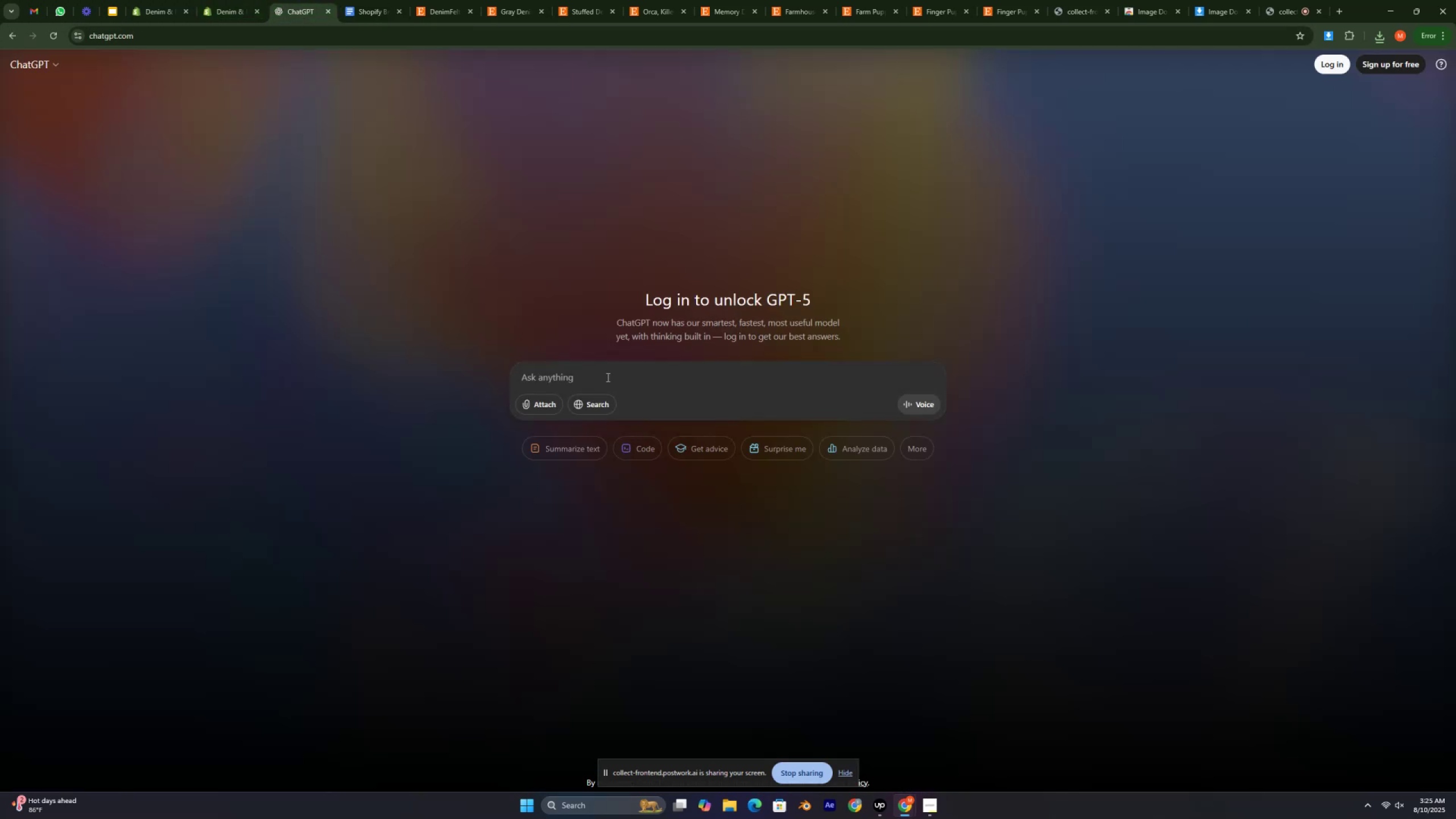 
key(Control+V)
 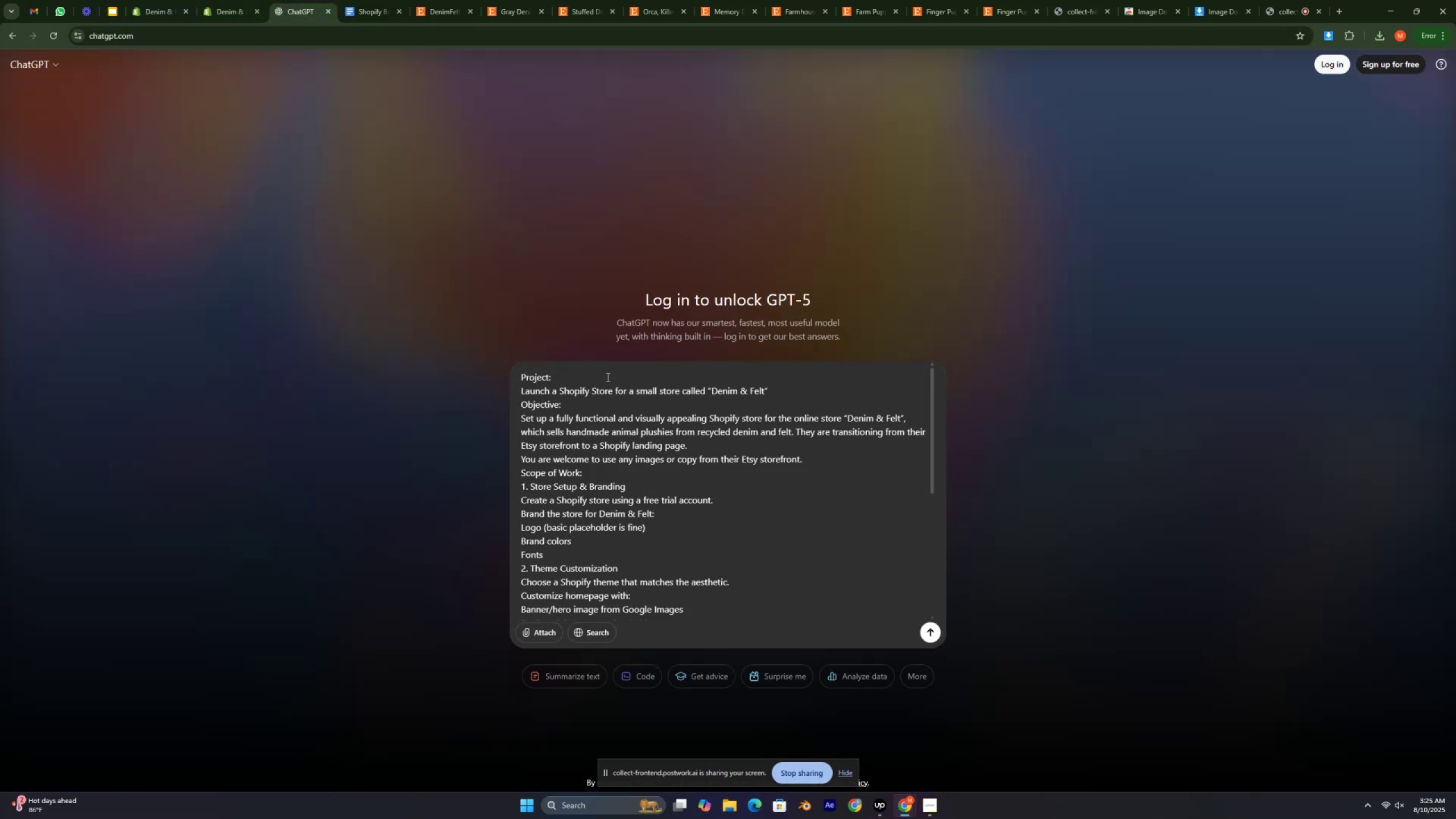 
key(Shift+ShiftRight)
 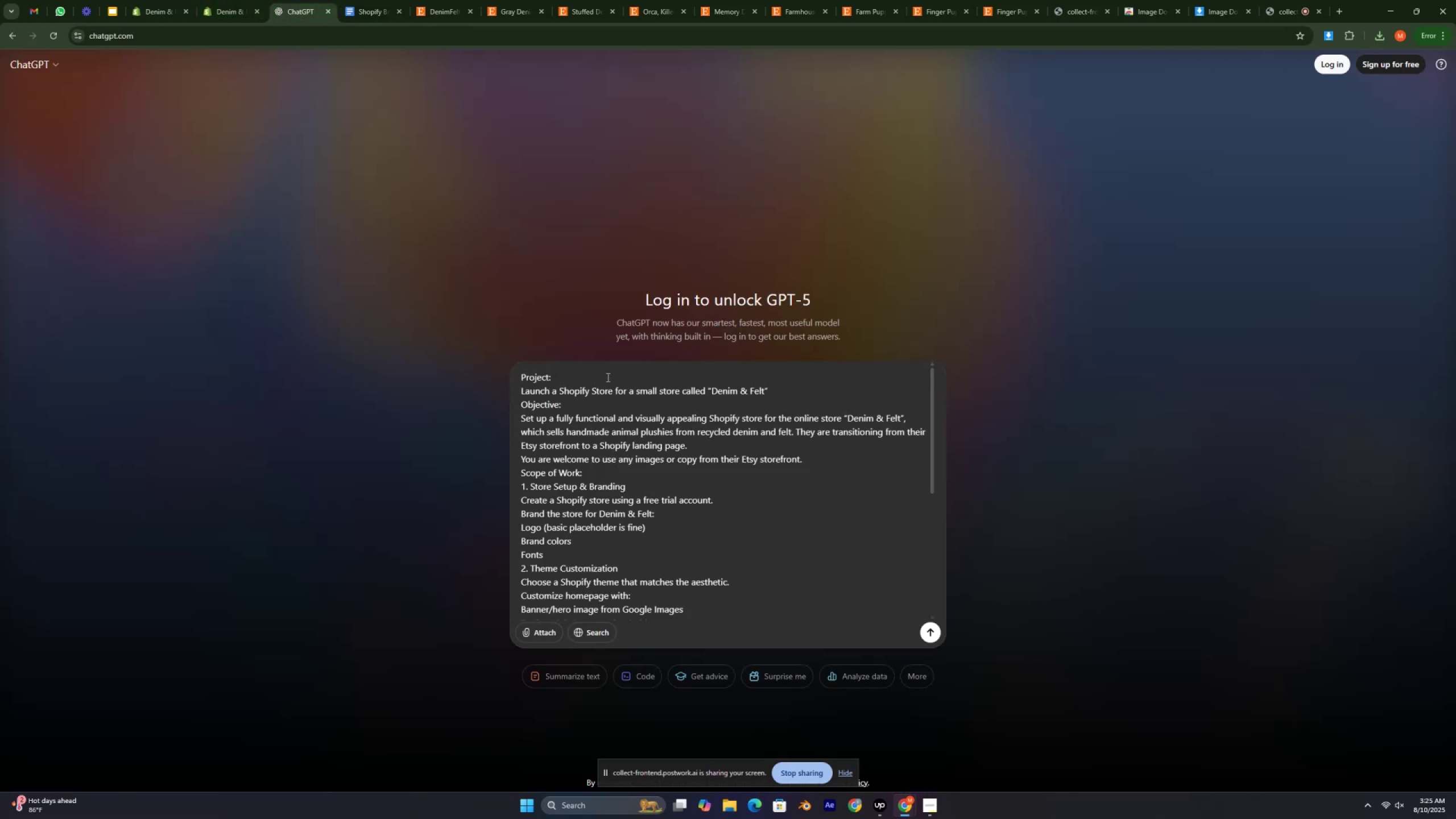 
key(Shift+Enter)
 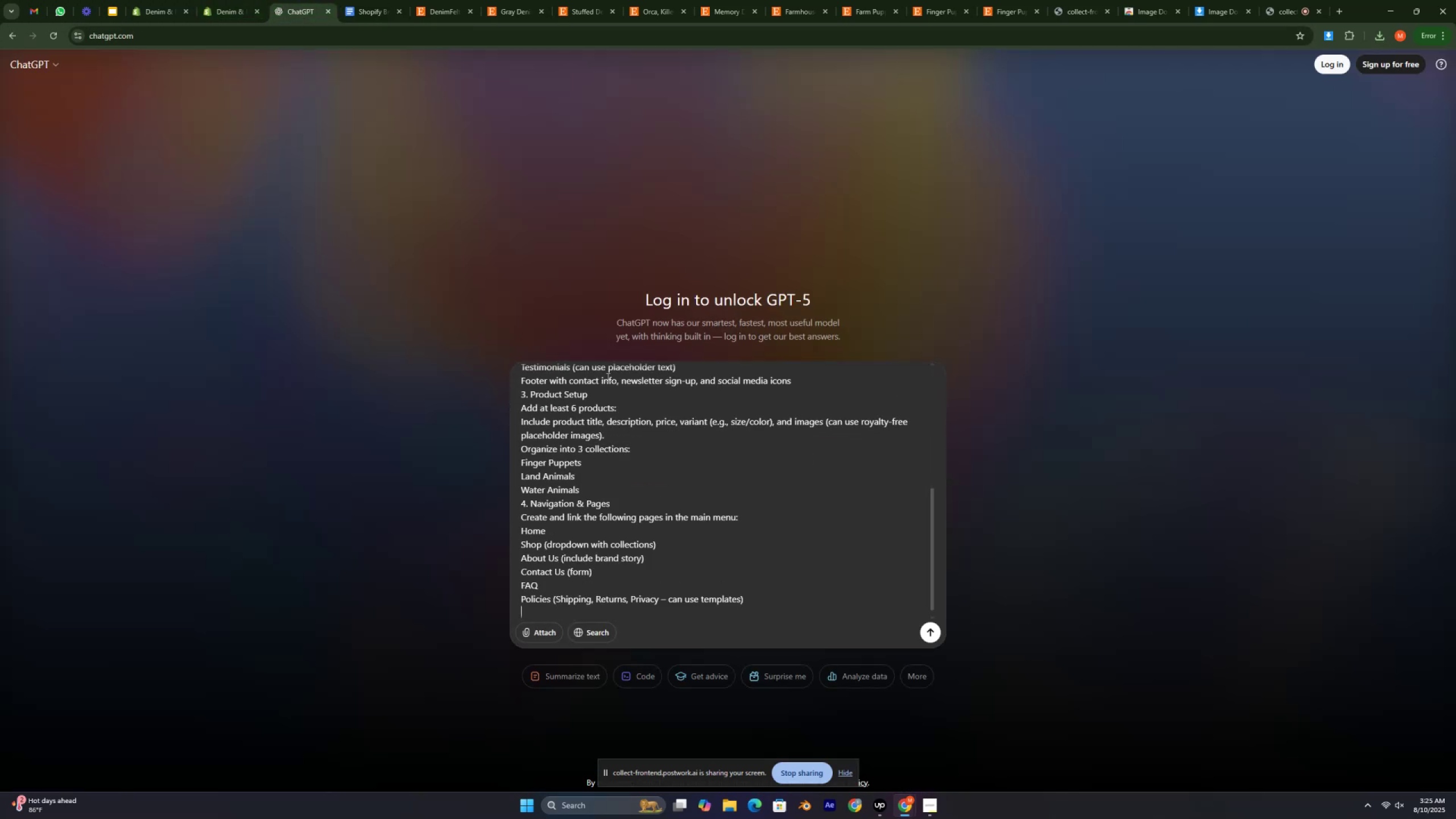 
key(Shift+ShiftRight)
 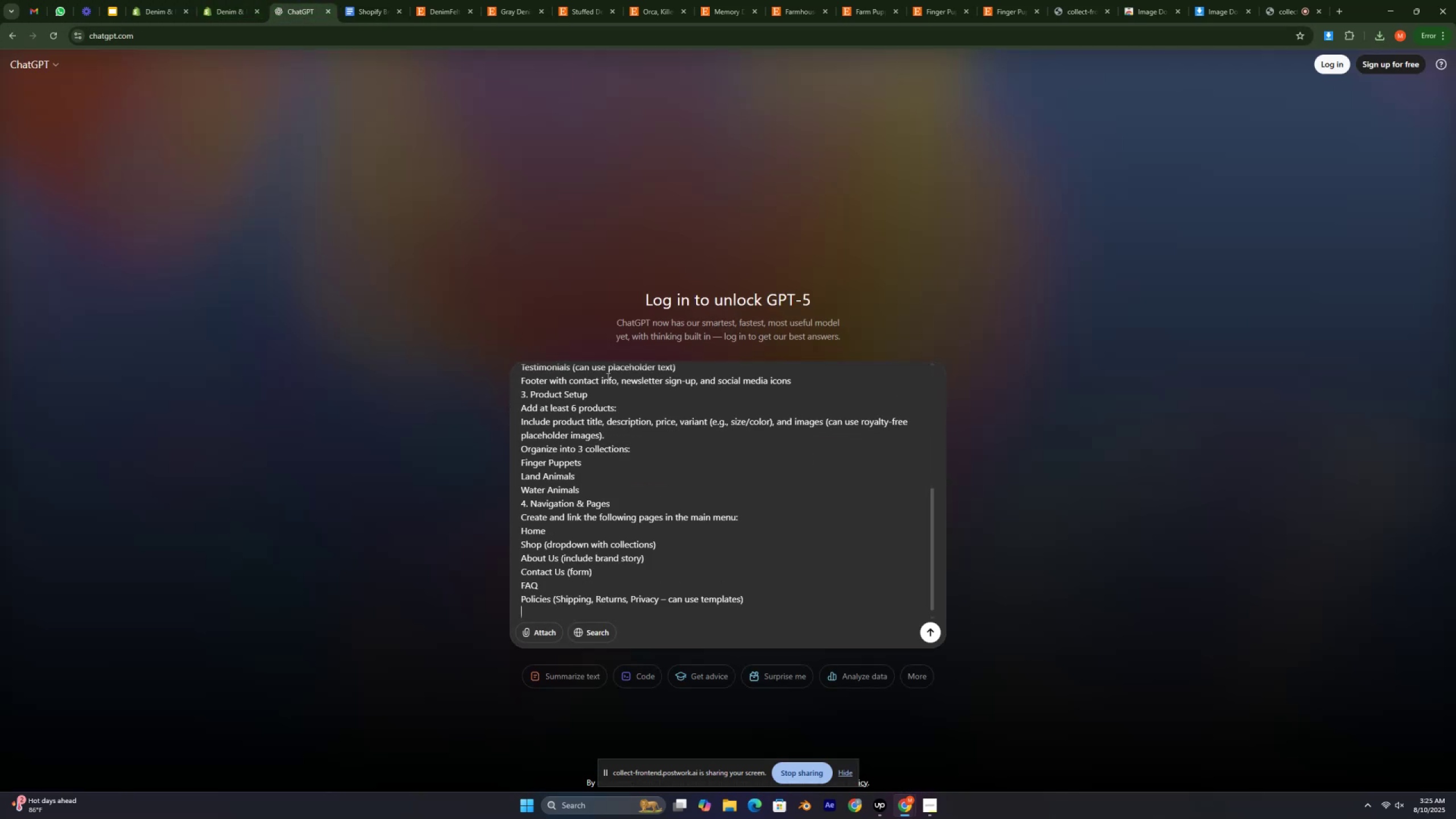 
key(Shift+Enter)
 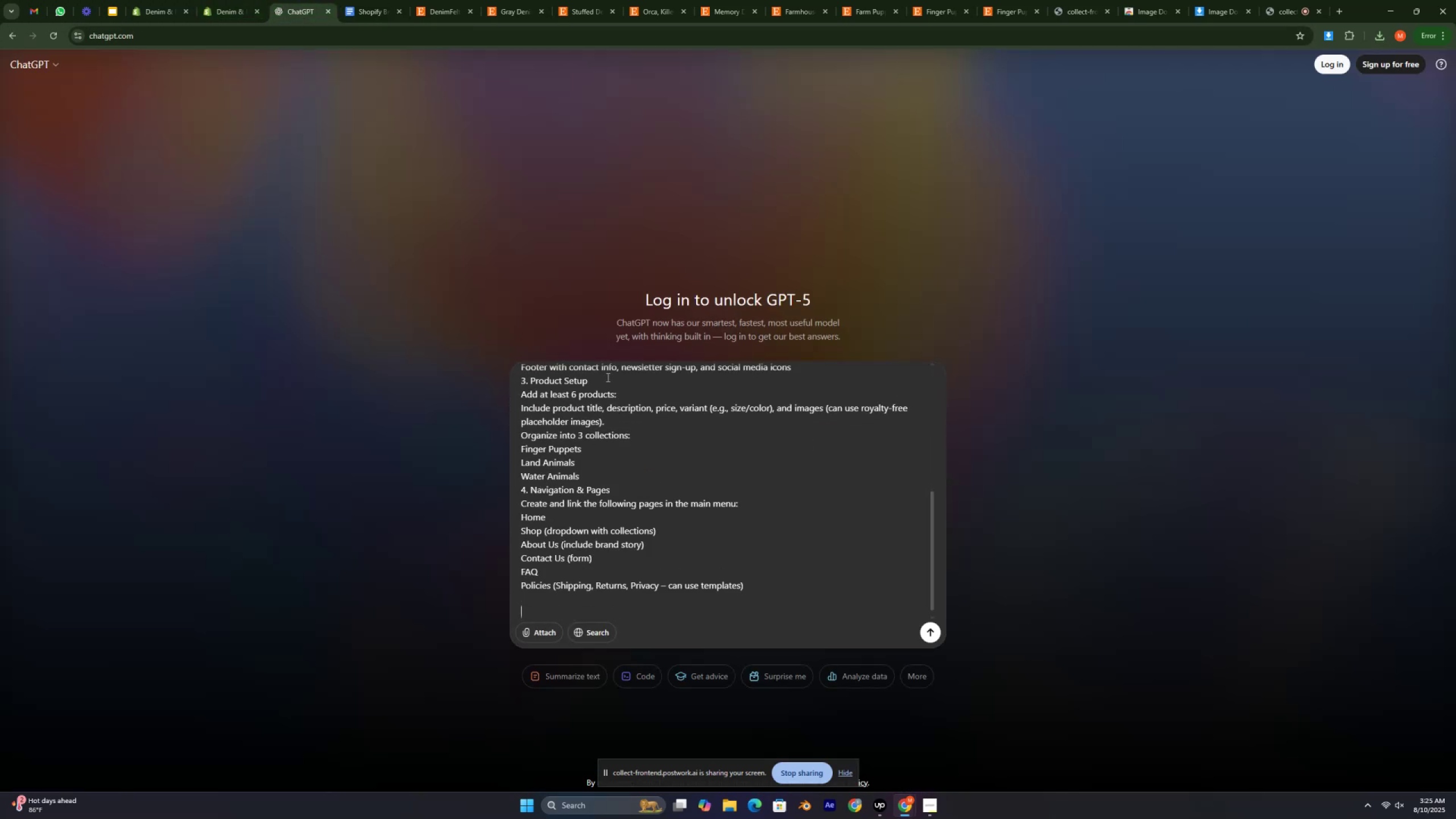 
type(give me product titles and d)
key(Backspace)
type(collections name )
 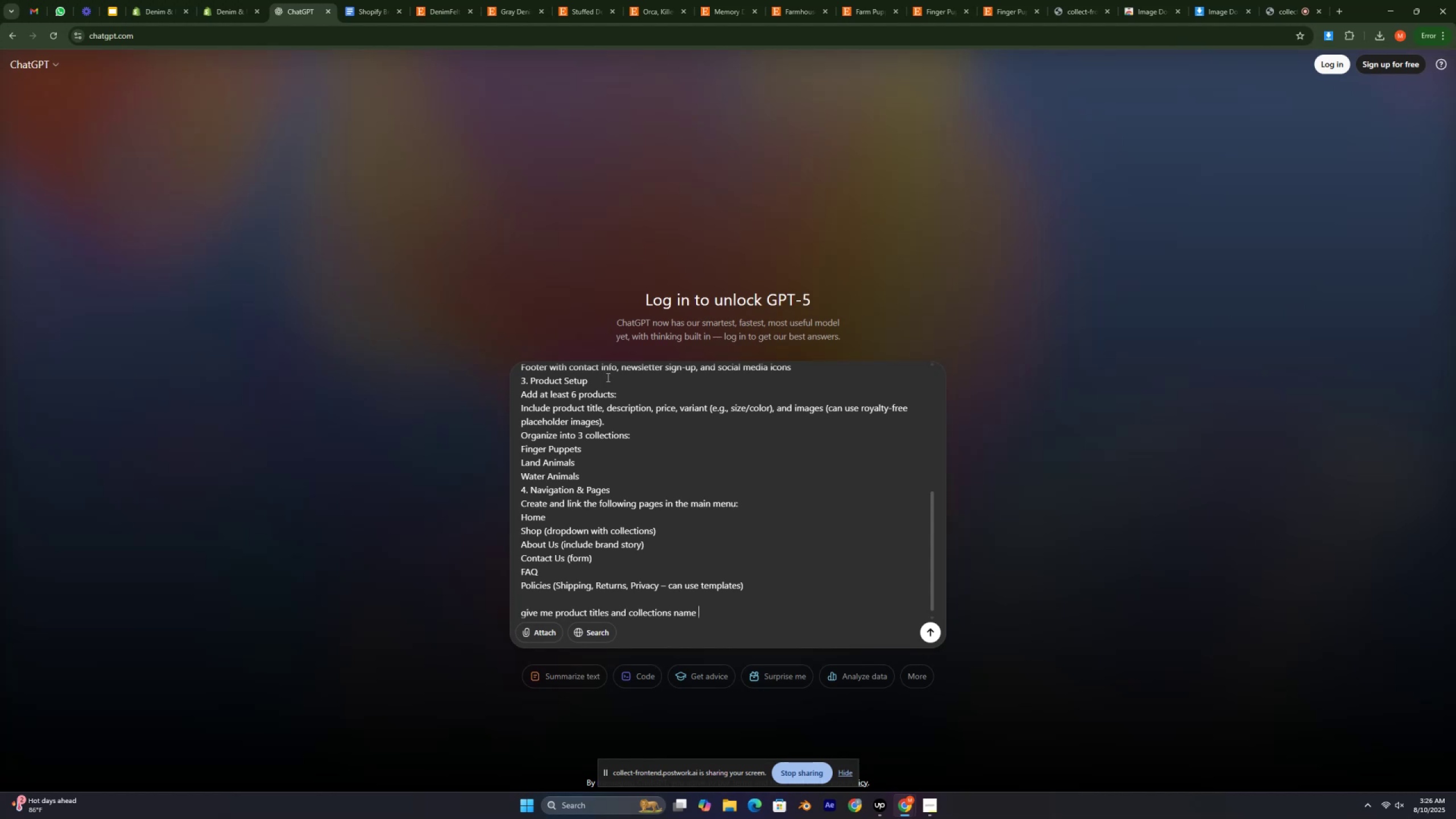 
key(Enter)
 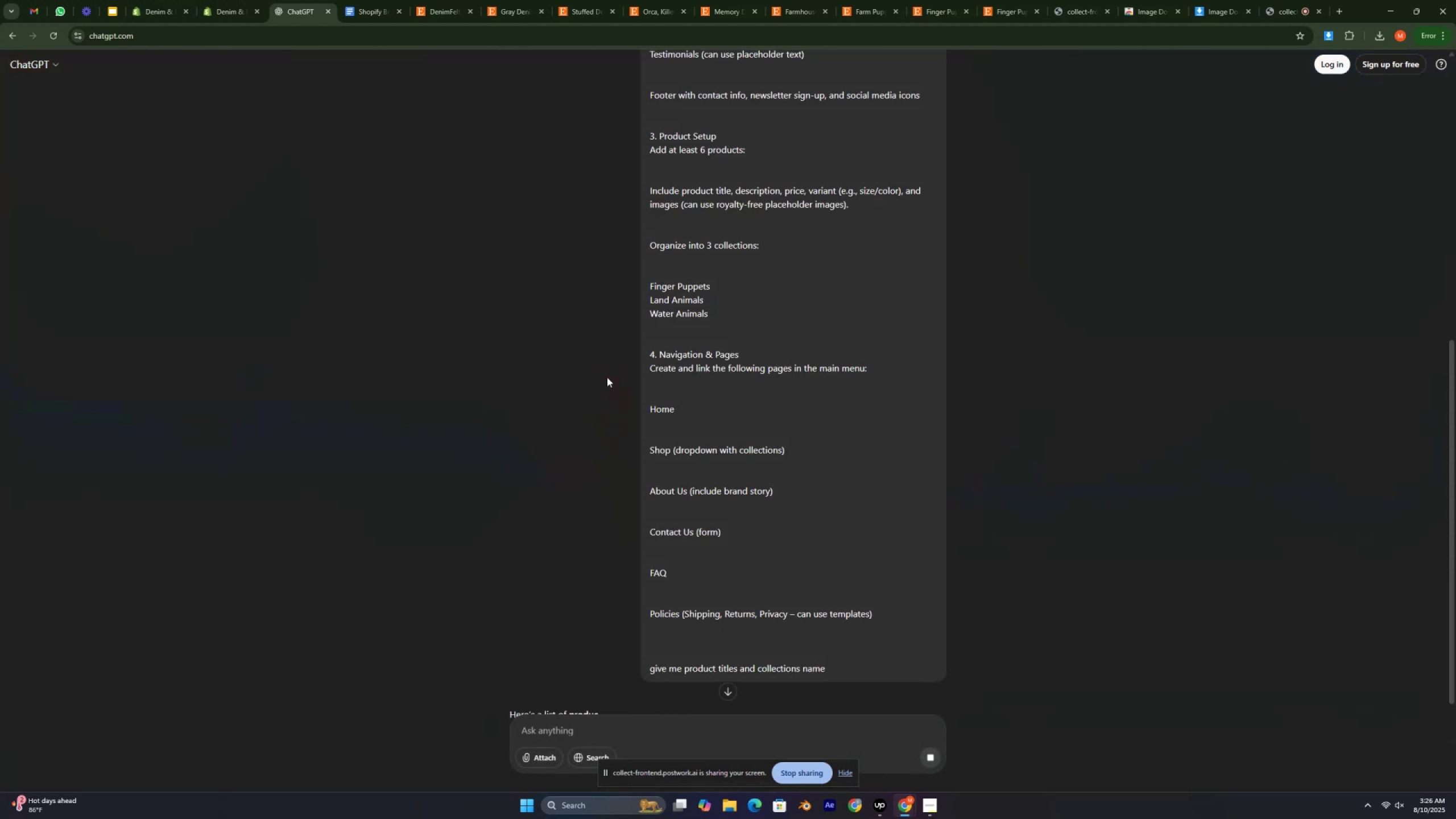 
scroll: coordinate [614, 387], scroll_direction: down, amount: 15.0
 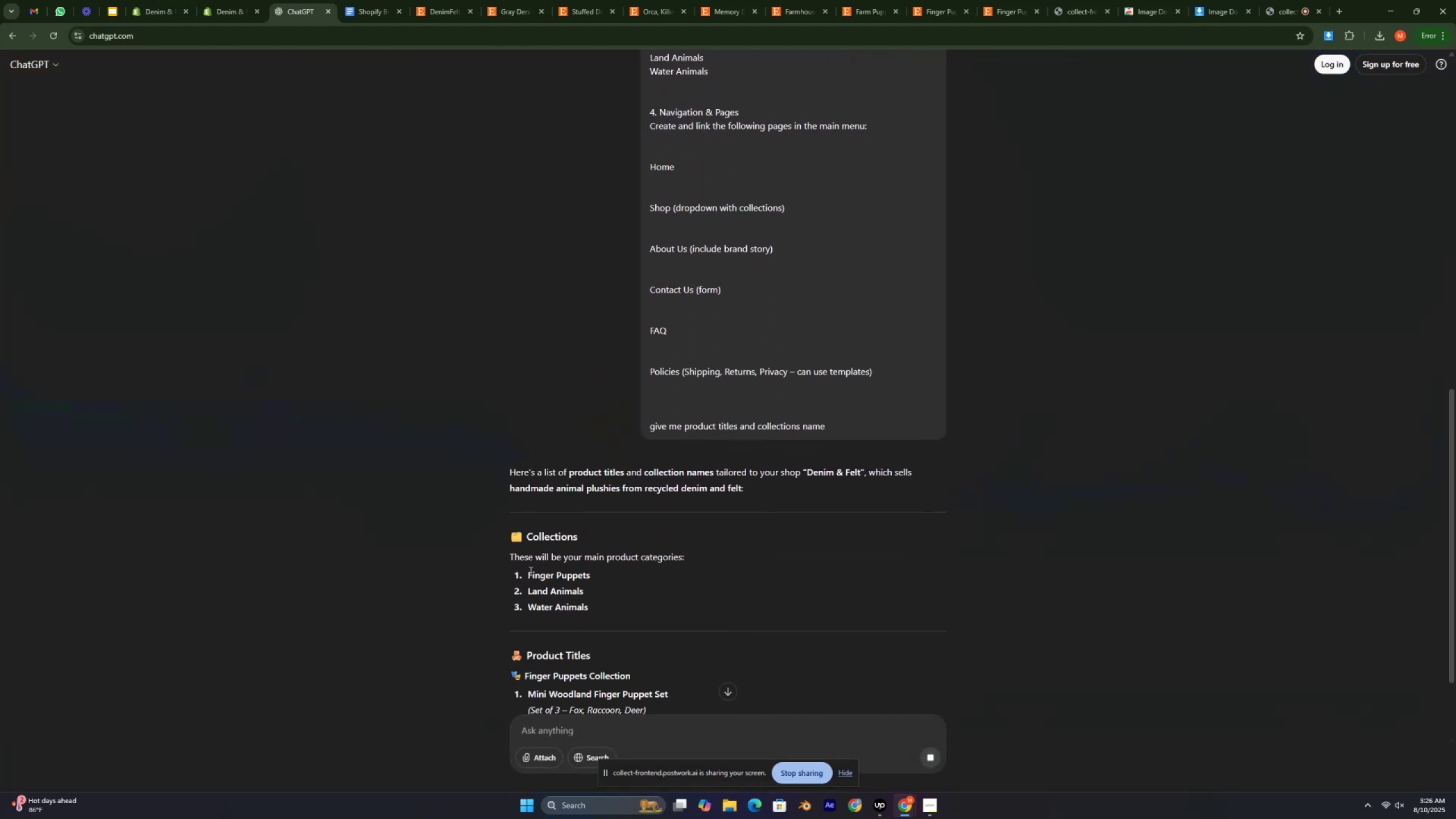 
left_click_drag(start_coordinate=[528, 576], to_coordinate=[593, 576])
 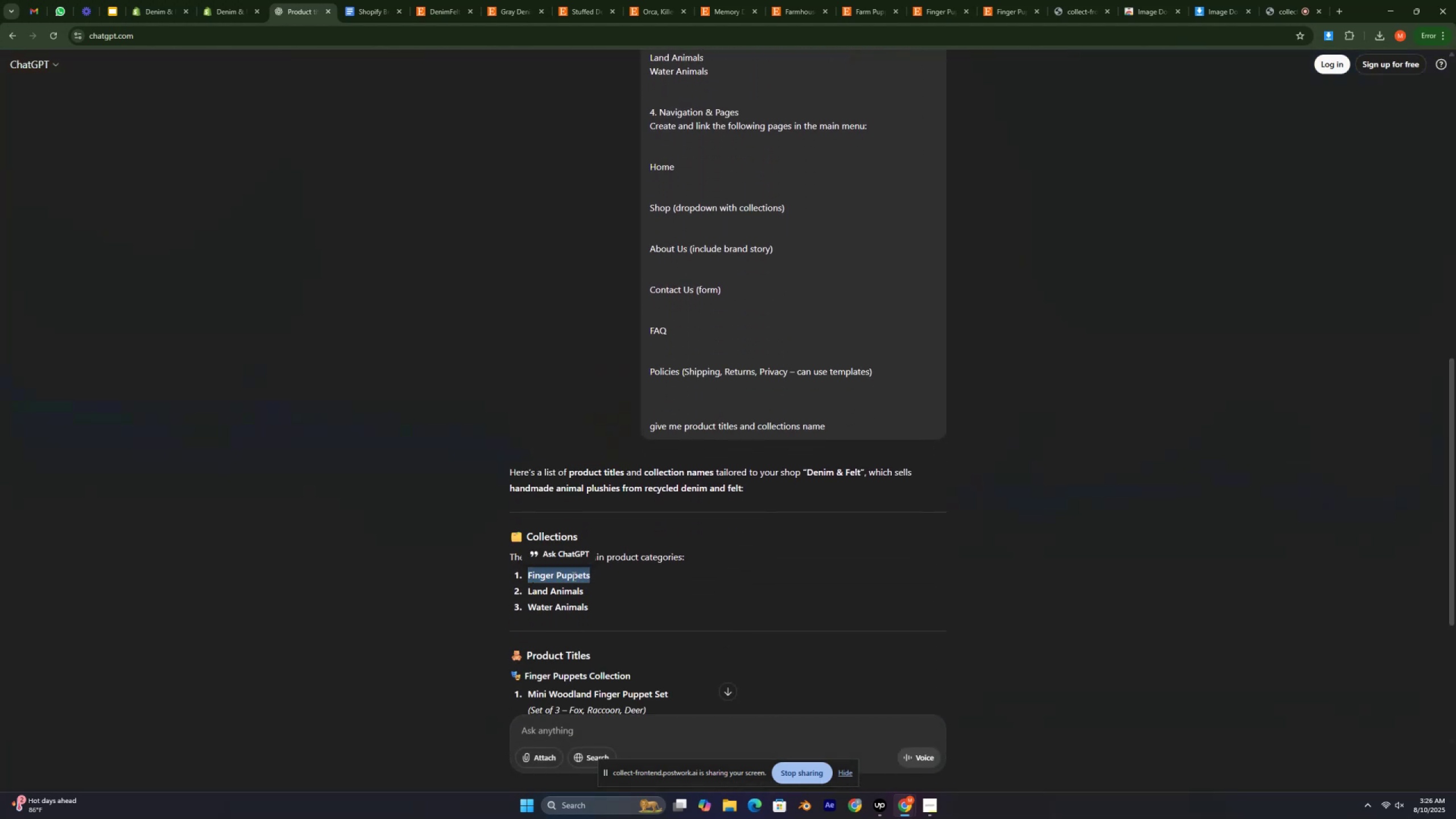 
left_click([573, 576])
 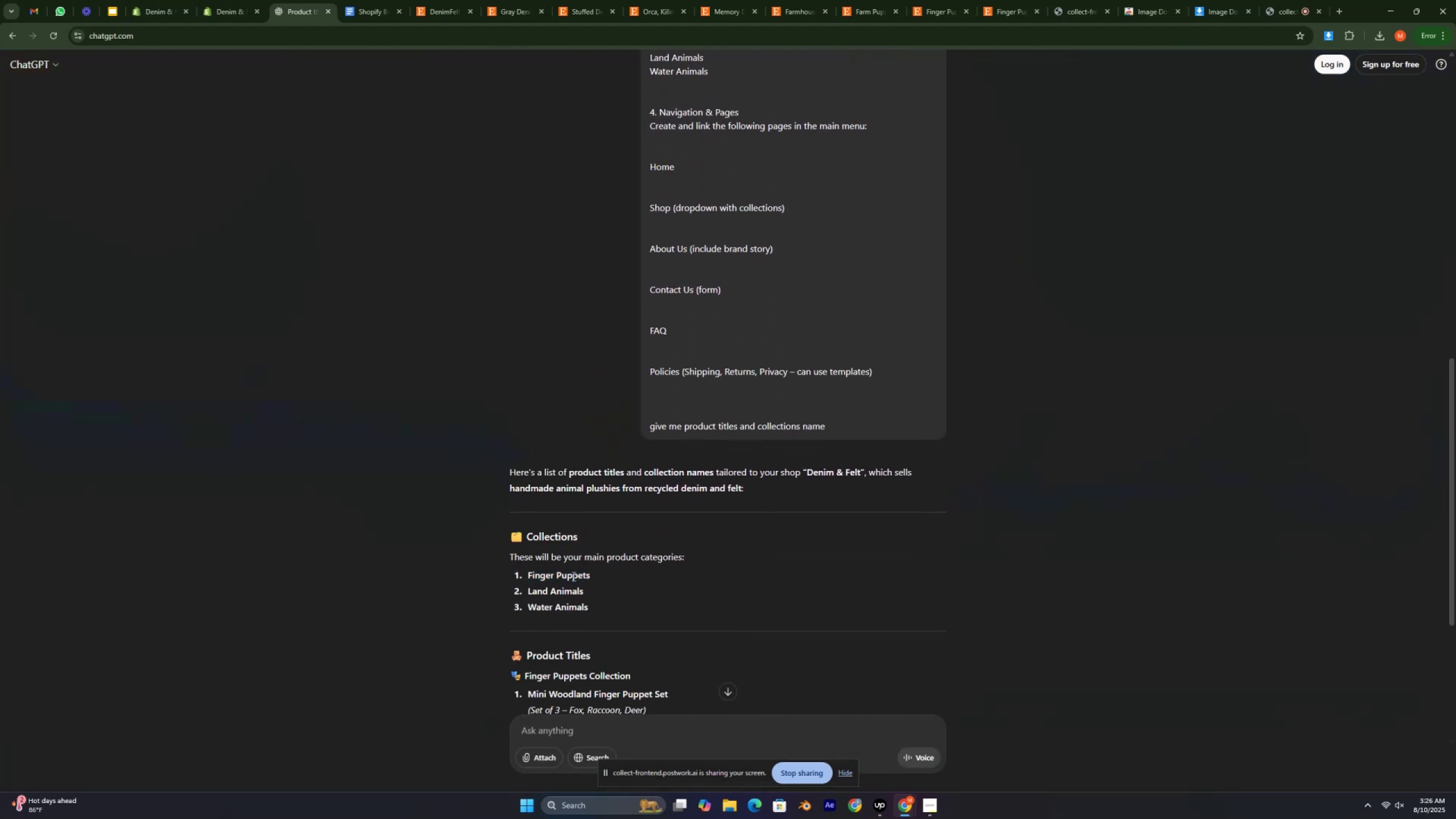 
scroll: coordinate [573, 576], scroll_direction: down, amount: 2.0
 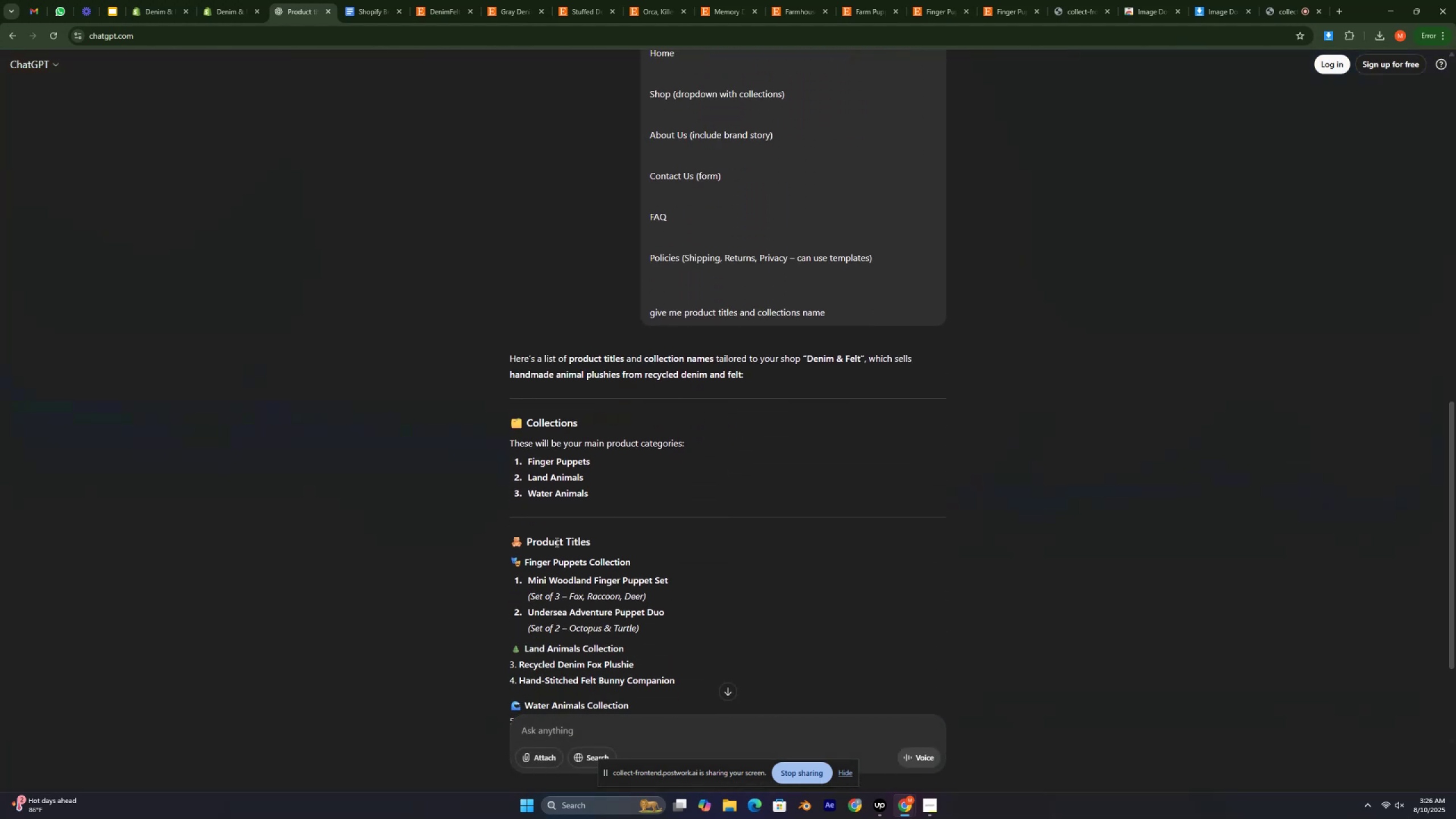 
left_click([556, 534])
 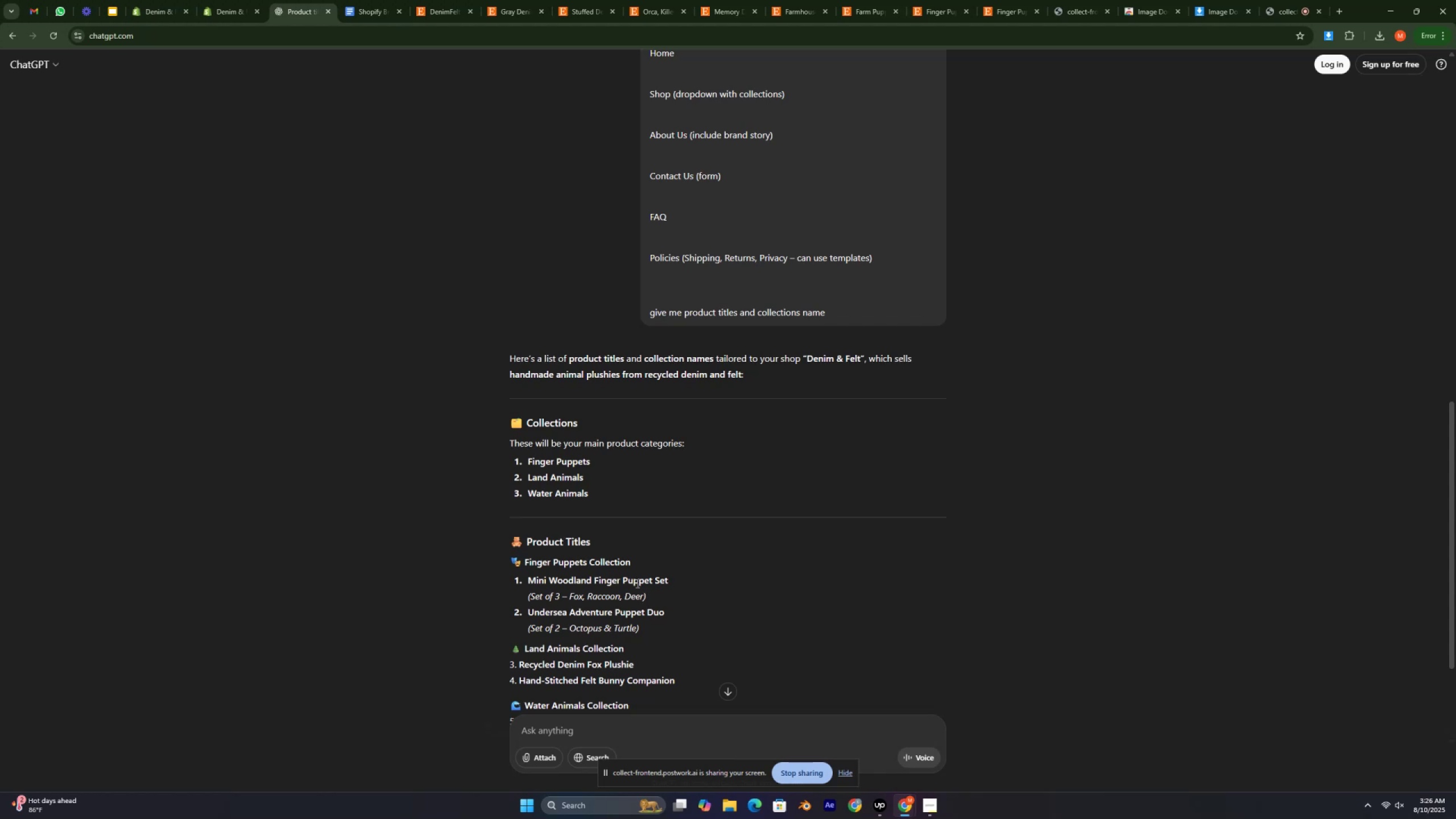 
scroll: coordinate [636, 583], scroll_direction: down, amount: 1.0
 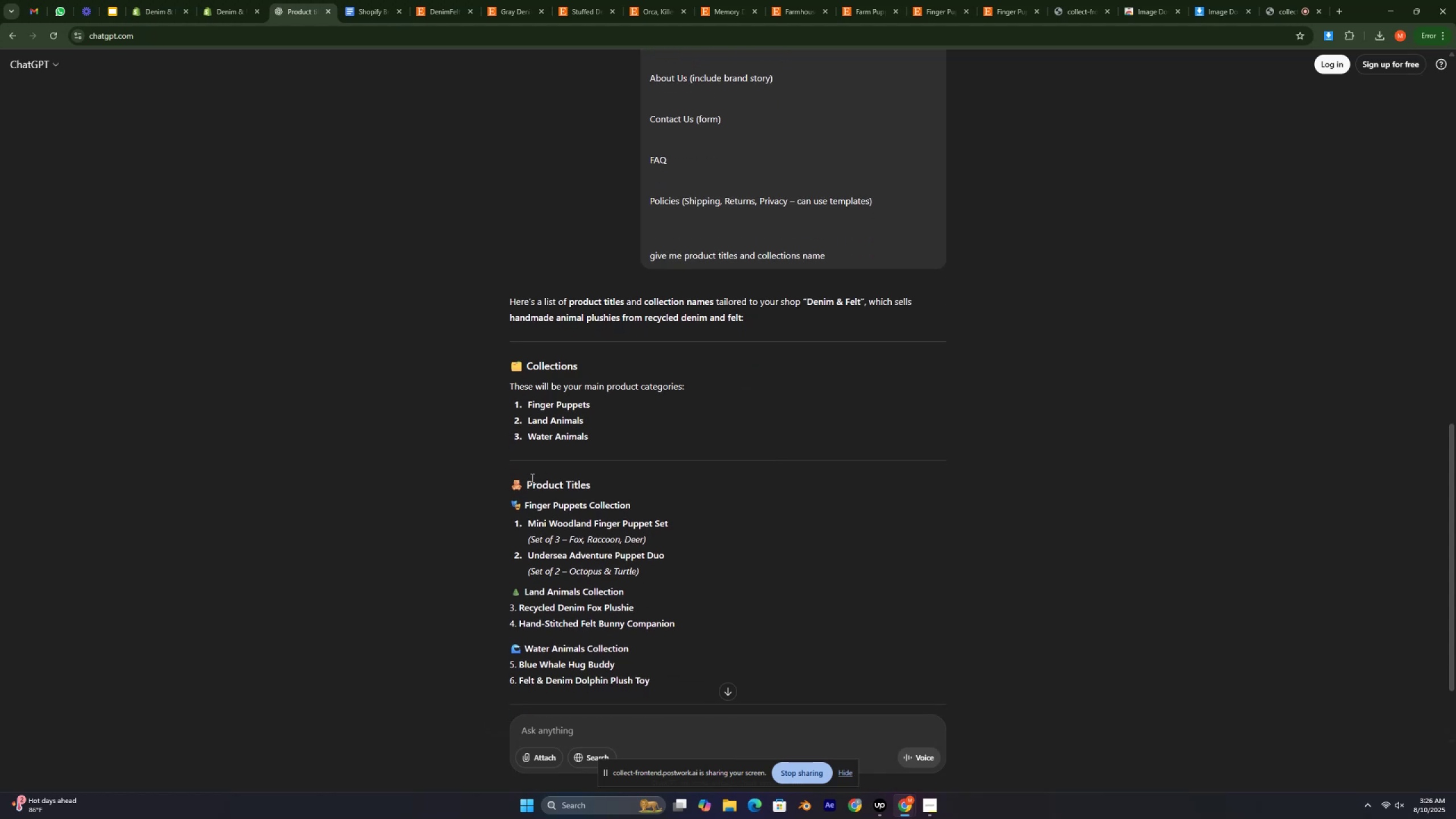 
left_click([224, 0])
 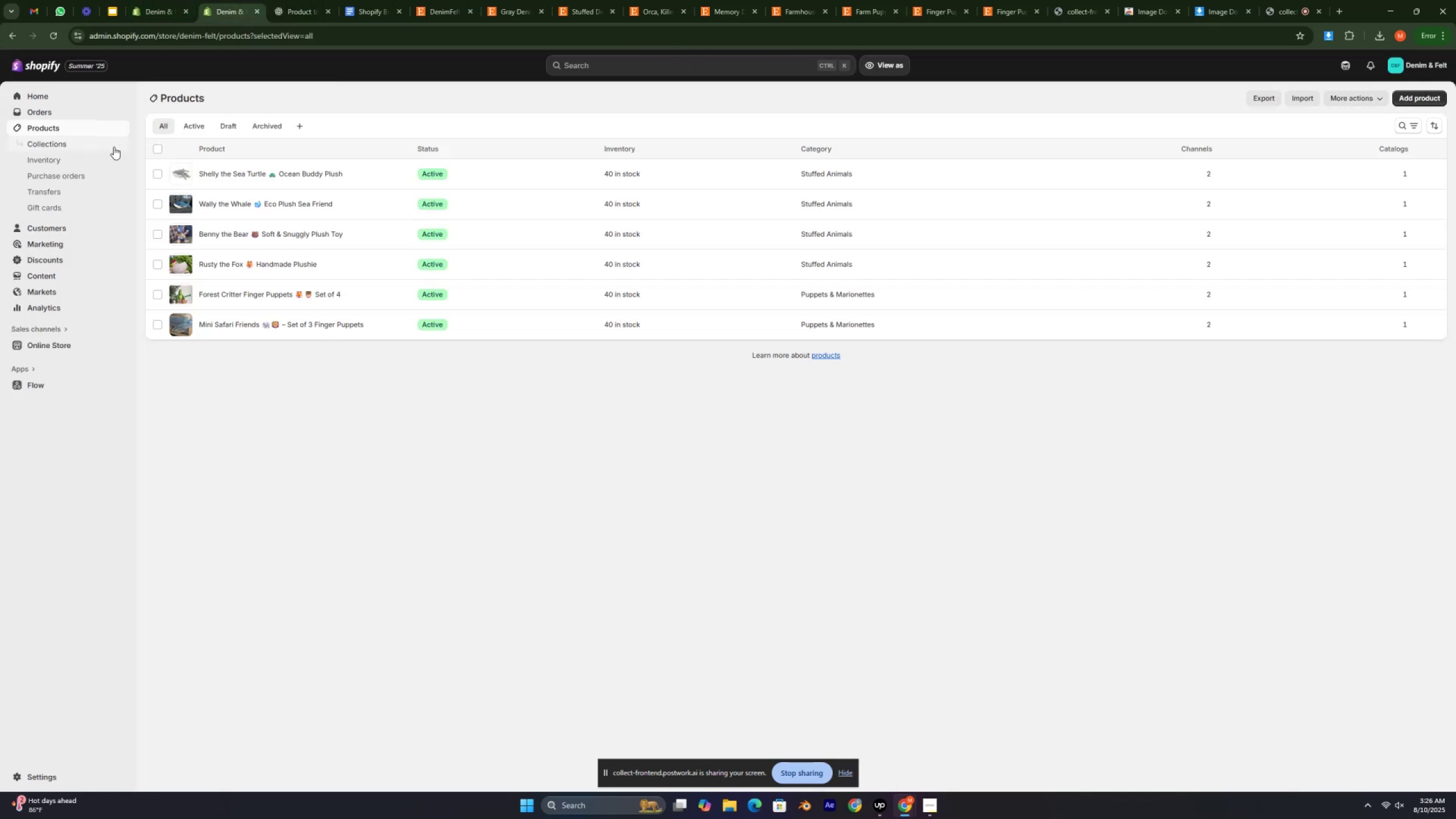 
left_click([71, 149])
 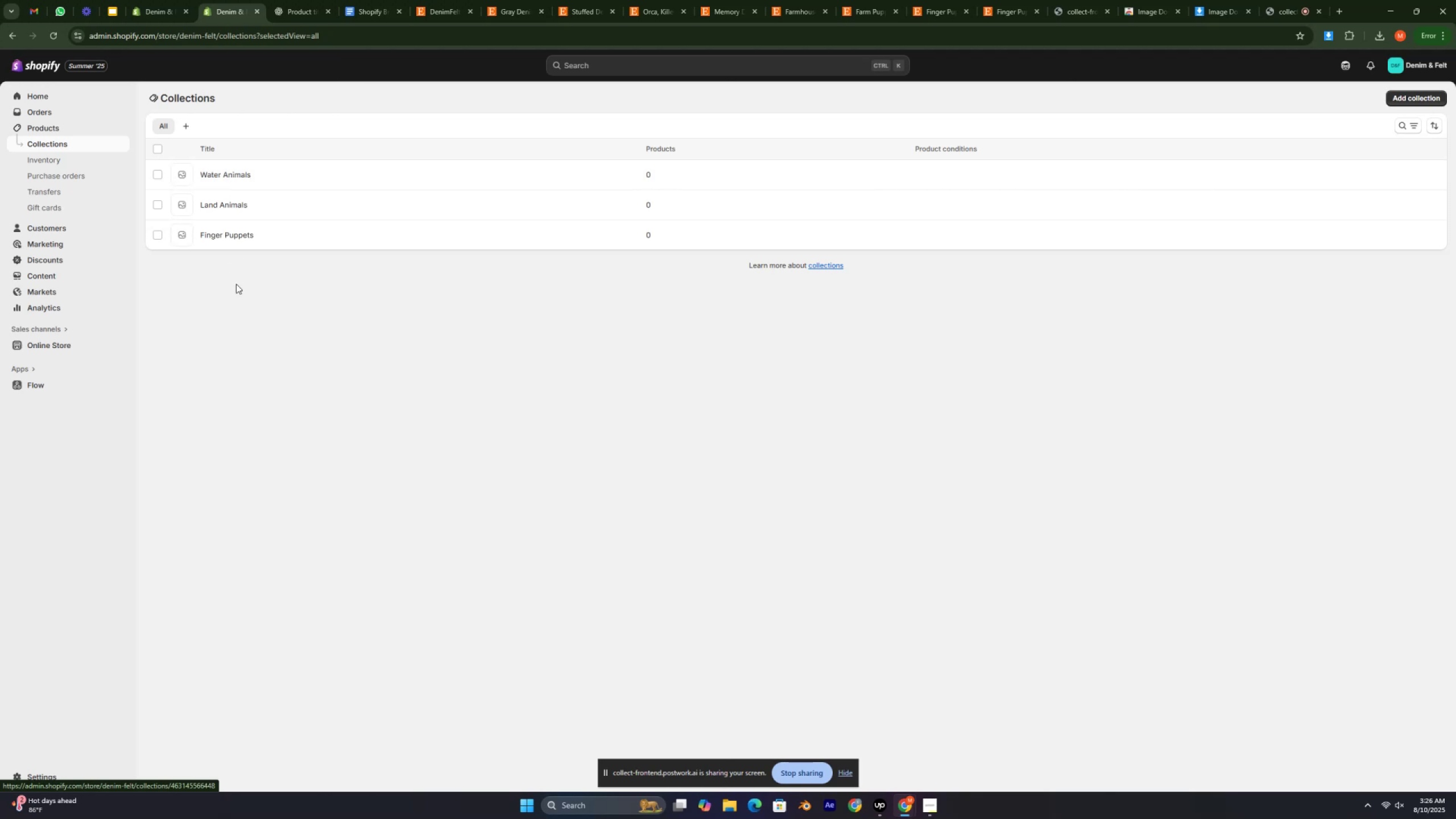 
left_click([237, 233])
 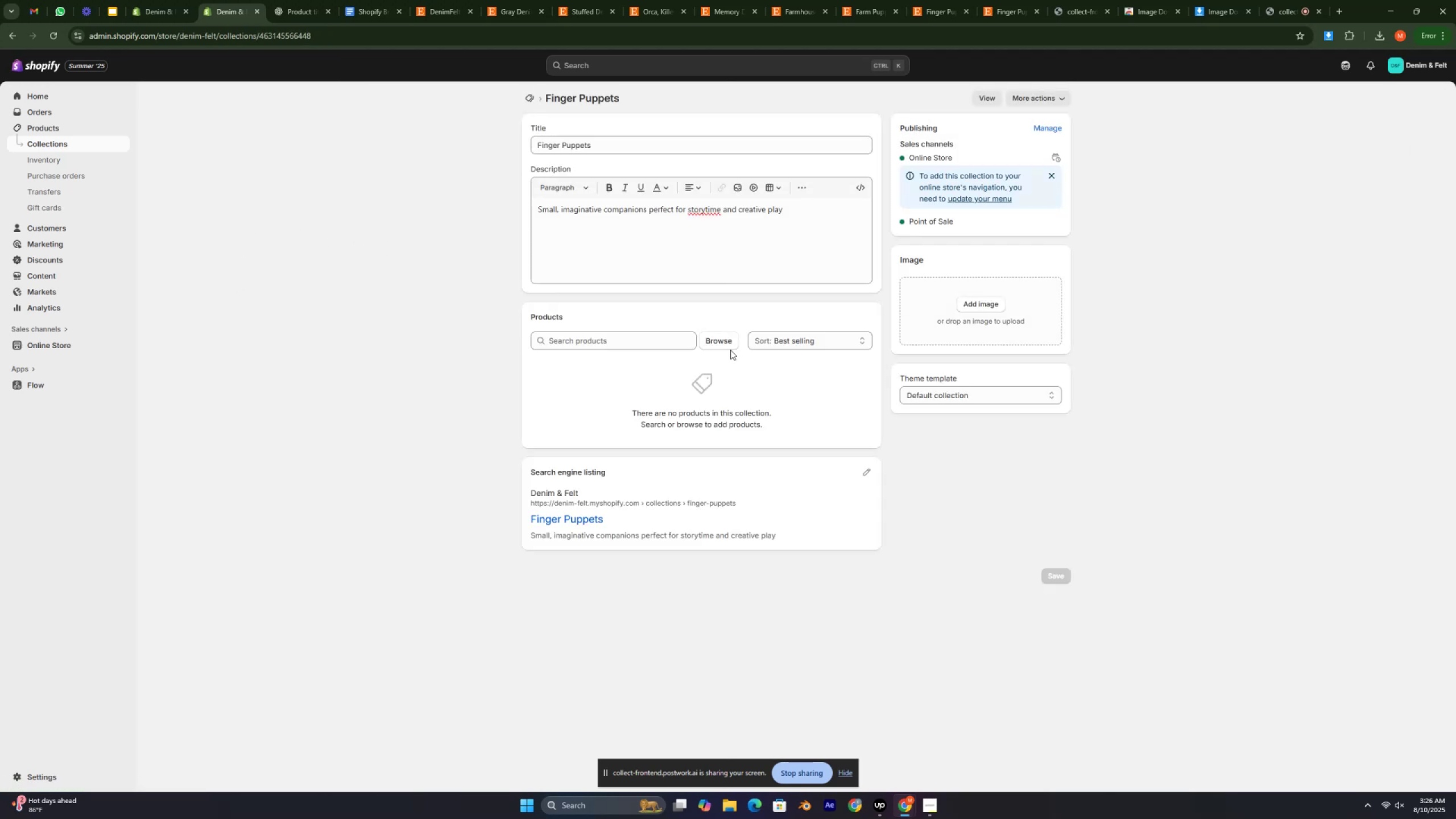 
left_click([725, 347])
 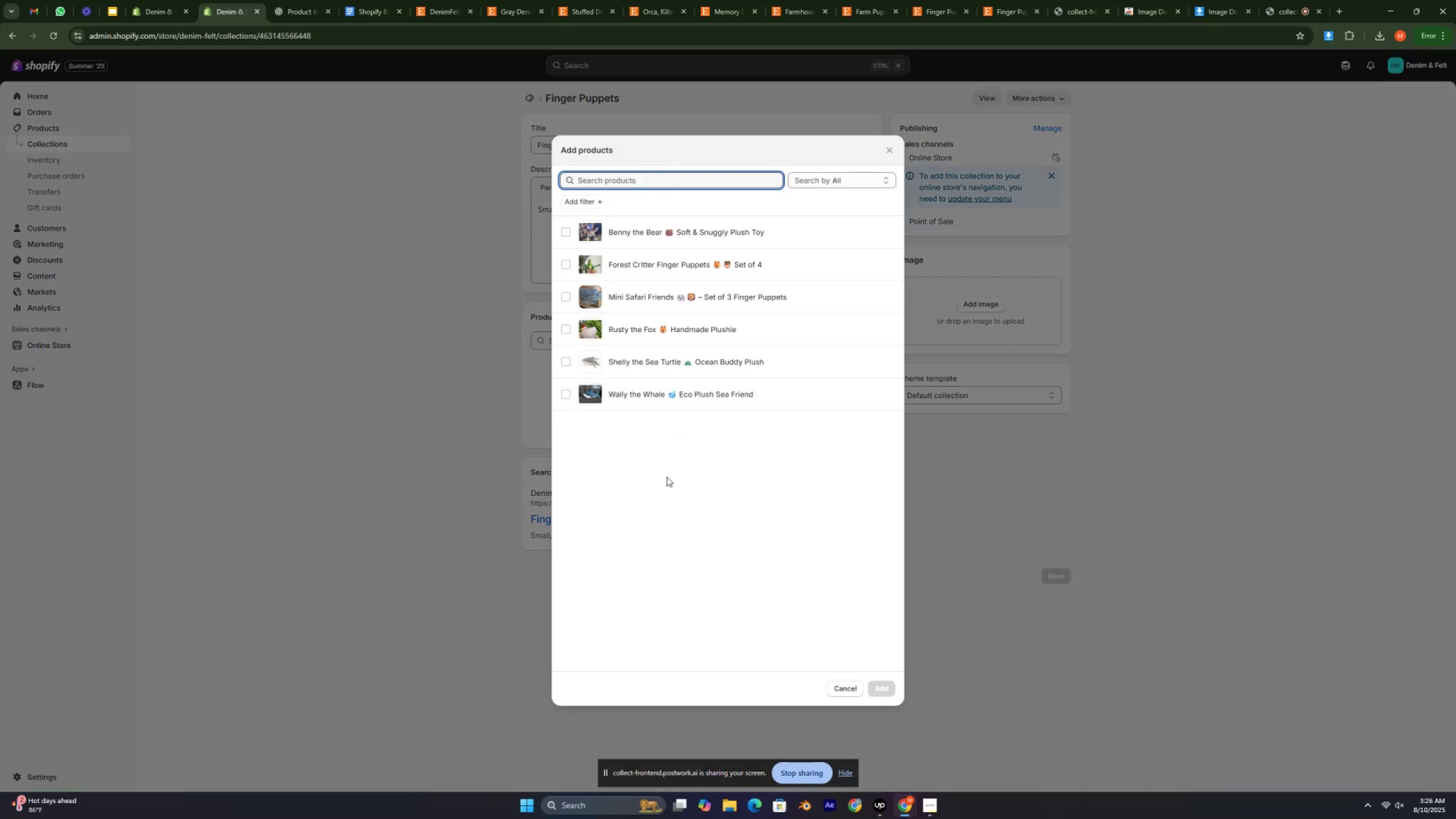 
left_click([624, 440])
 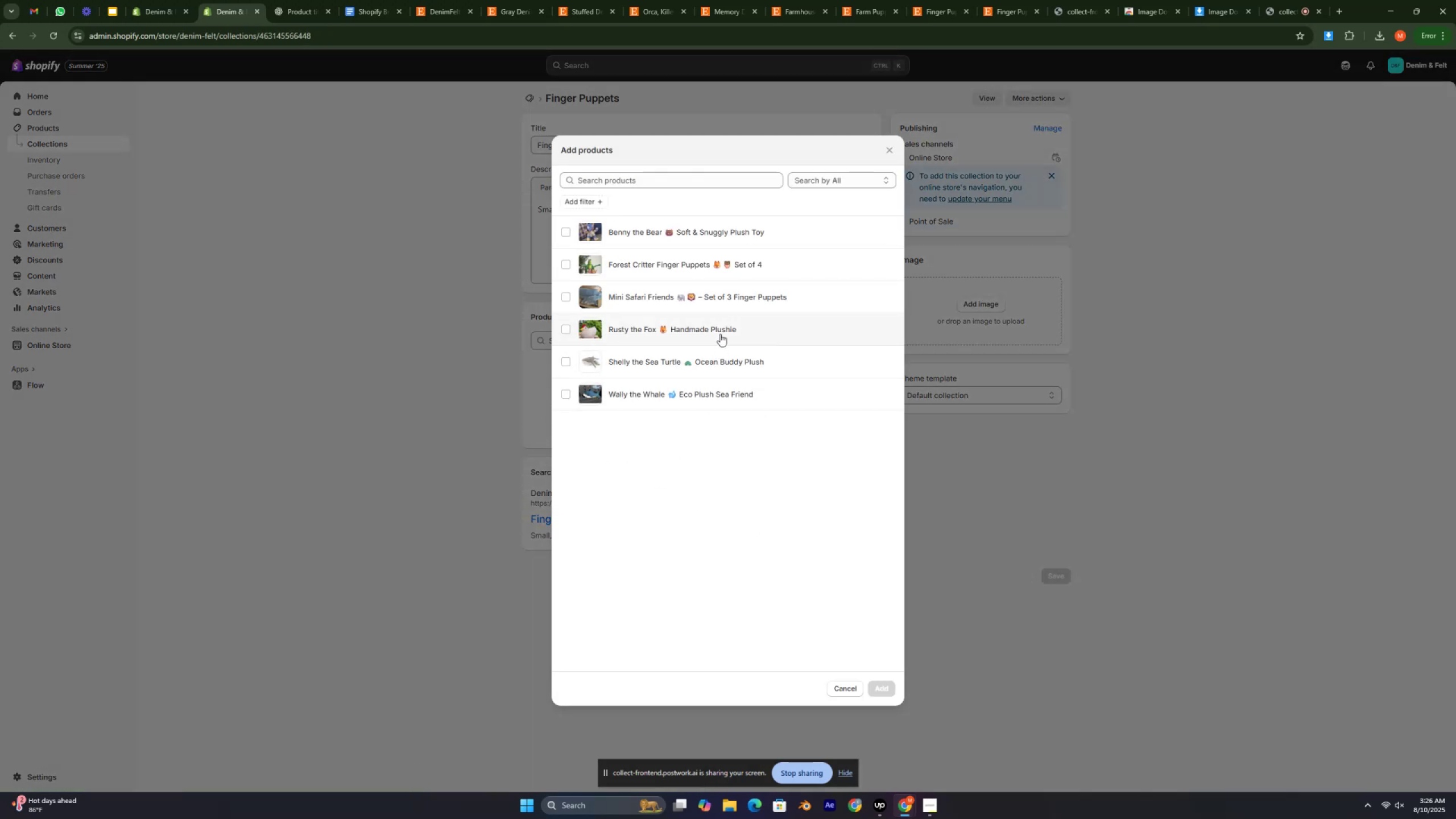 
wait(8.1)
 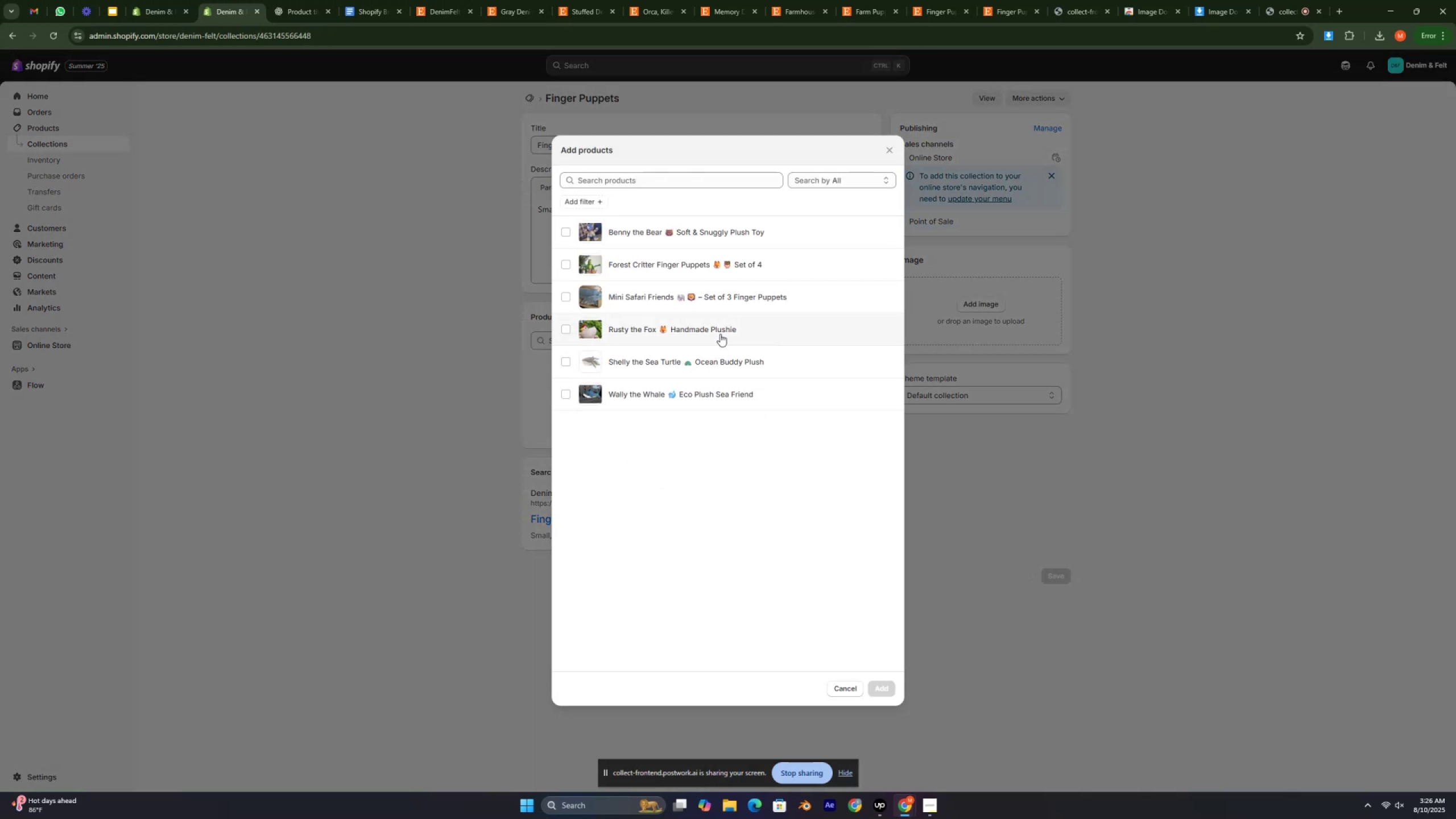 
left_click([566, 231])
 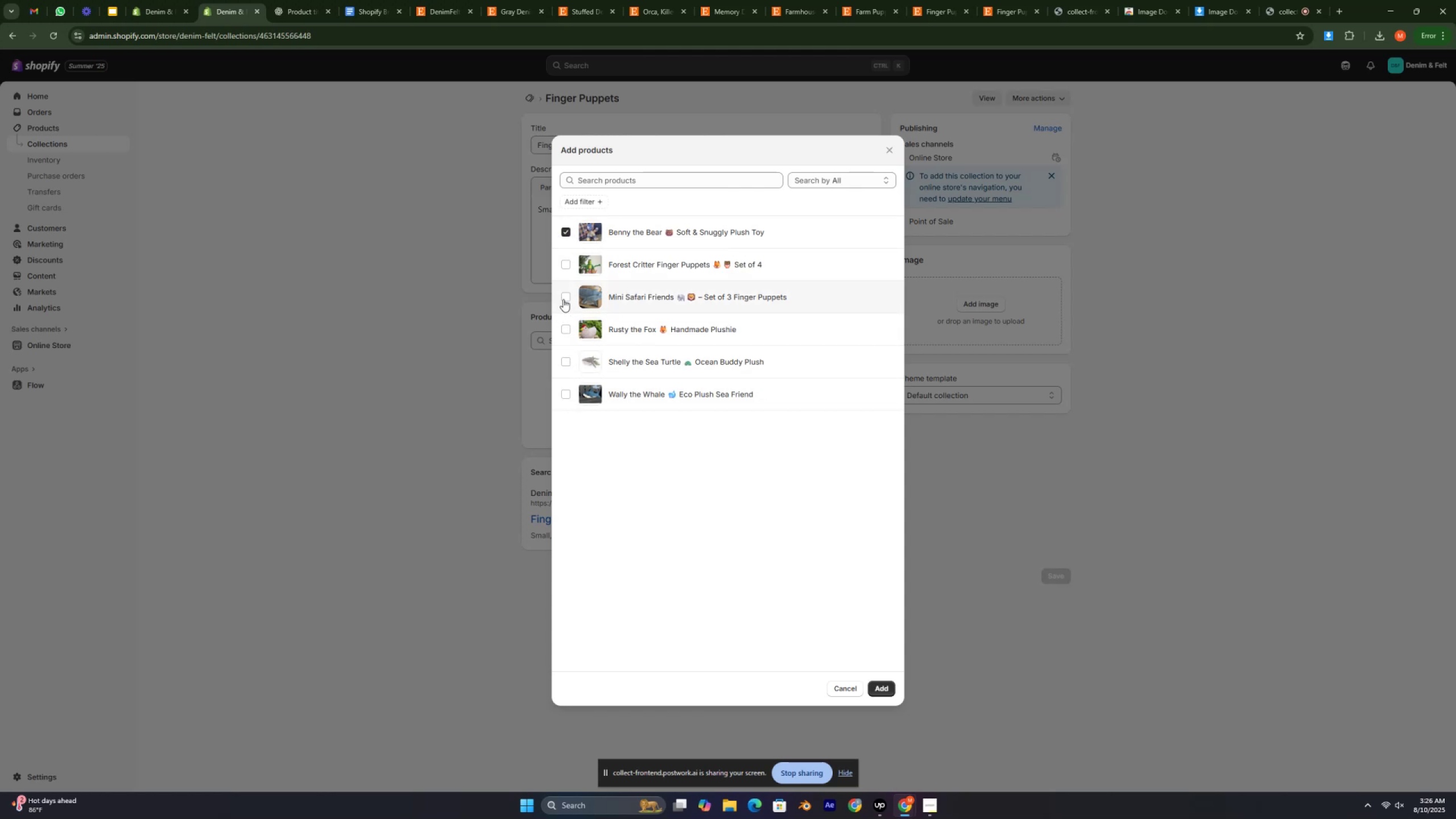 
left_click([569, 264])
 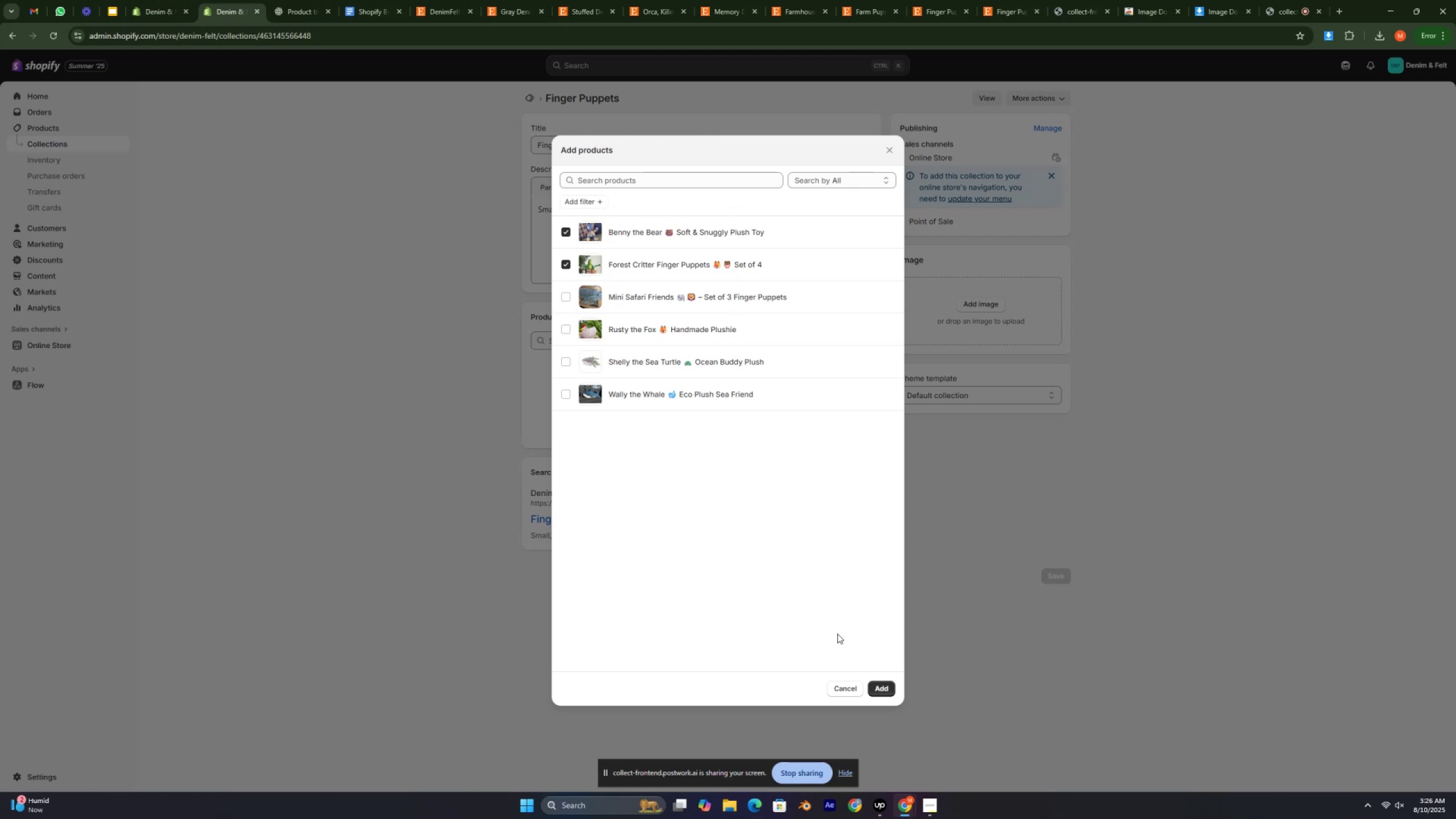 
wait(5.3)
 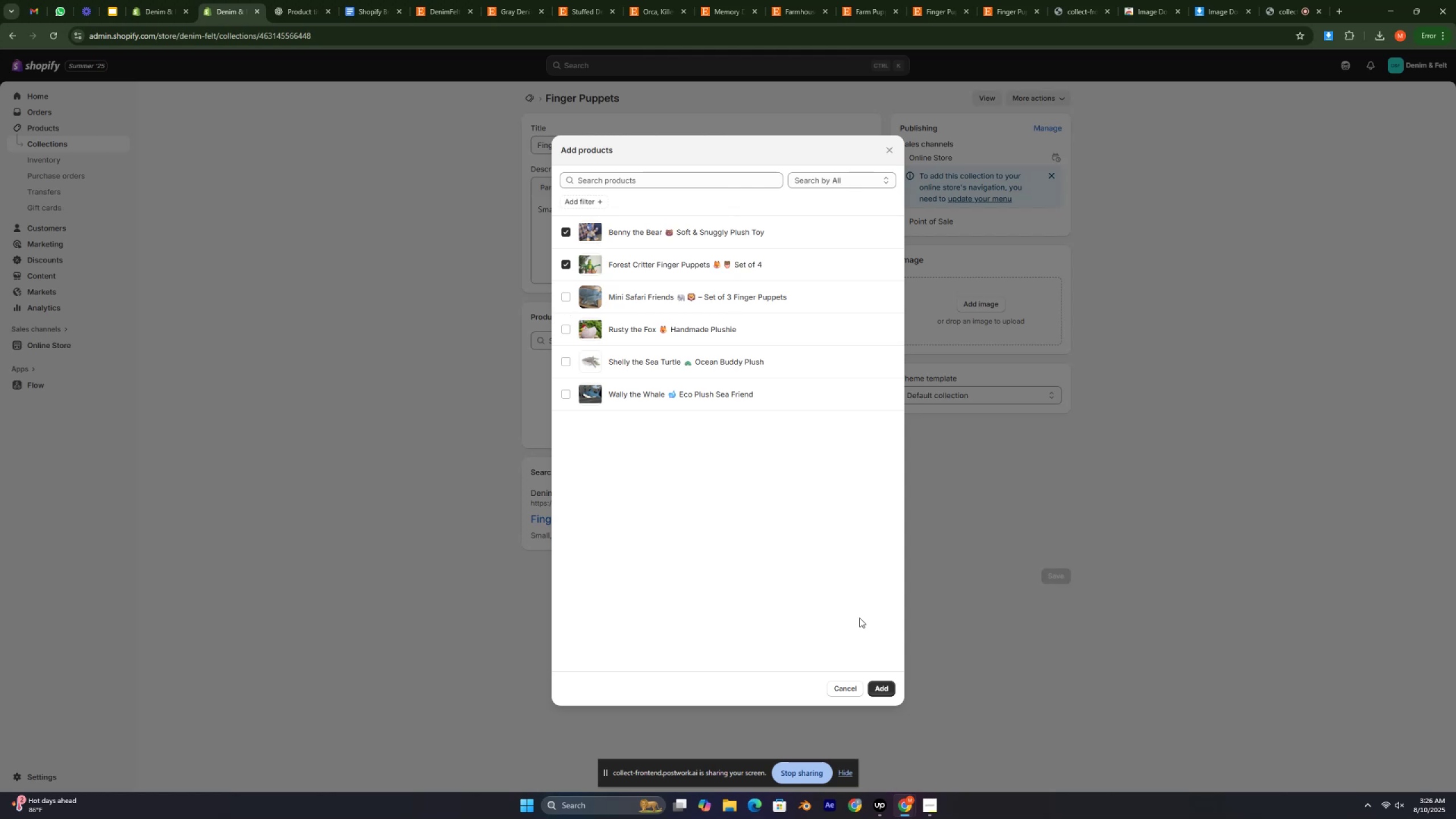 
left_click_drag(start_coordinate=[562, 223], to_coordinate=[565, 233])
 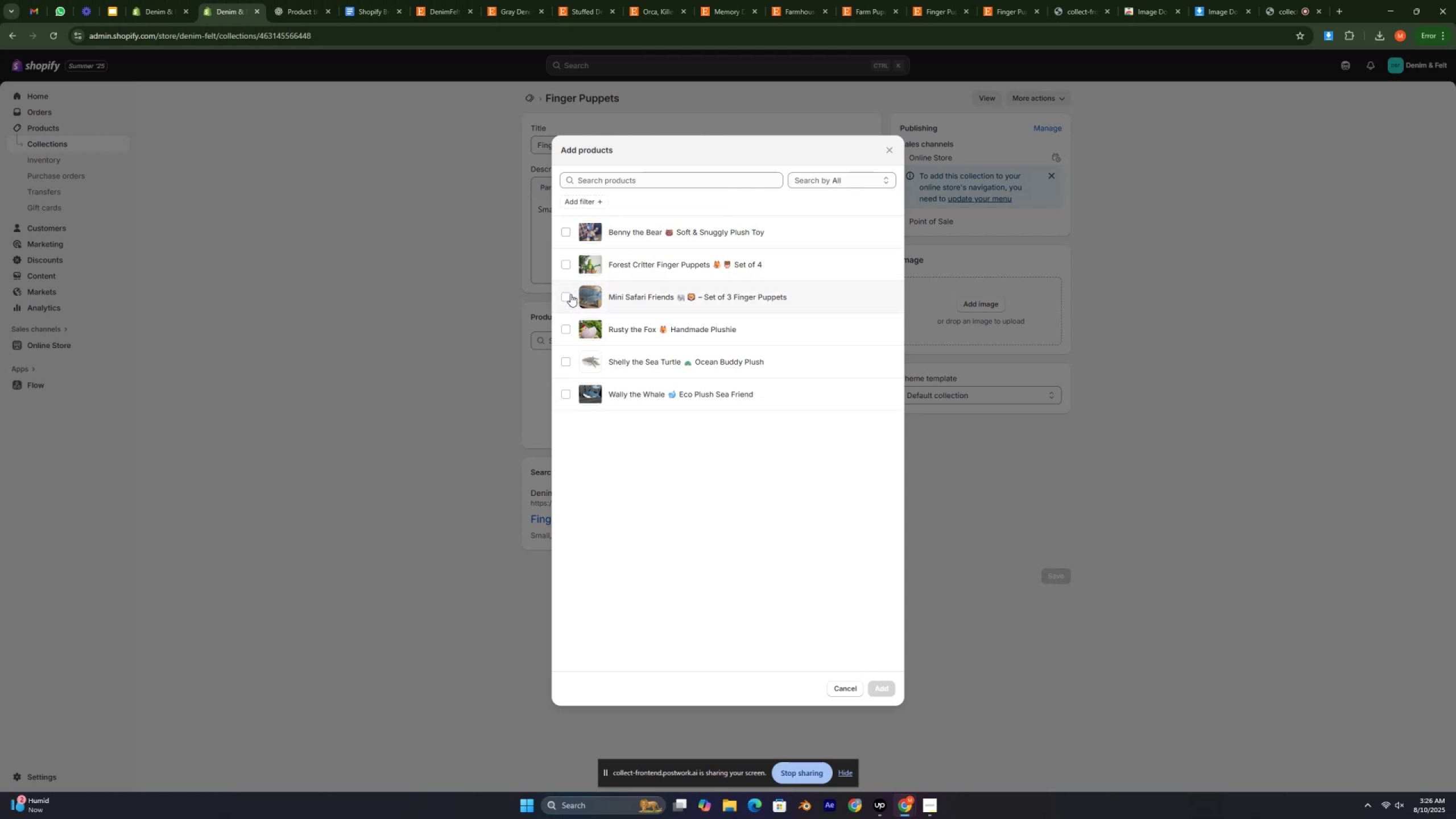 
left_click([570, 295])
 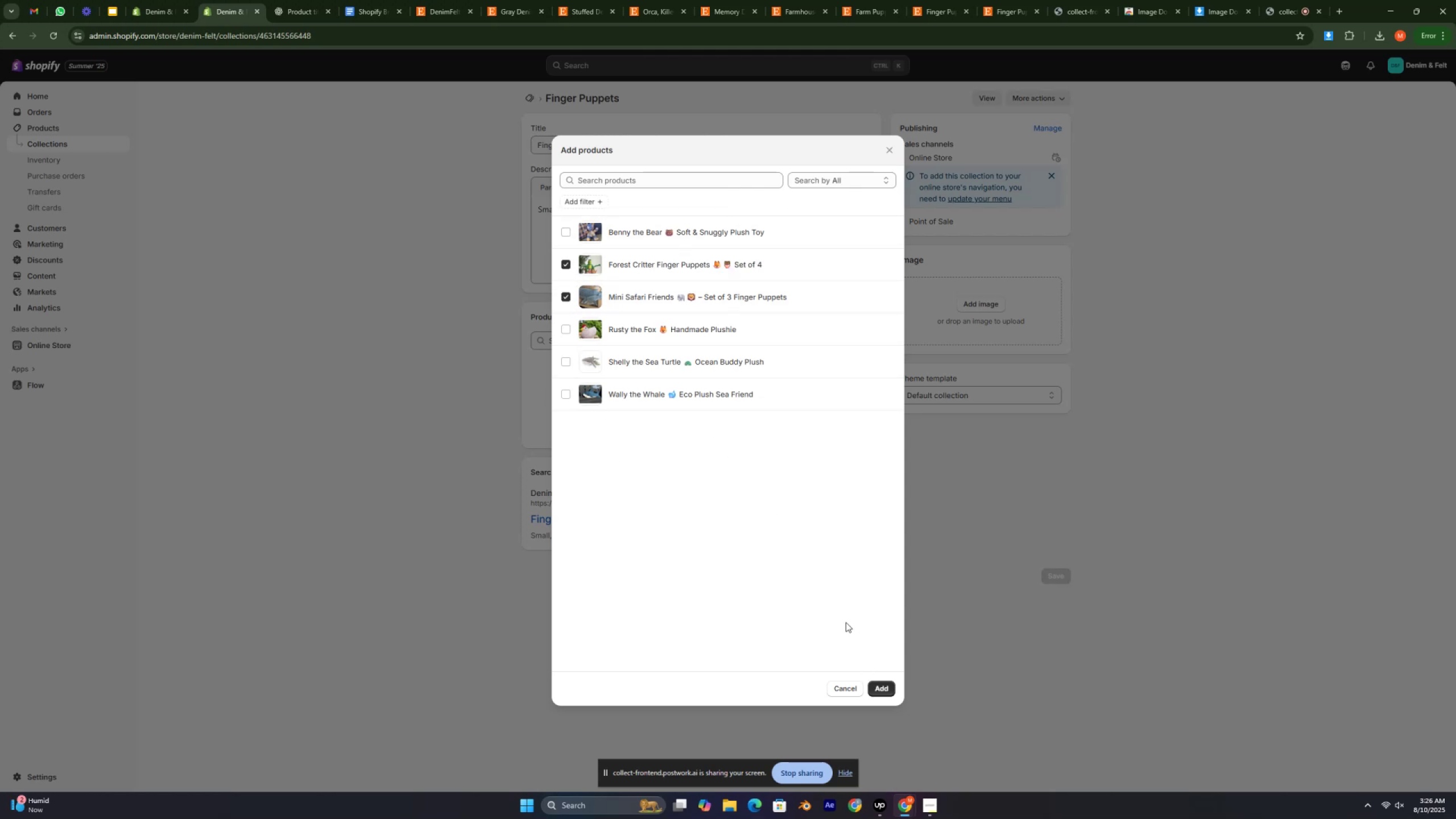 
wait(5.62)
 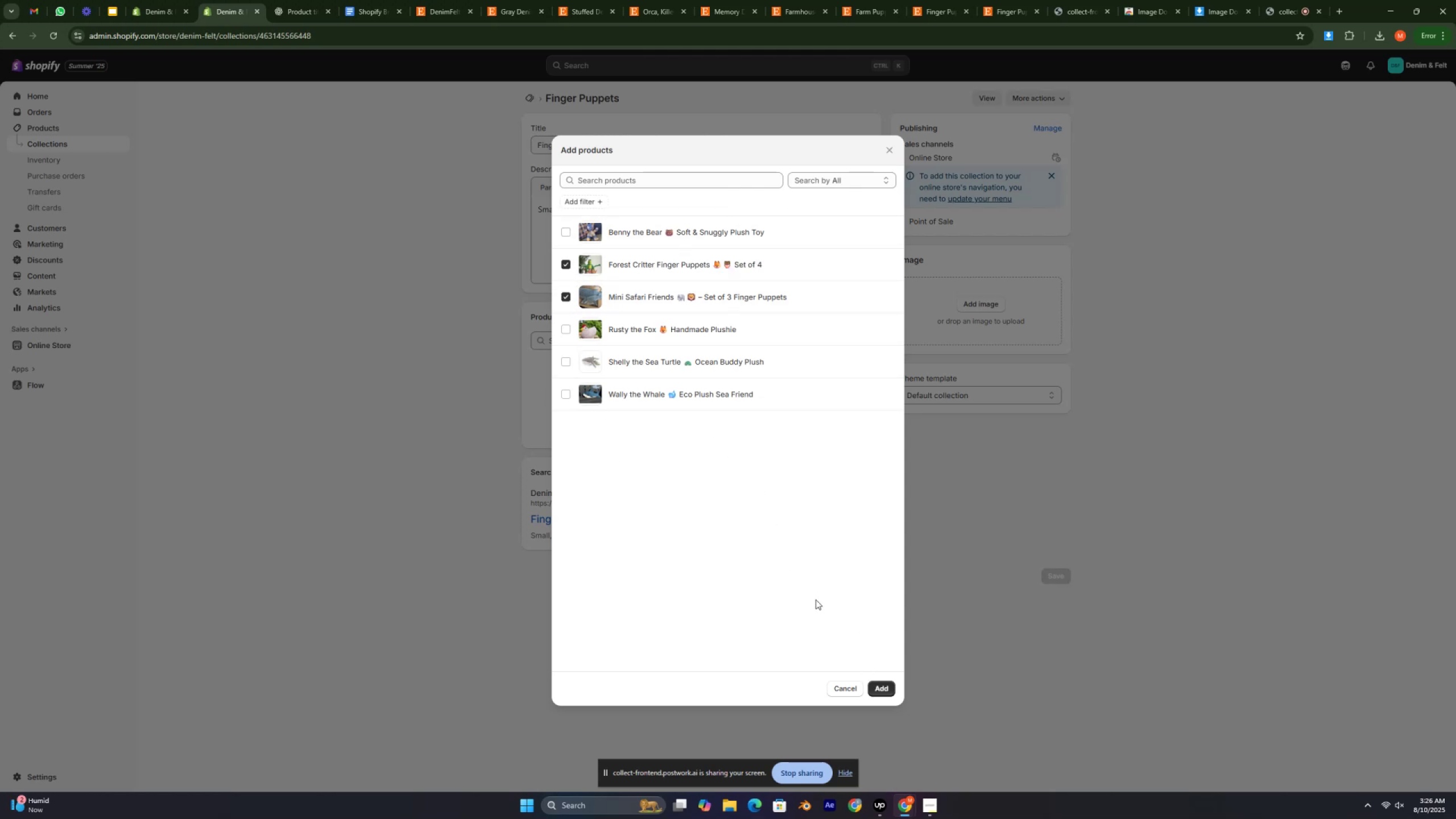 
left_click([881, 688])
 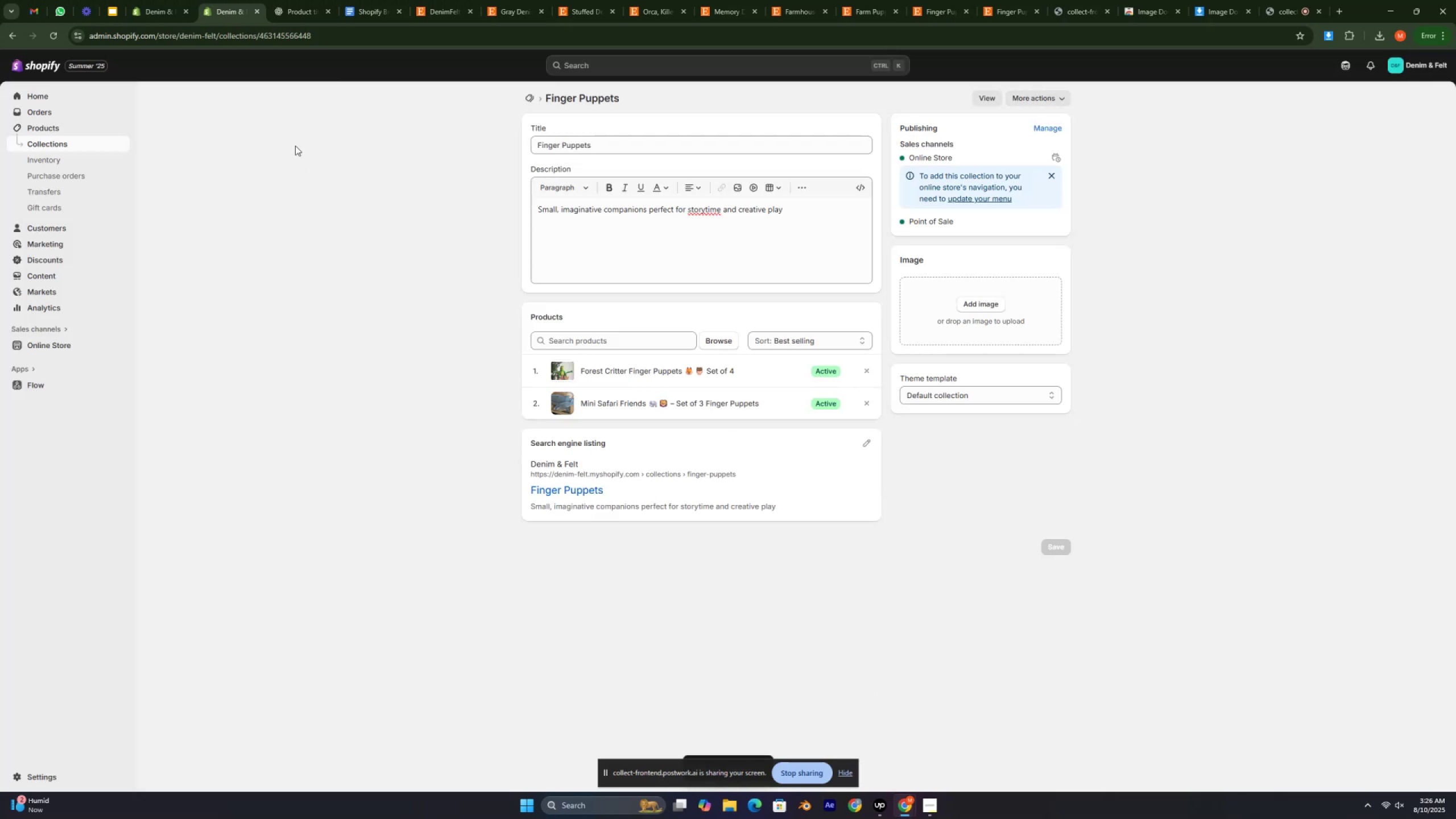 
left_click([284, 0])
 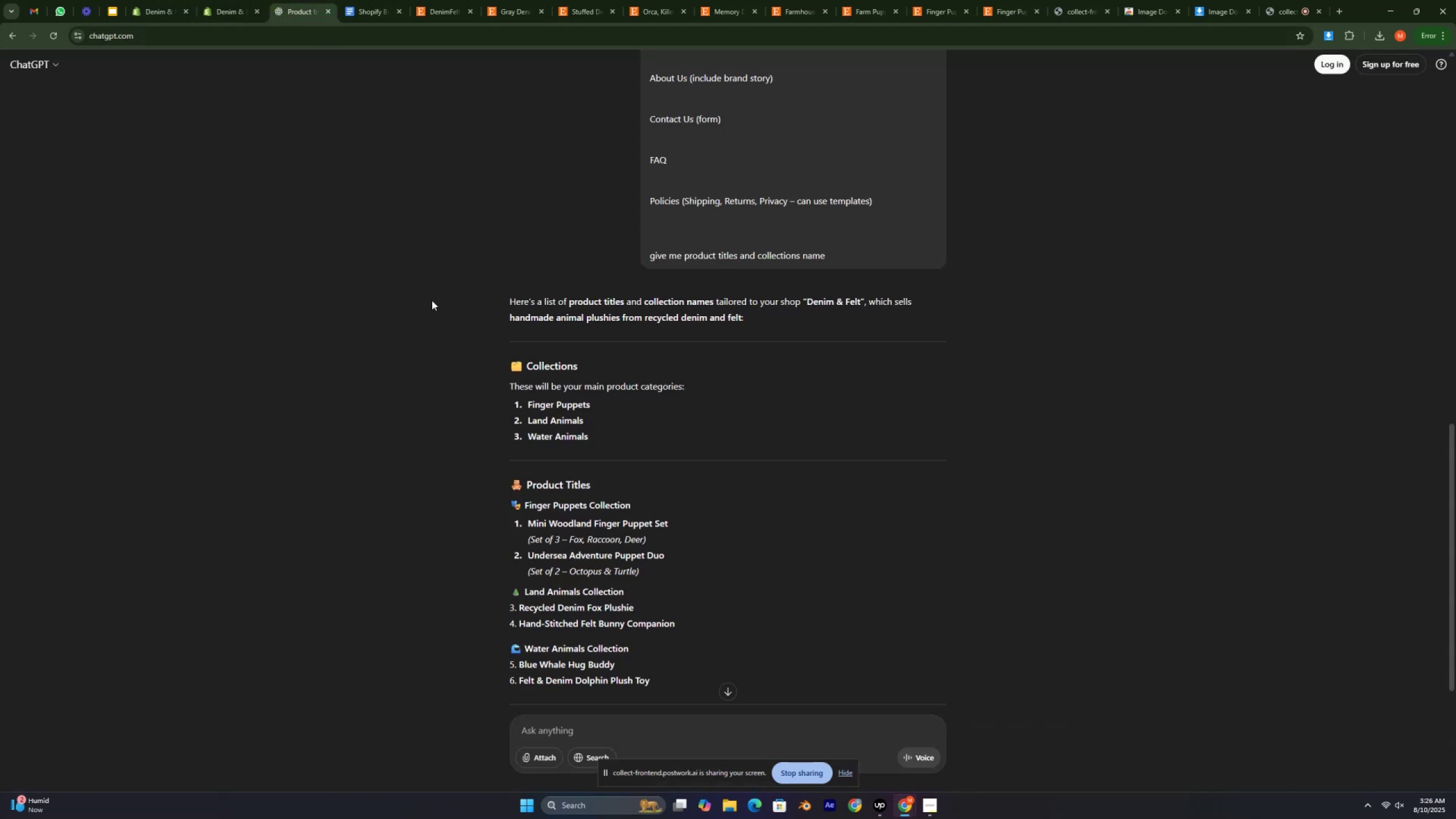 
scroll: coordinate [514, 430], scroll_direction: down, amount: 2.0
 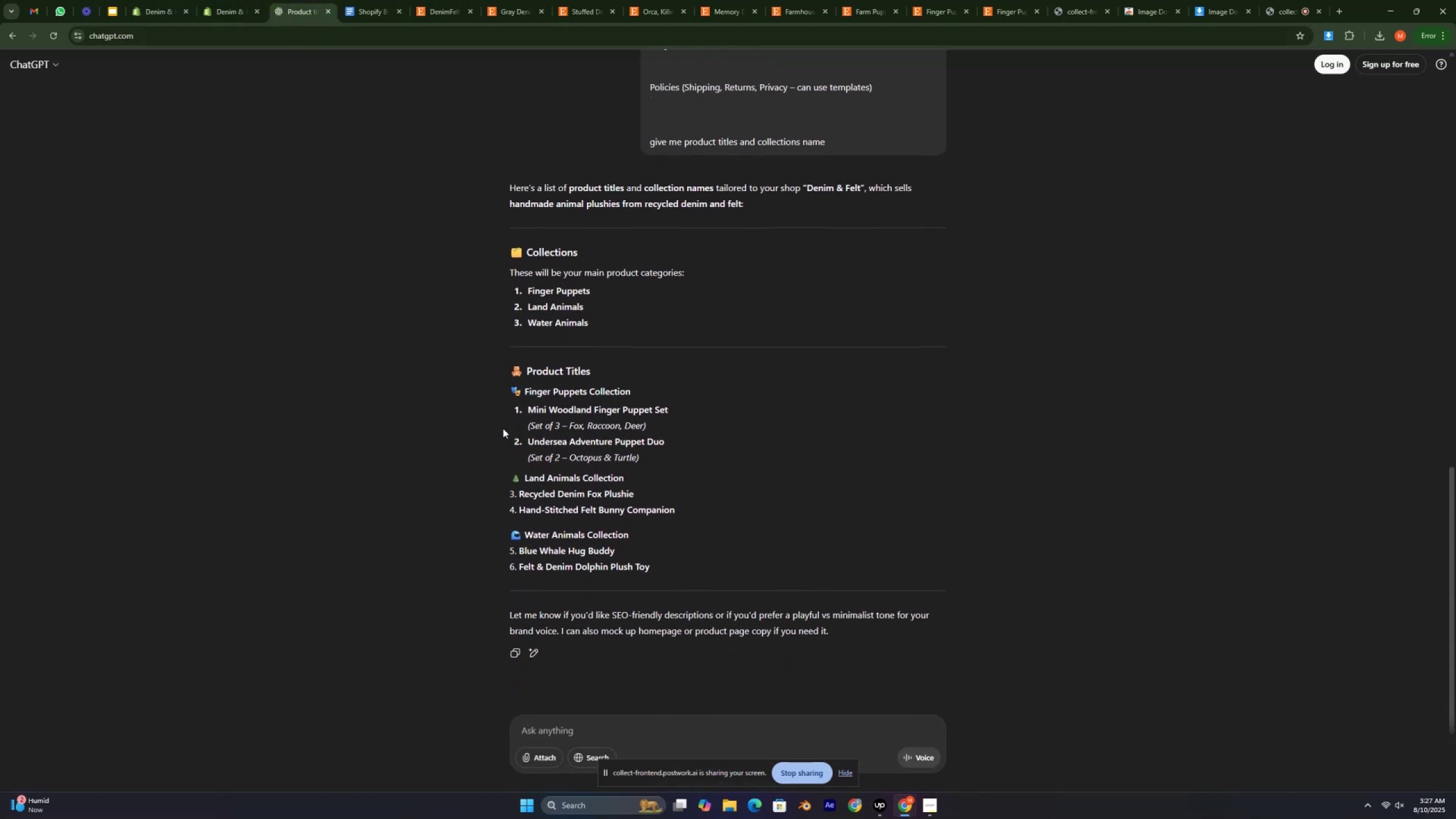 
left_click([208, 0])
 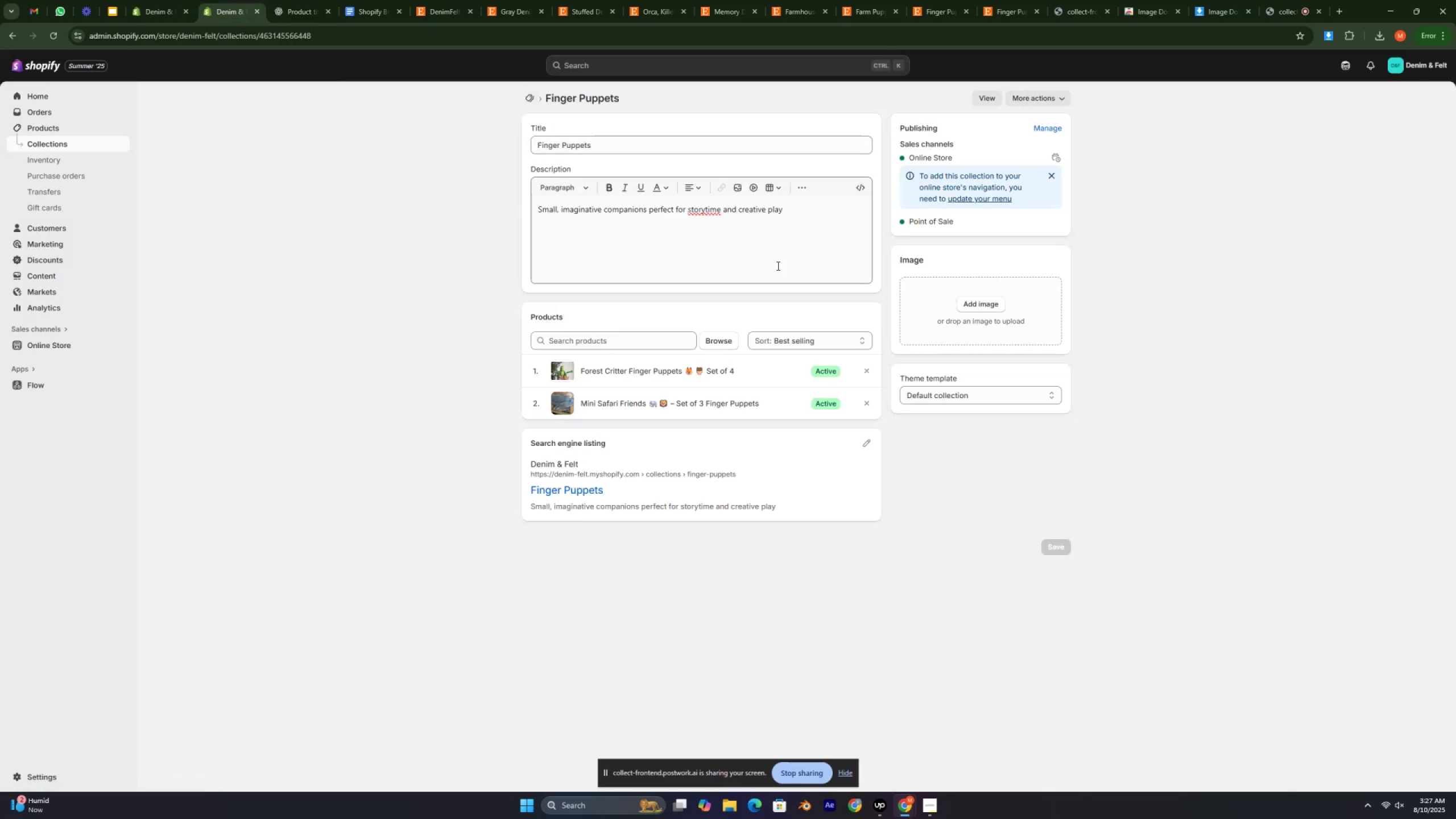 
right_click([692, 212])
 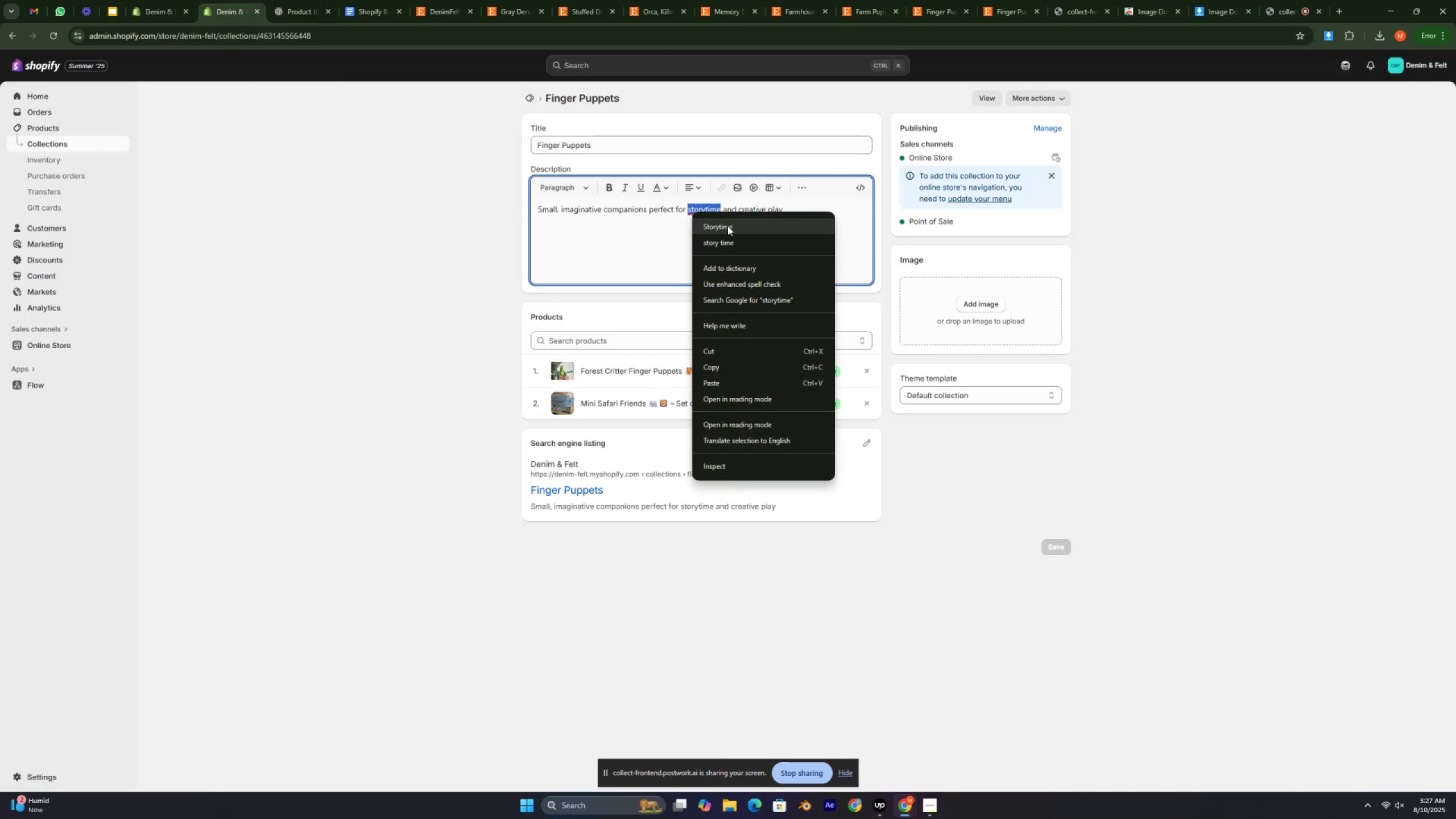 
left_click([730, 227])
 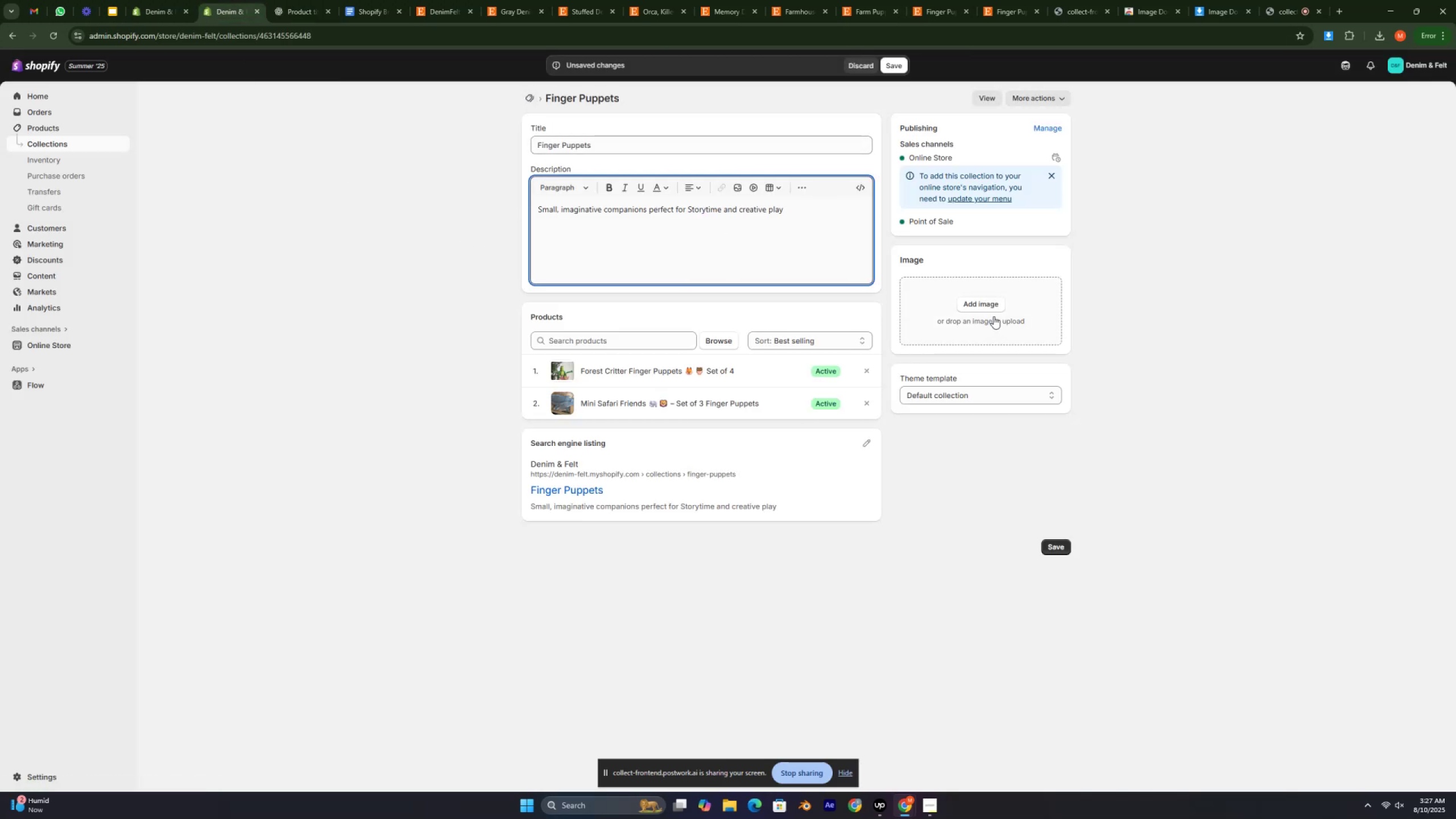 
left_click([991, 305])
 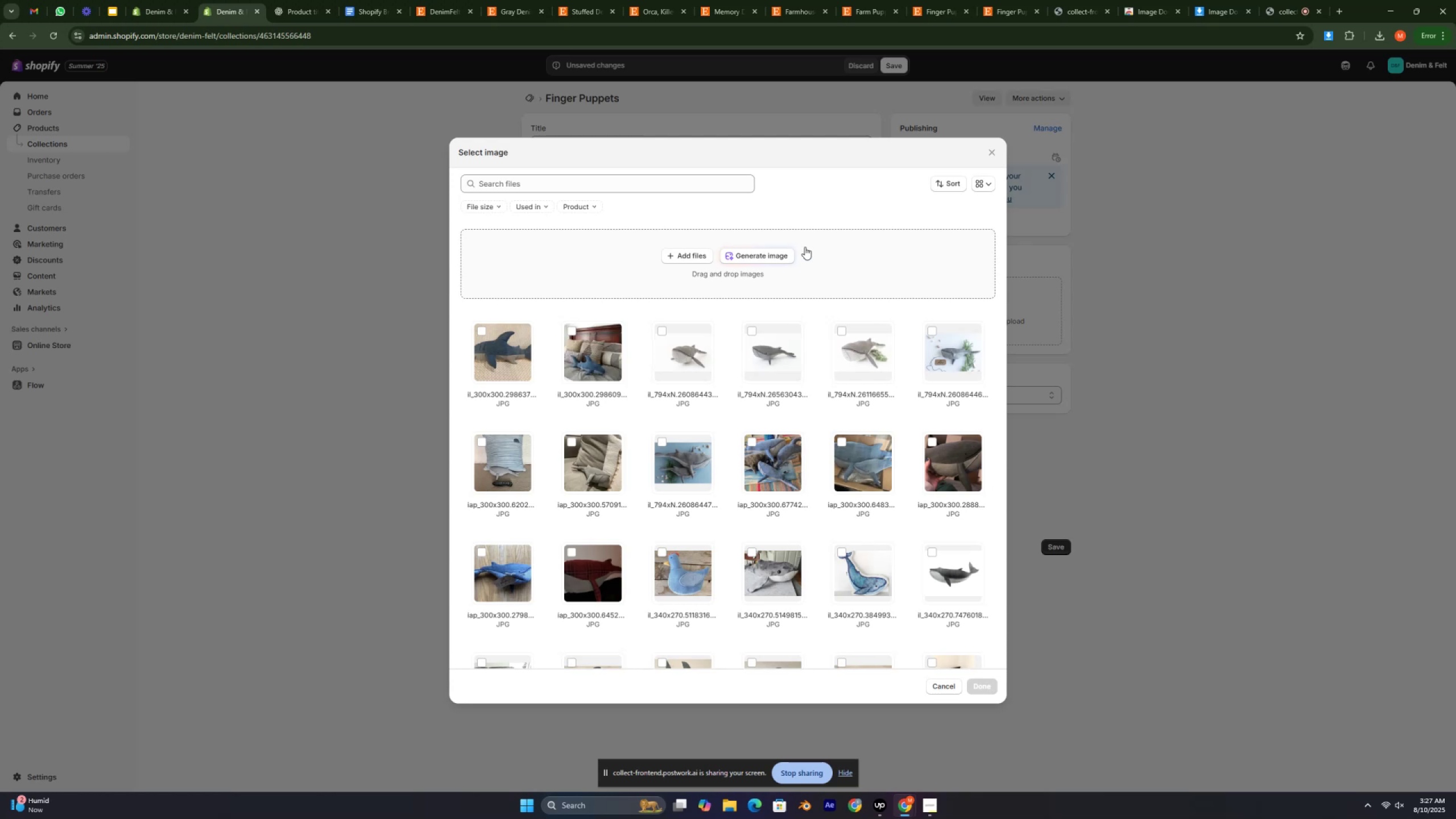 
left_click([995, 151])
 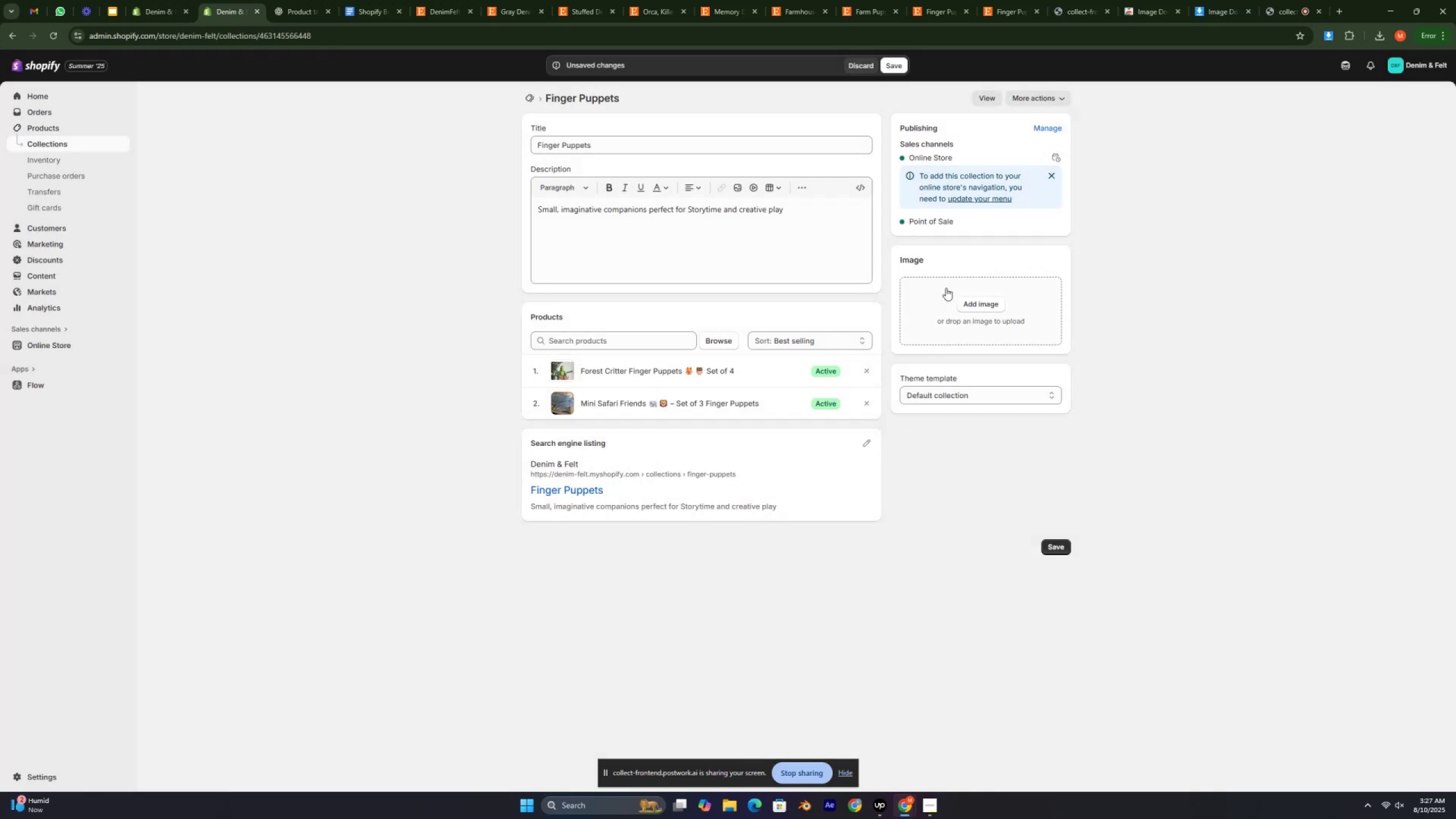 
left_click([989, 309])
 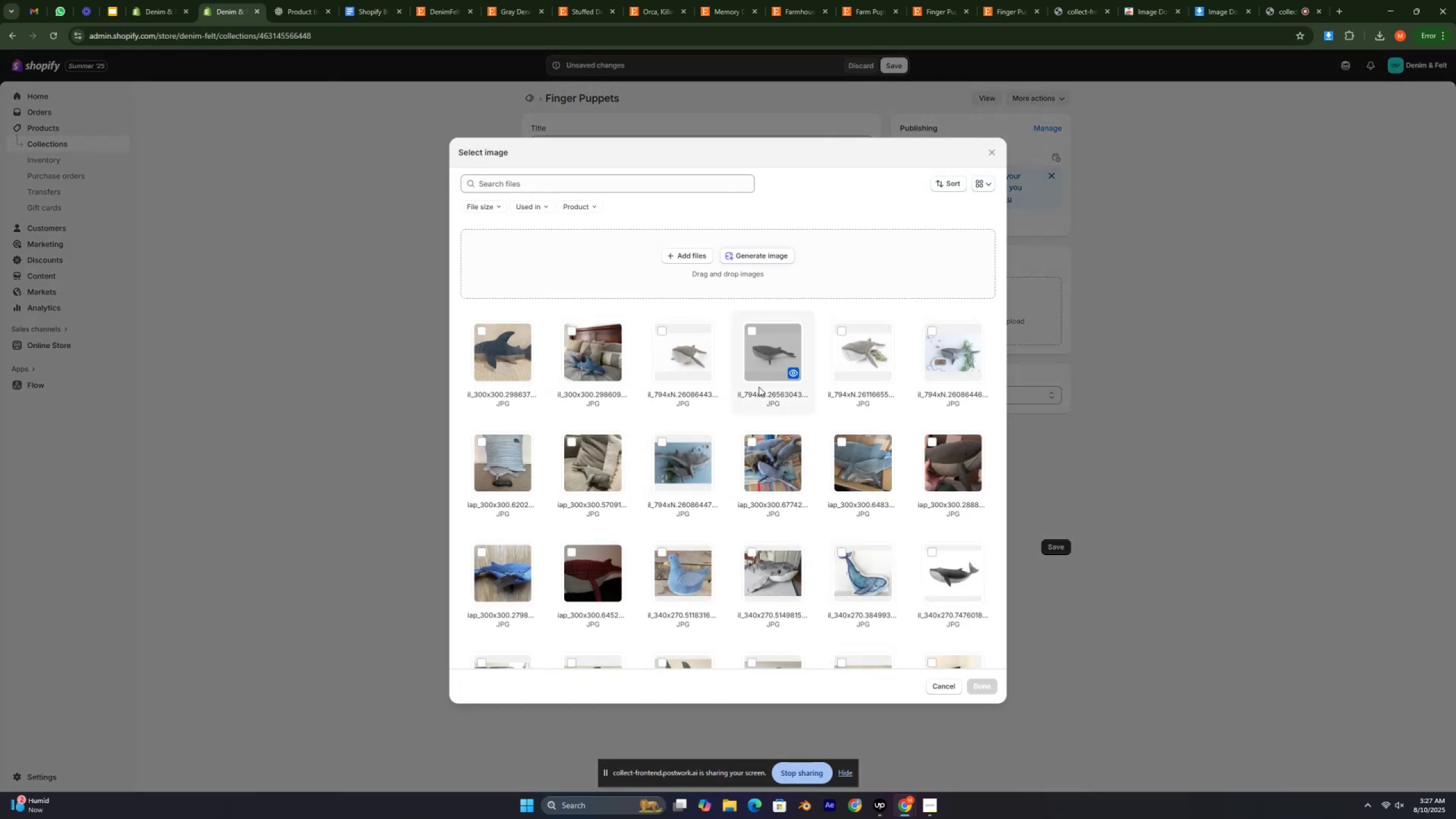 
scroll: coordinate [730, 435], scroll_direction: down, amount: 30.0
 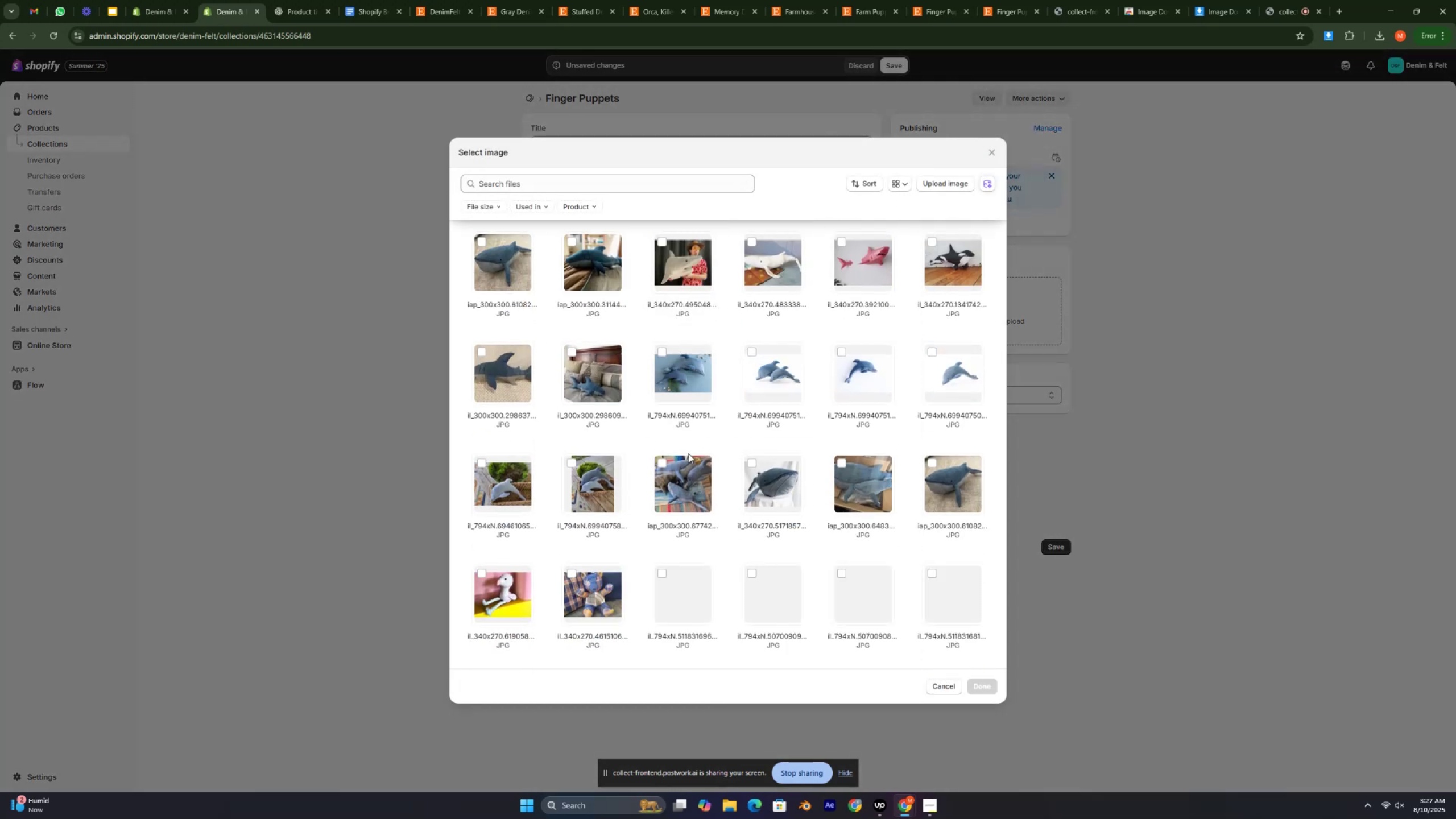 
left_click([681, 487])
 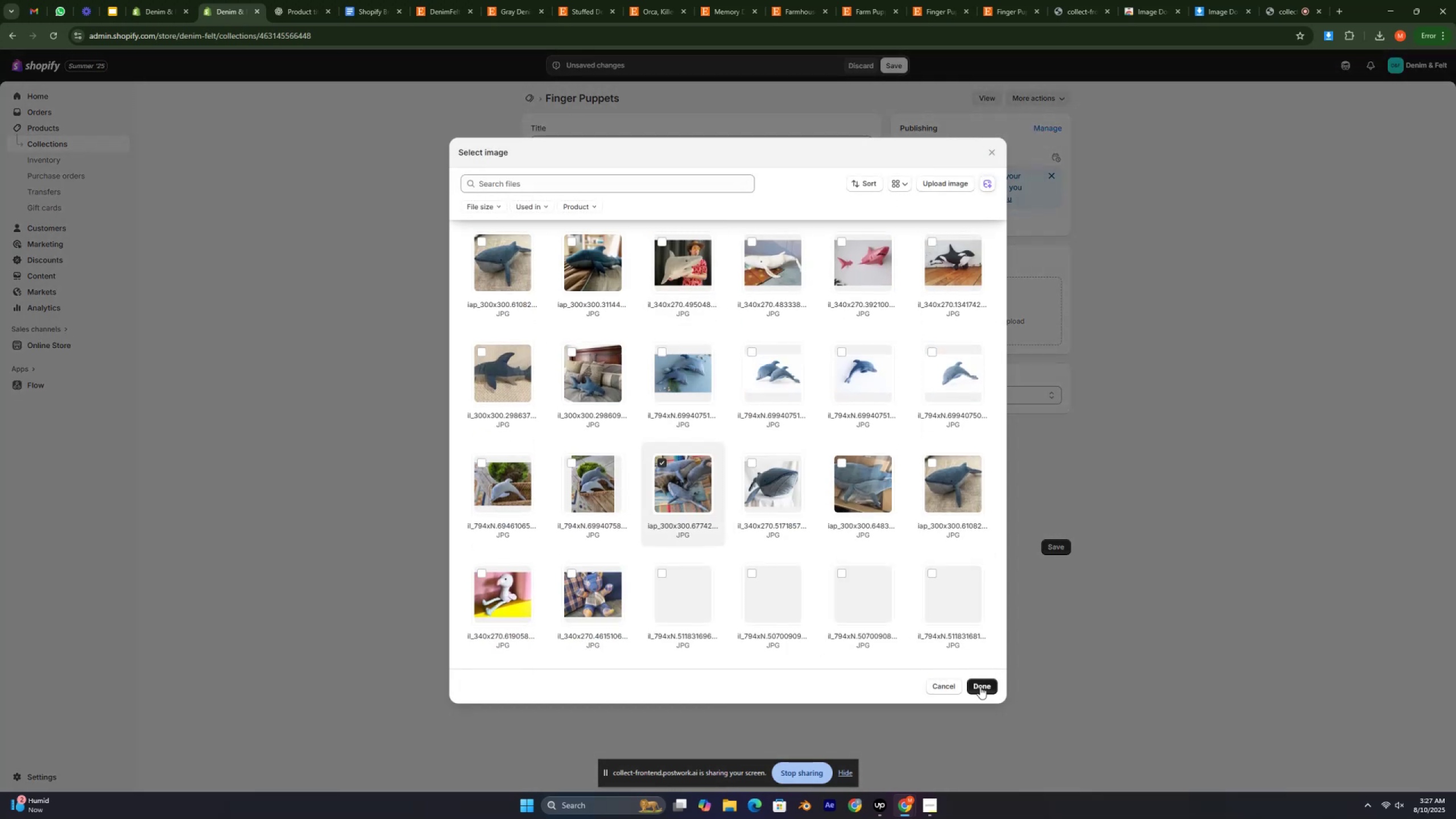 
left_click([979, 686])
 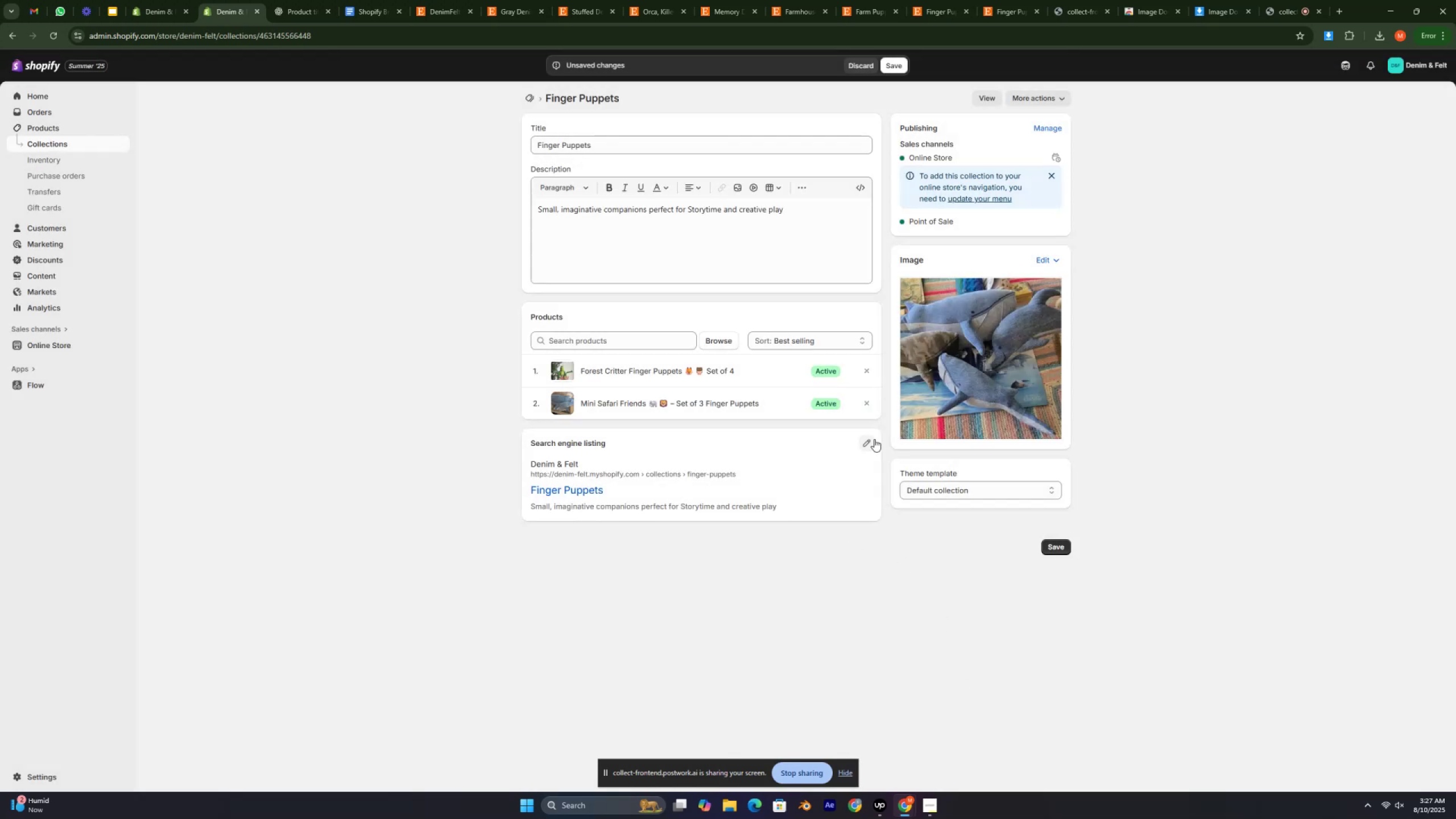 
scroll: coordinate [897, 390], scroll_direction: up, amount: 12.0
 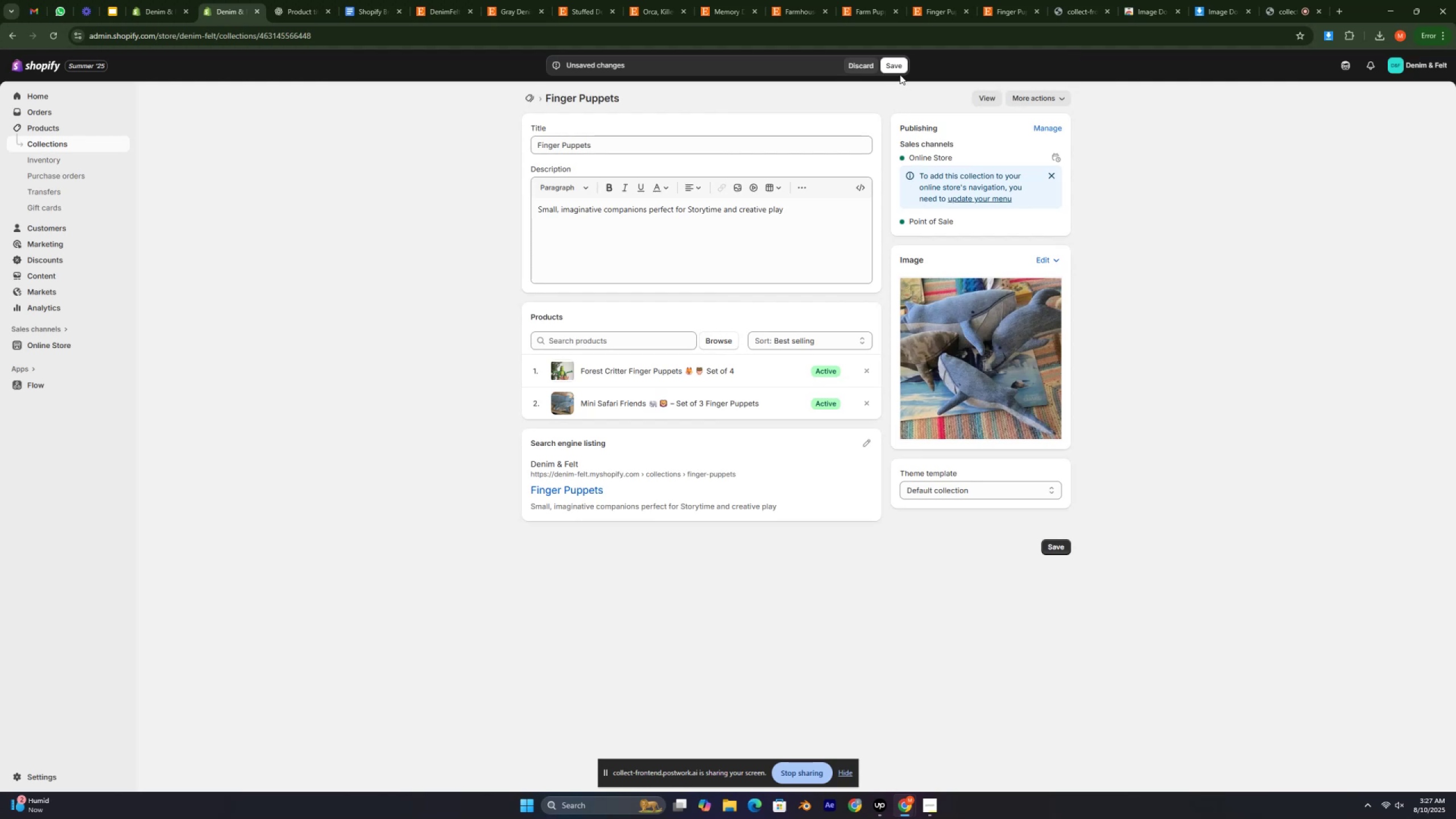 
left_click([897, 68])
 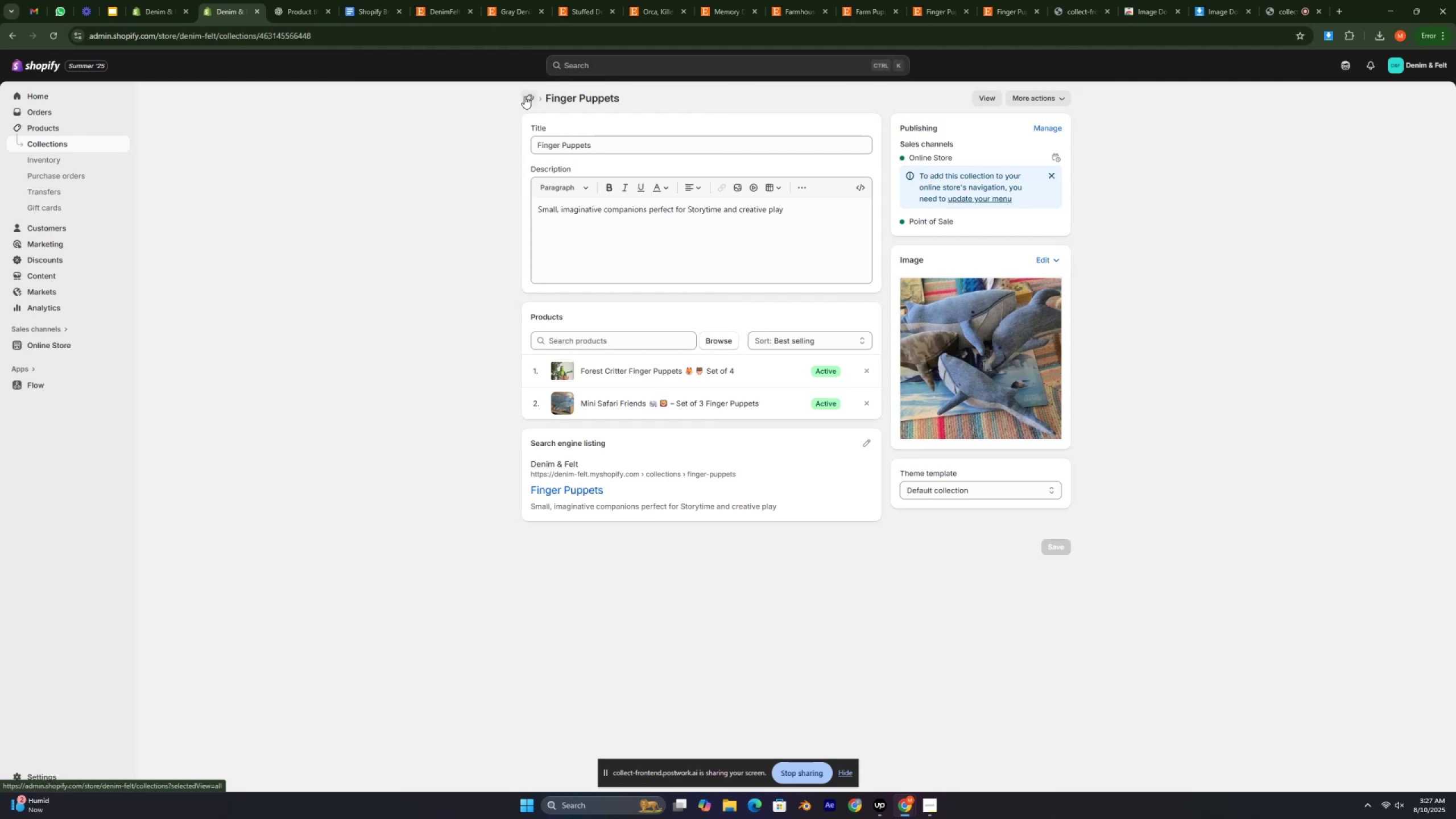 
wait(5.67)
 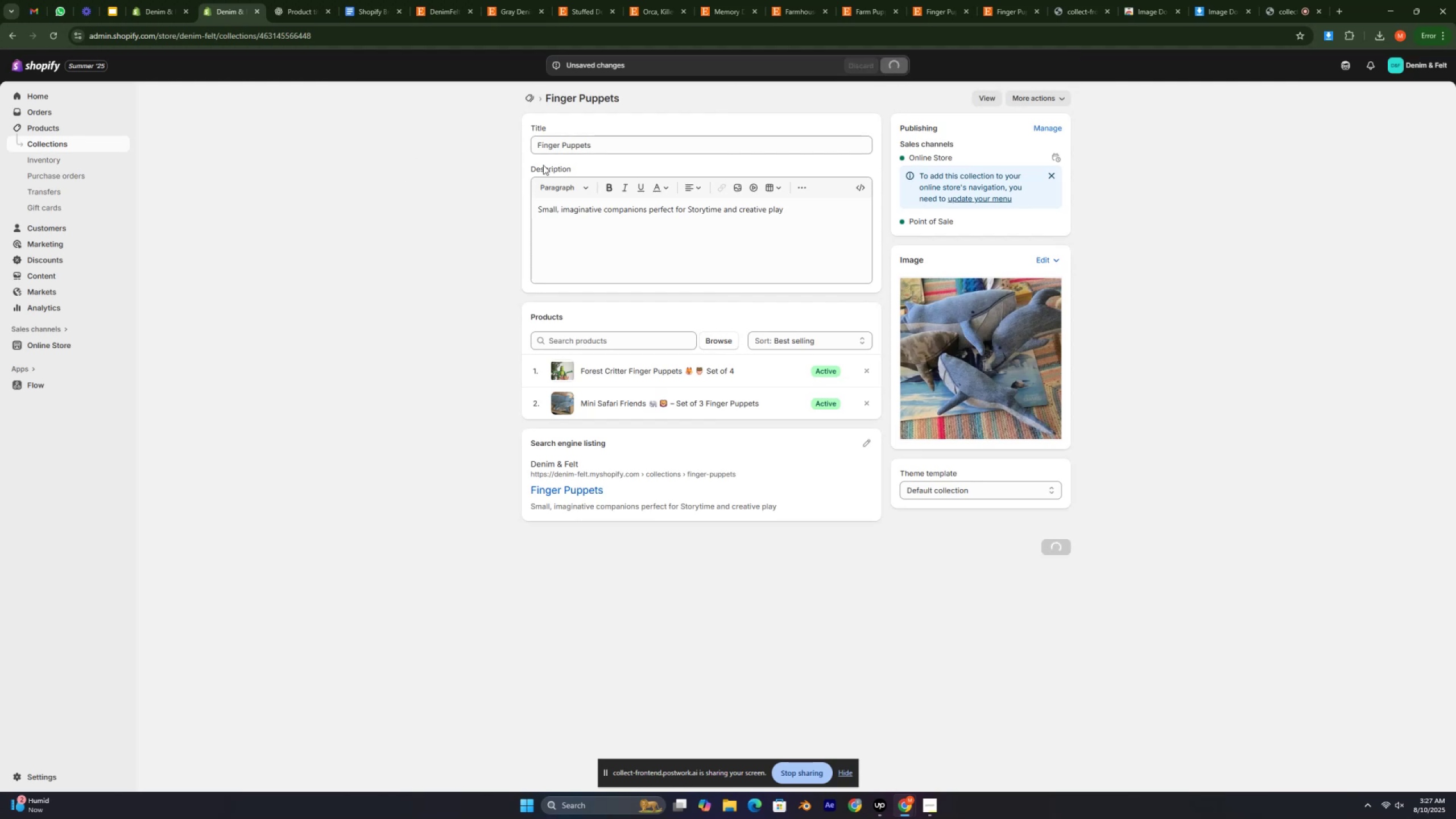 
left_click([524, 96])
 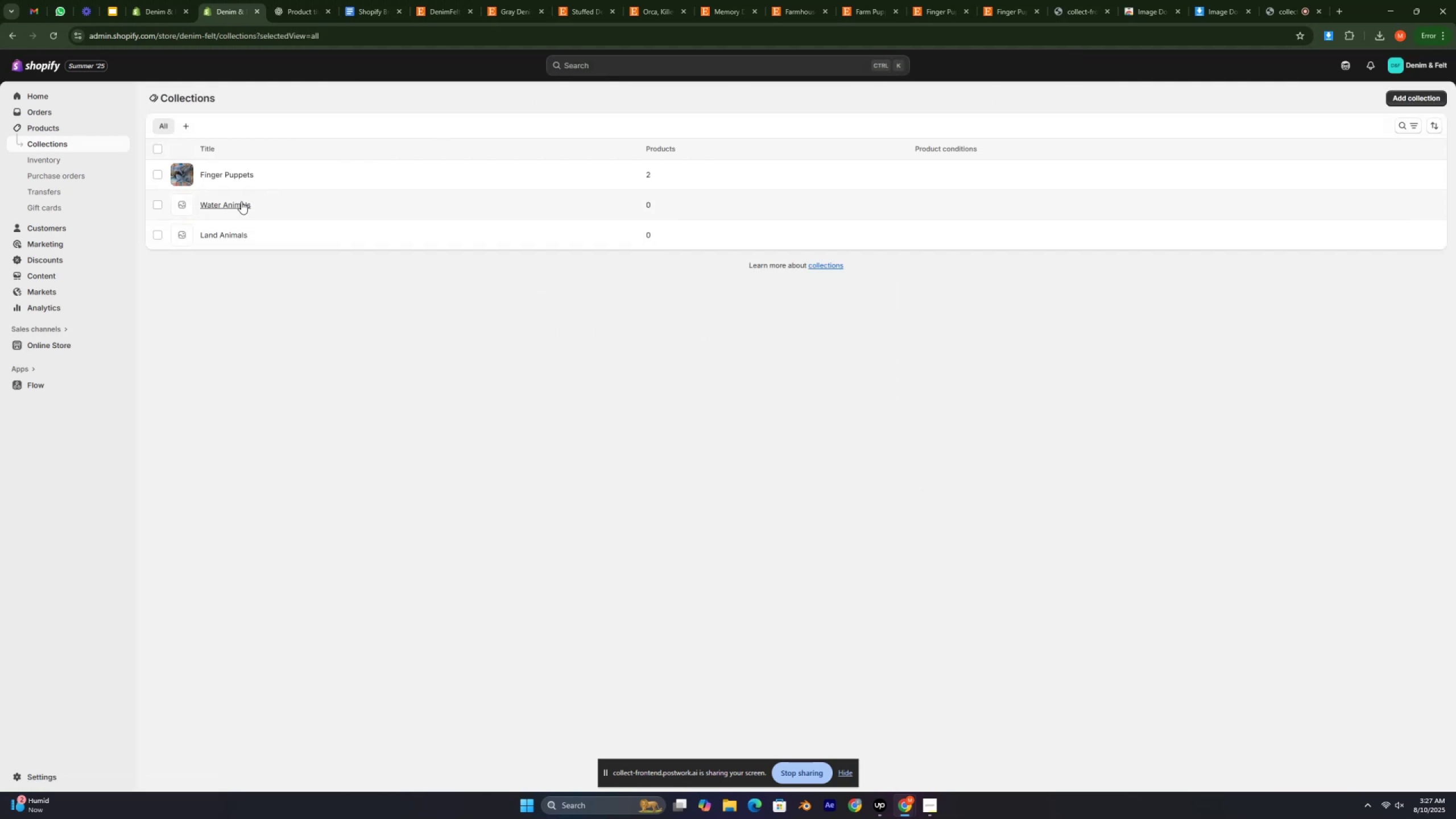 
left_click([235, 203])
 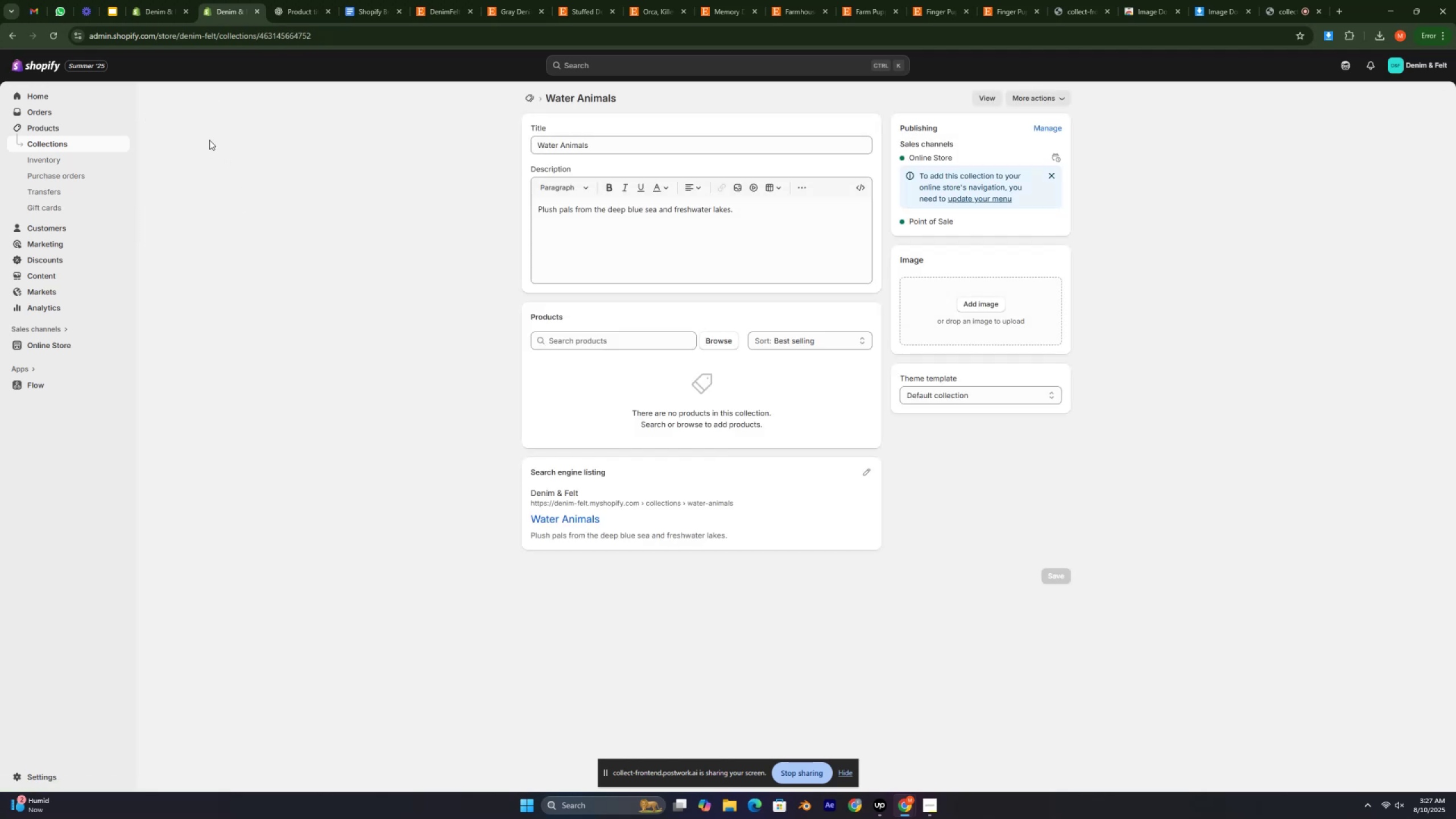 
left_click([304, 0])
 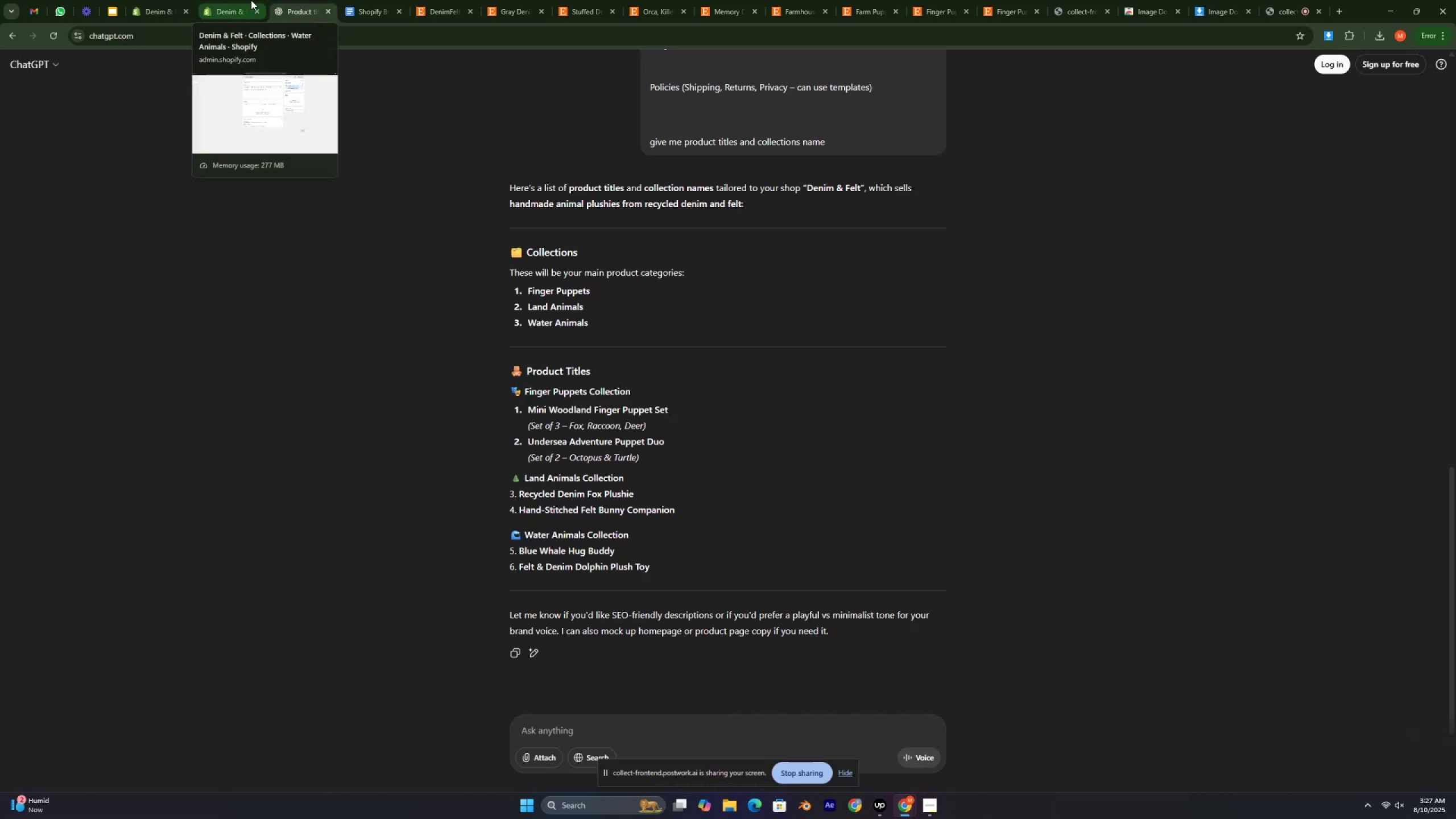 
left_click([251, 0])
 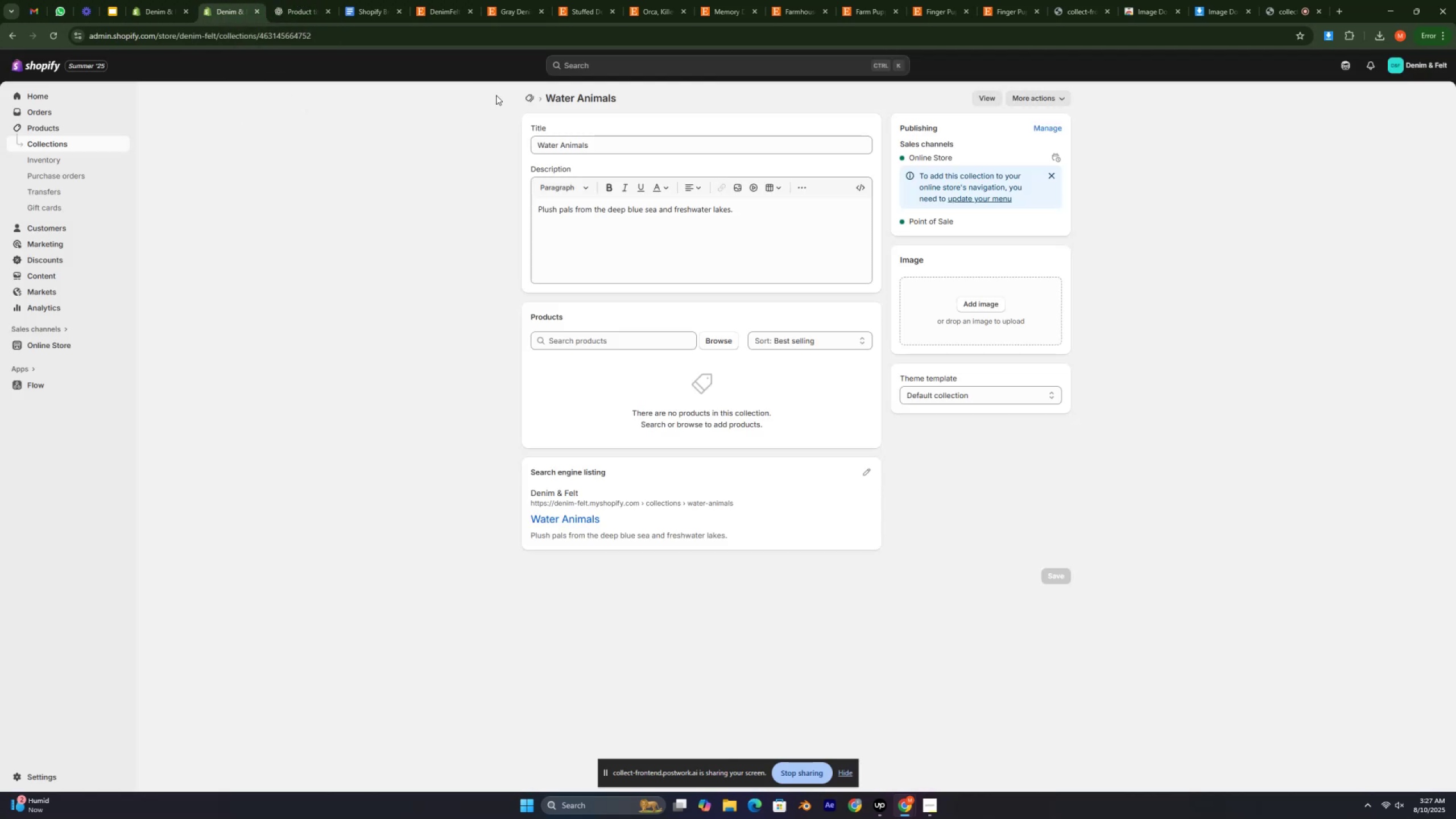 
left_click([526, 94])
 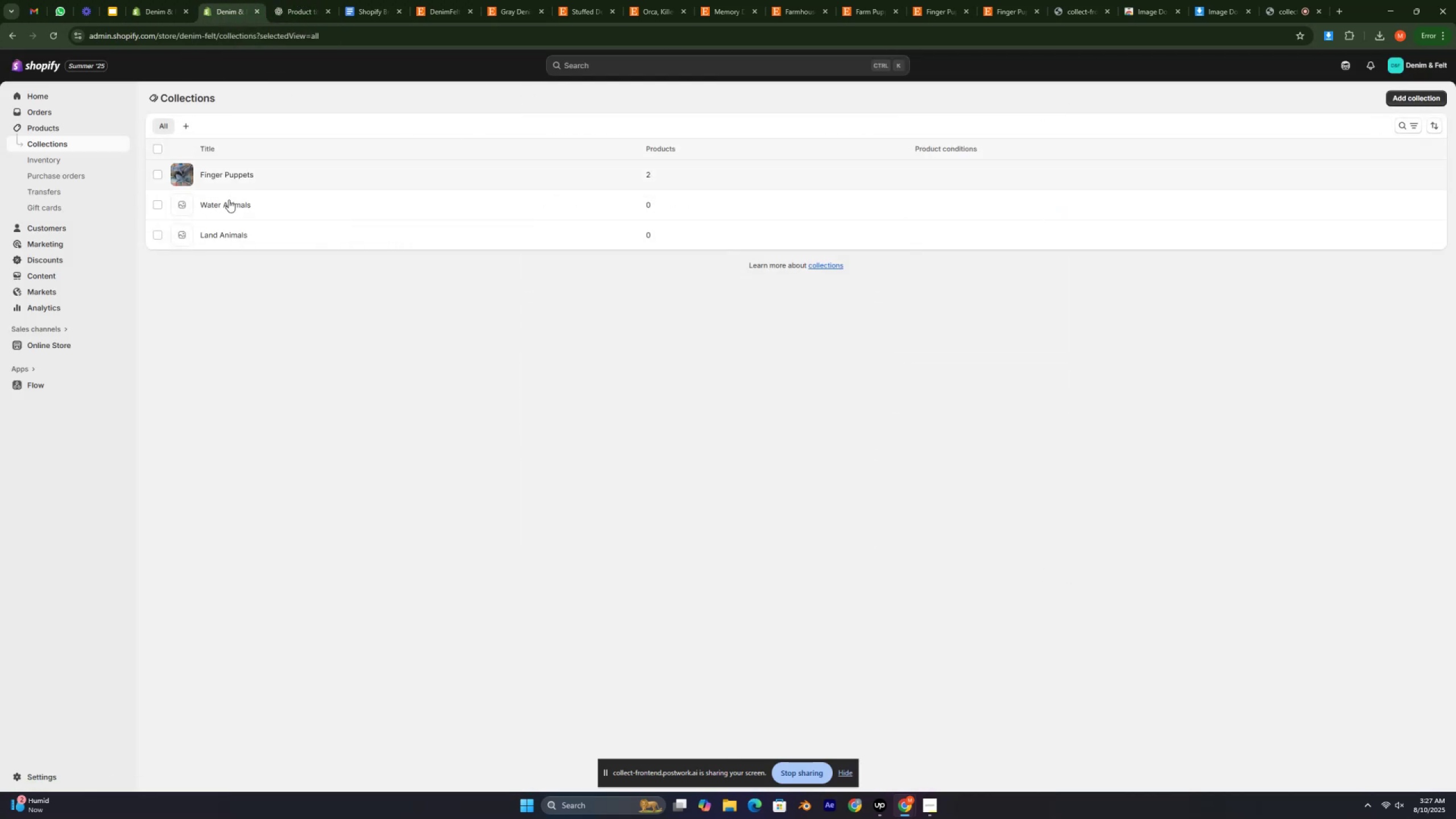 
left_click([222, 235])
 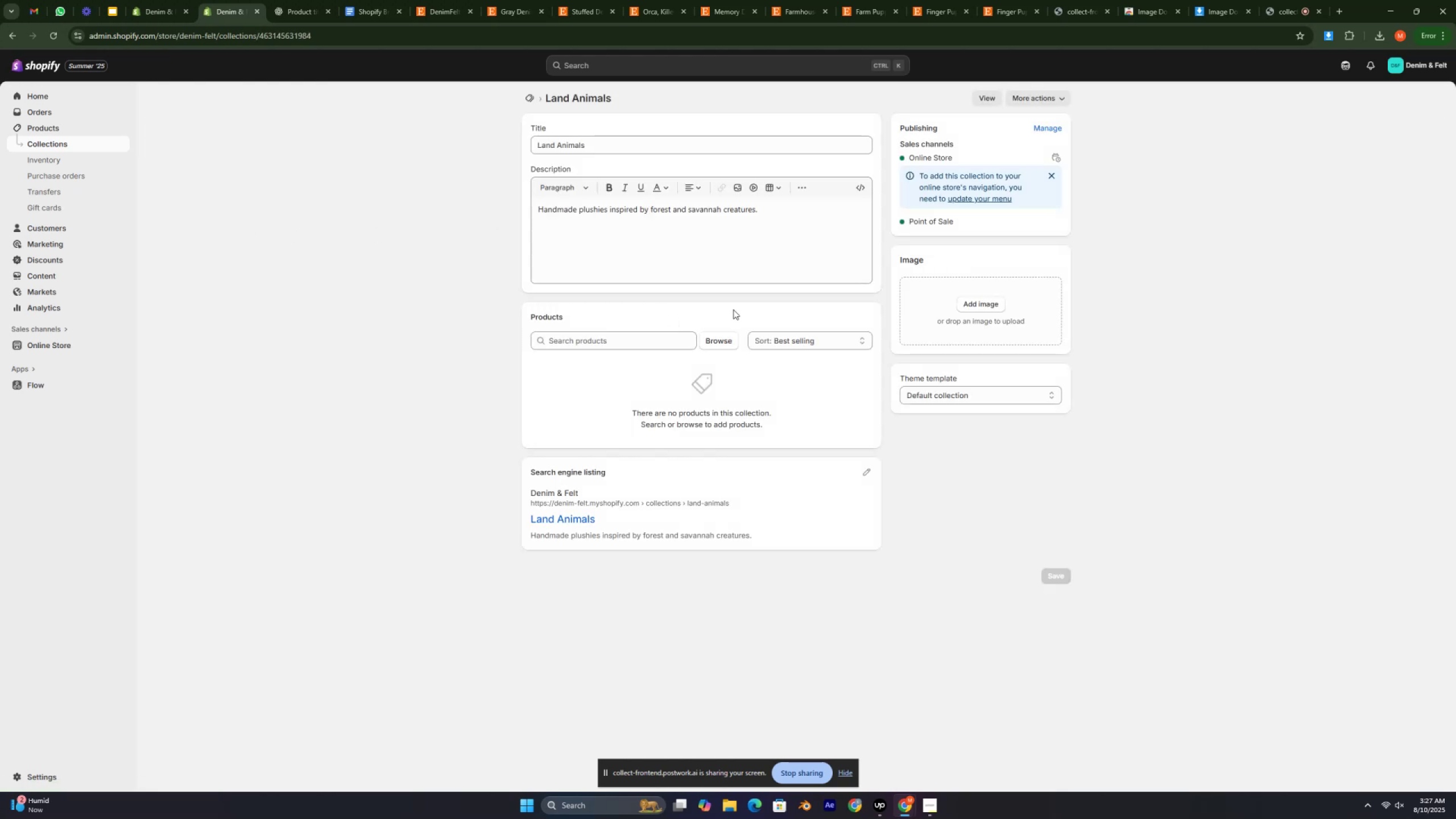 
left_click([988, 304])
 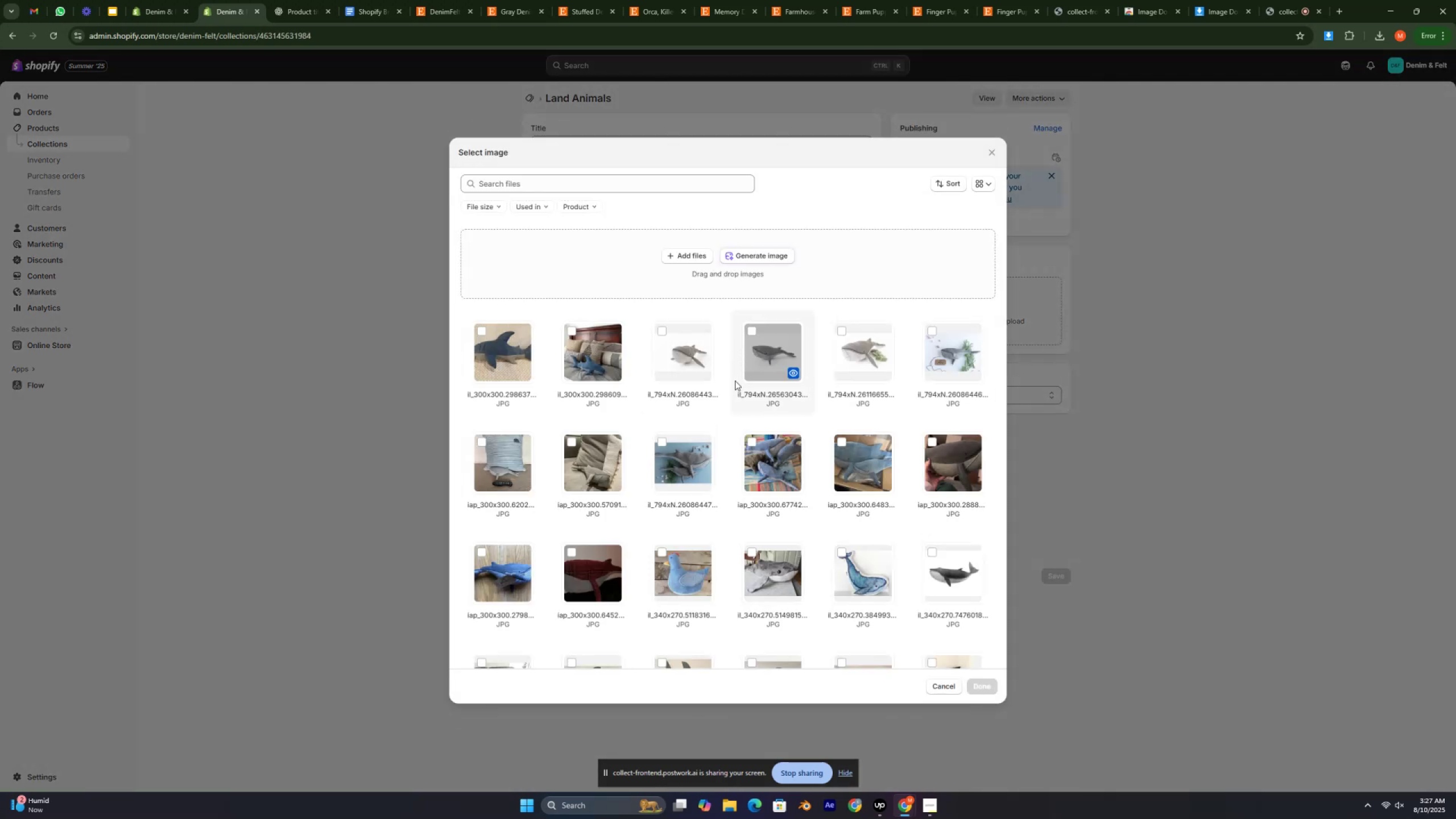 
mouse_move([703, 500])
 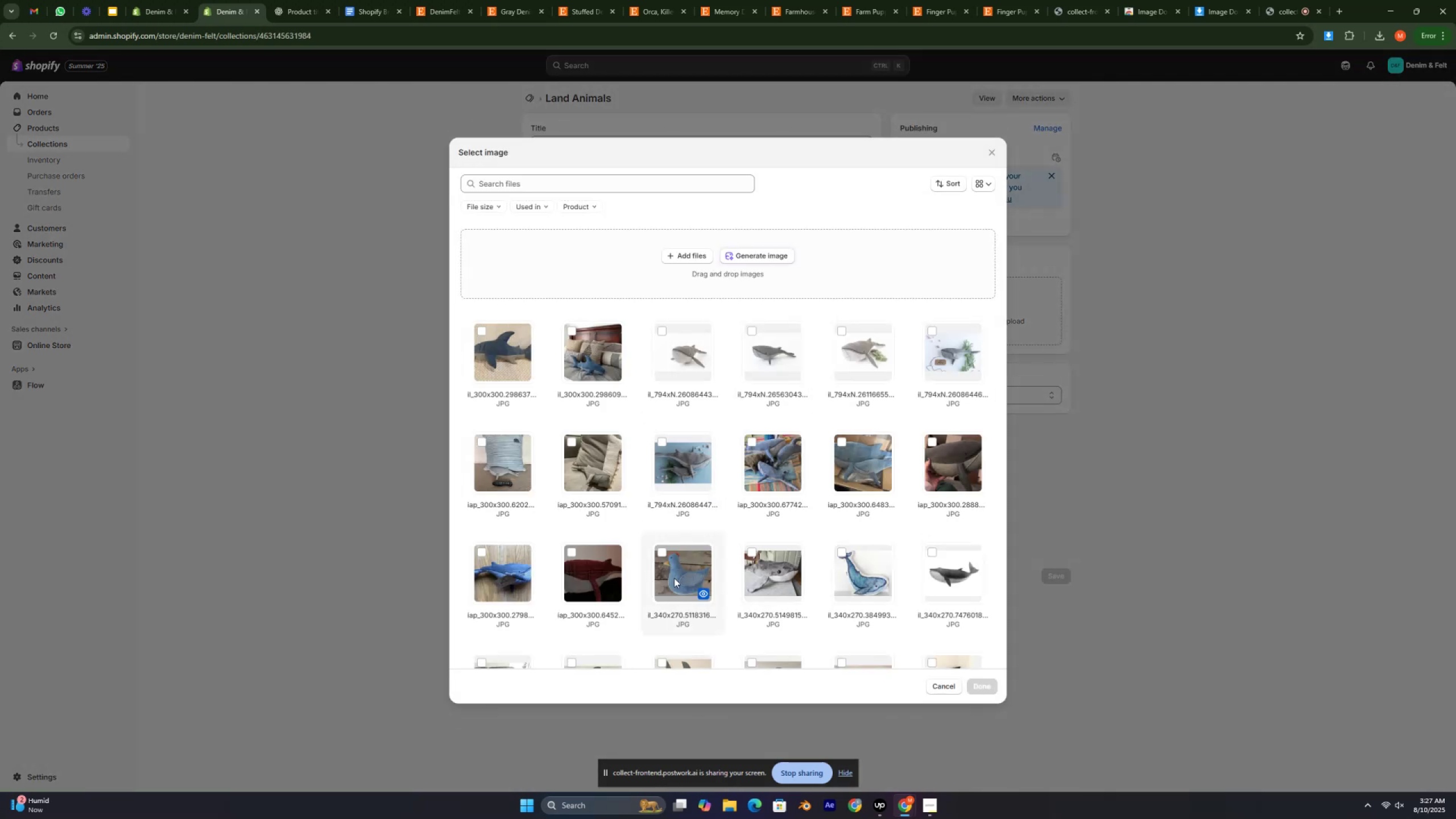 
left_click([674, 578])
 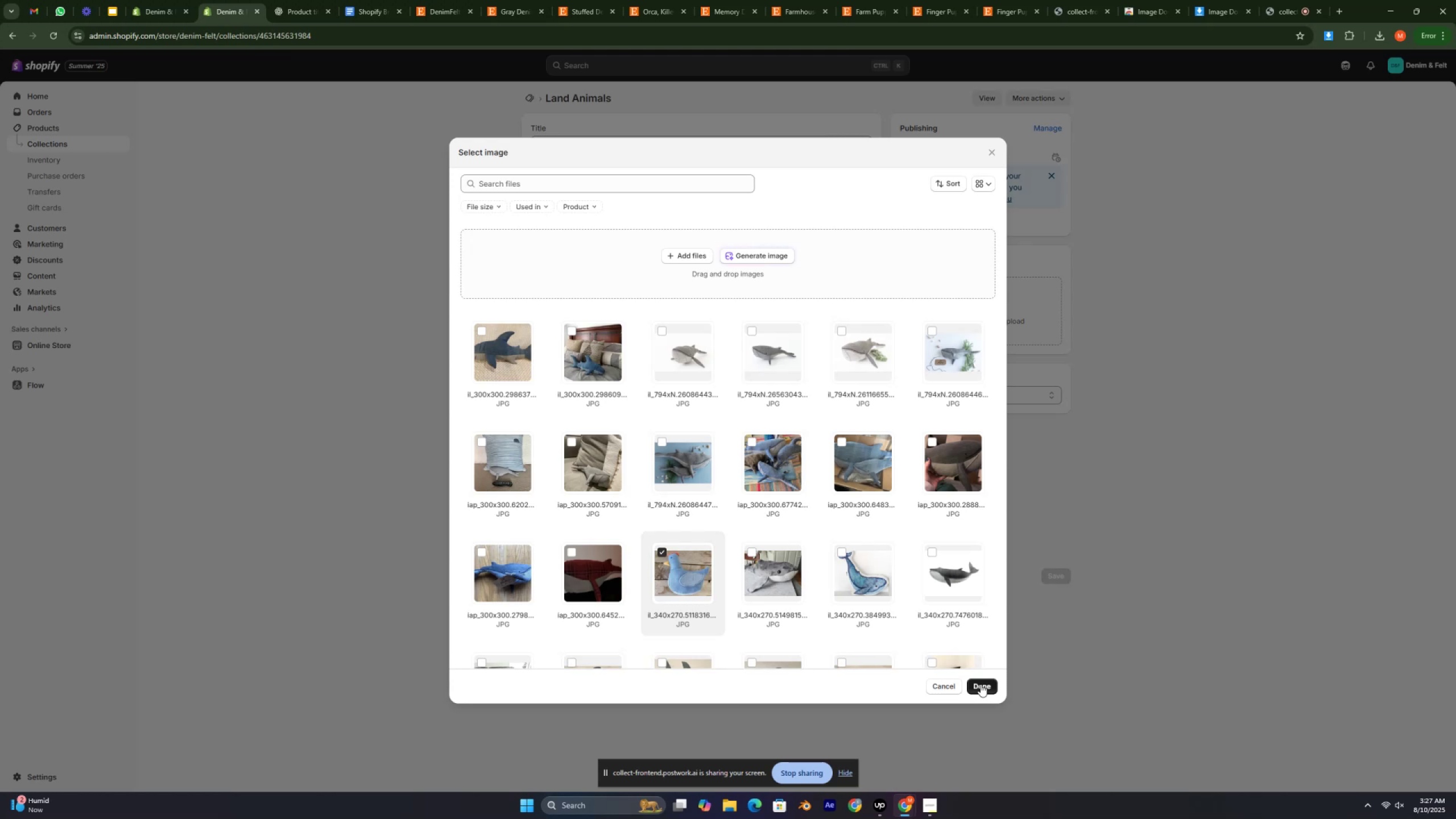 
left_click([676, 559])
 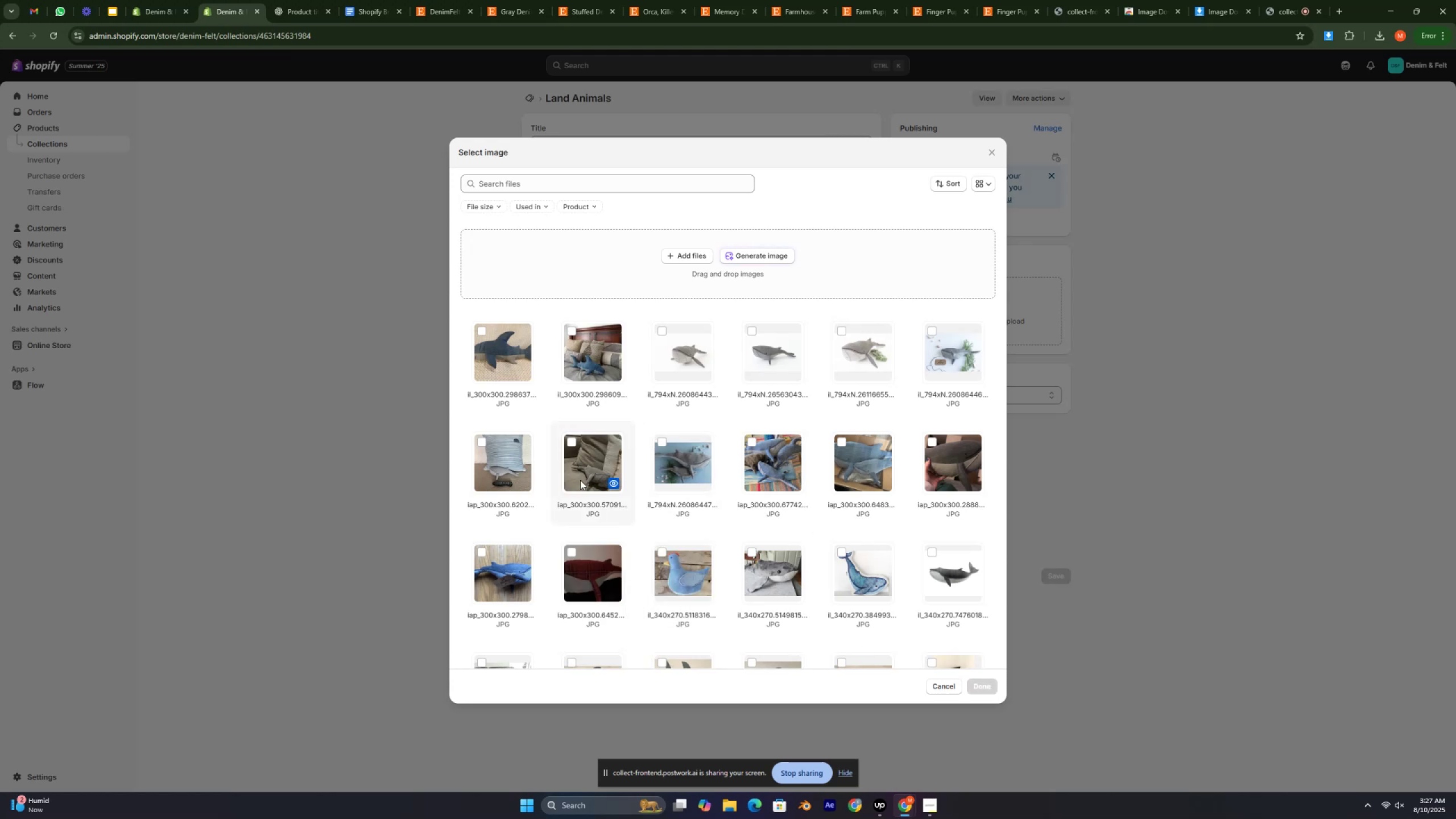 
left_click([579, 469])
 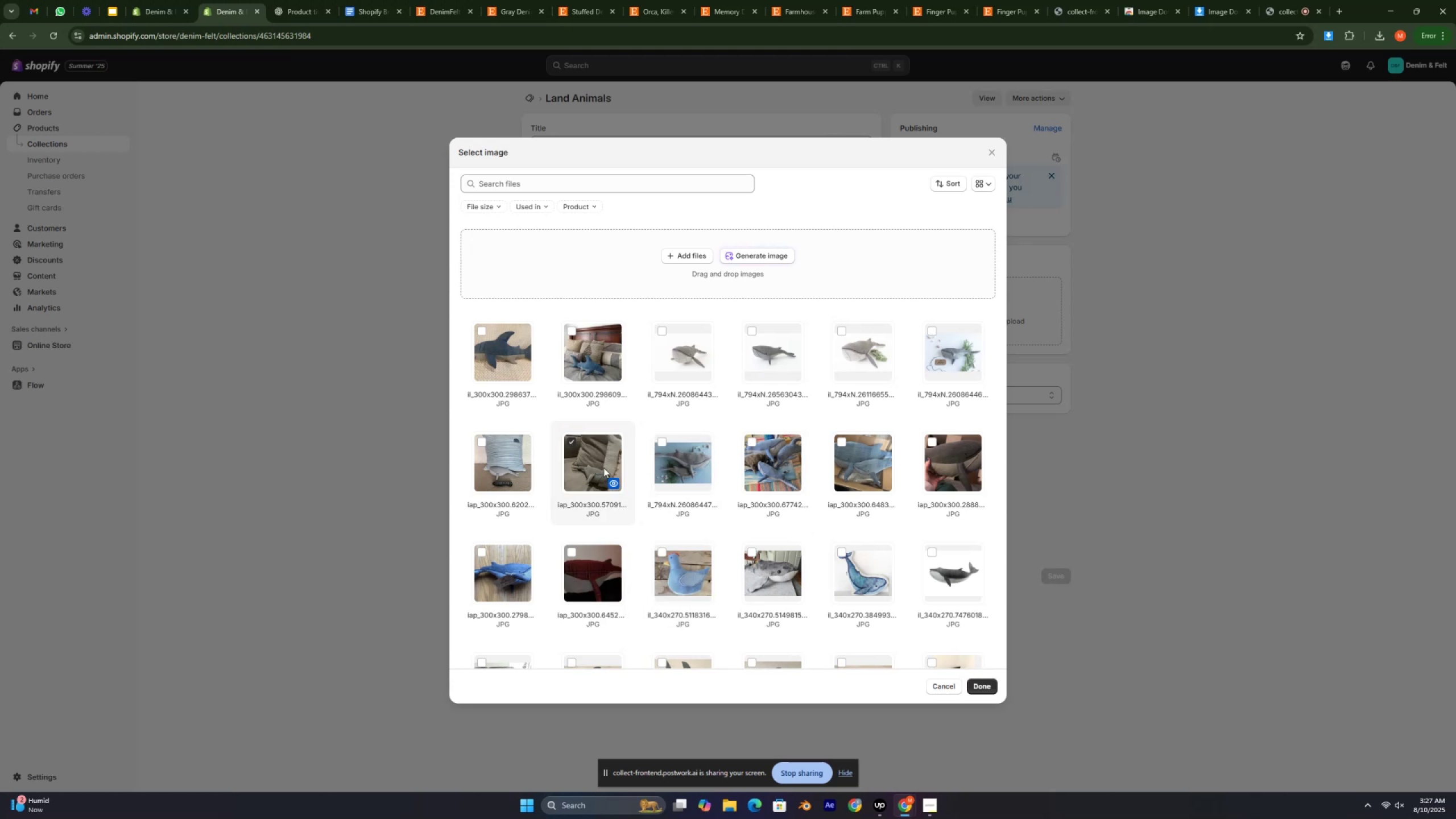 
left_click([590, 465])
 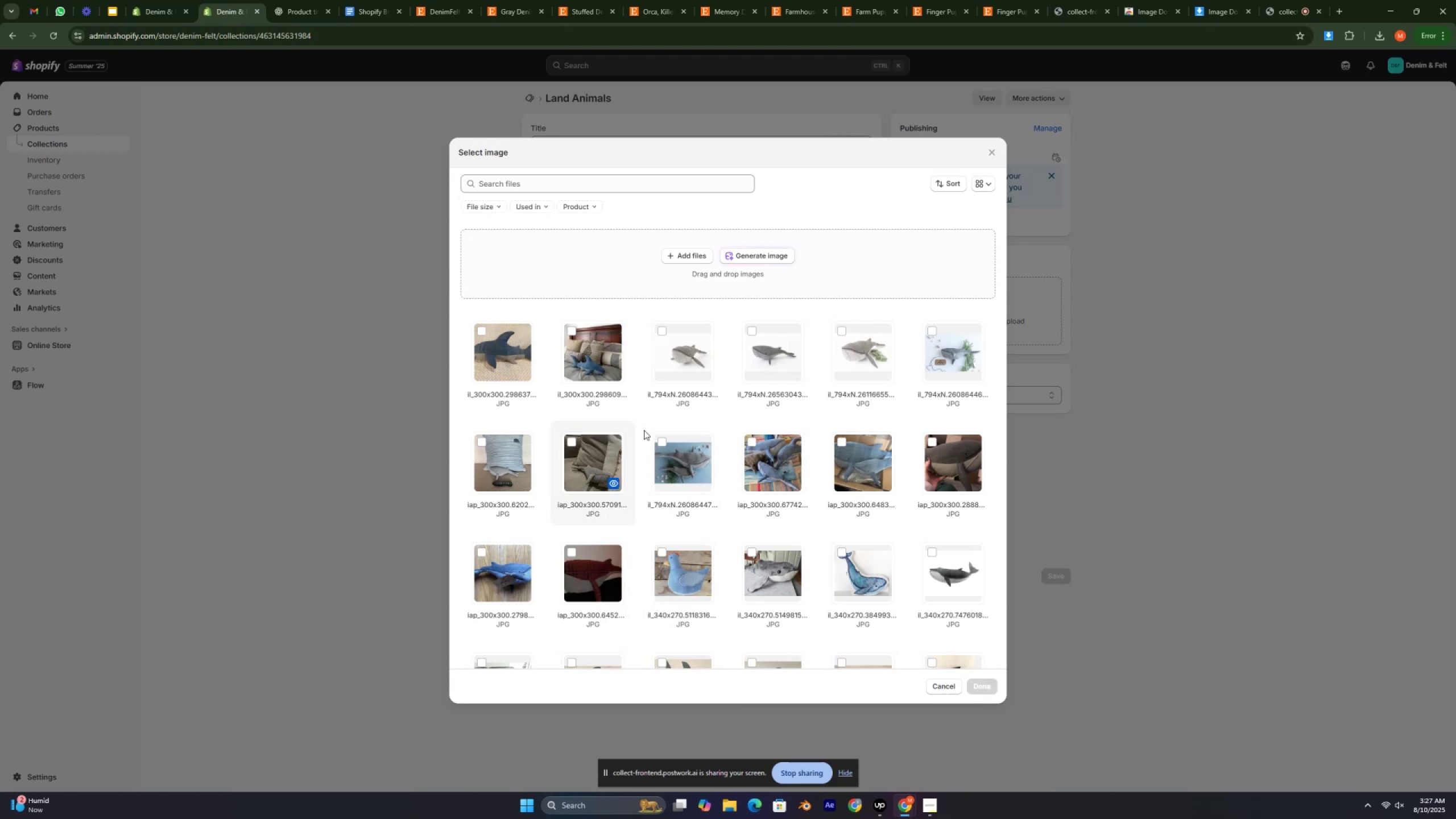 
scroll: coordinate [682, 443], scroll_direction: down, amount: 6.0
 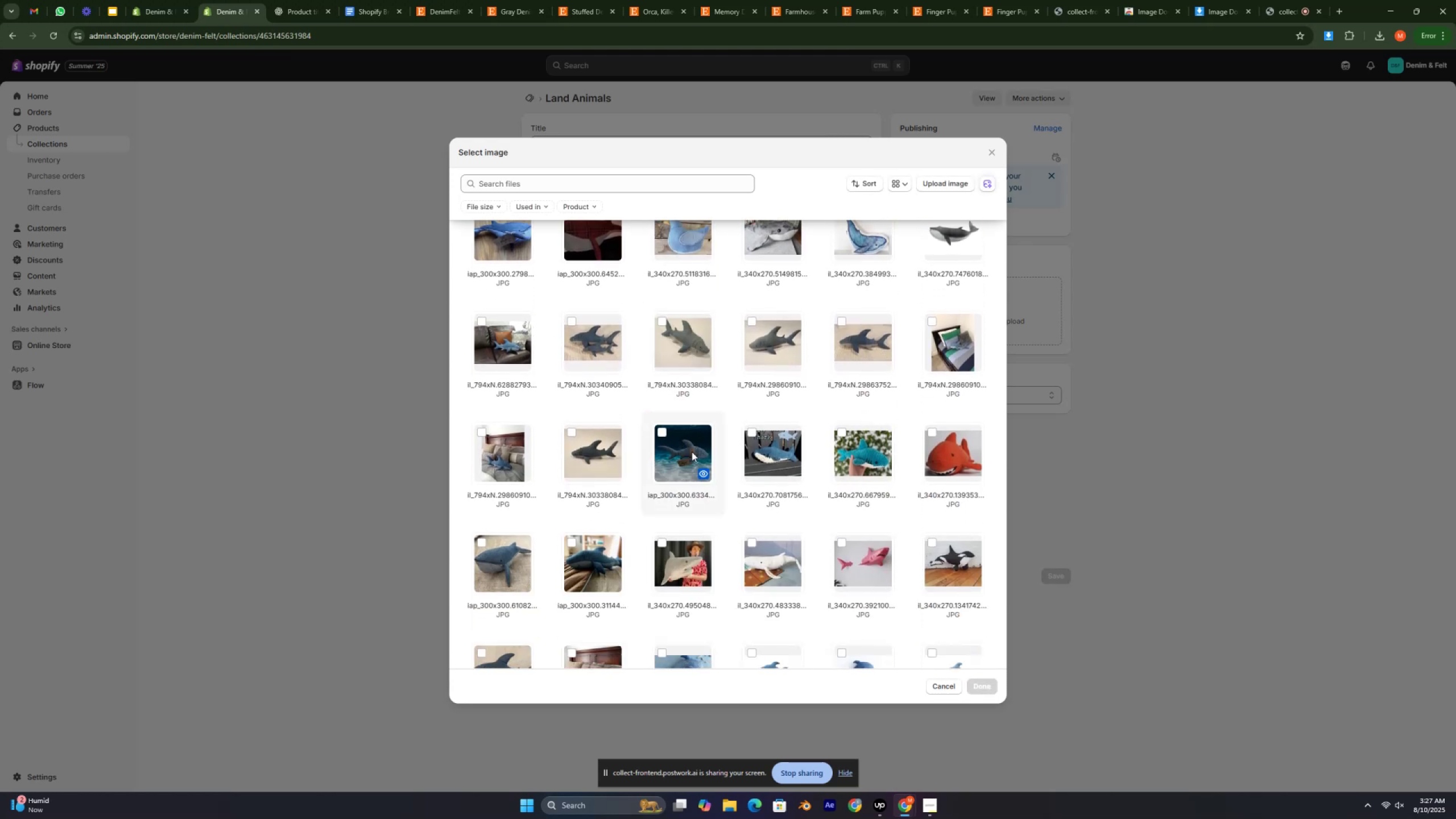 
mouse_move([582, 481])
 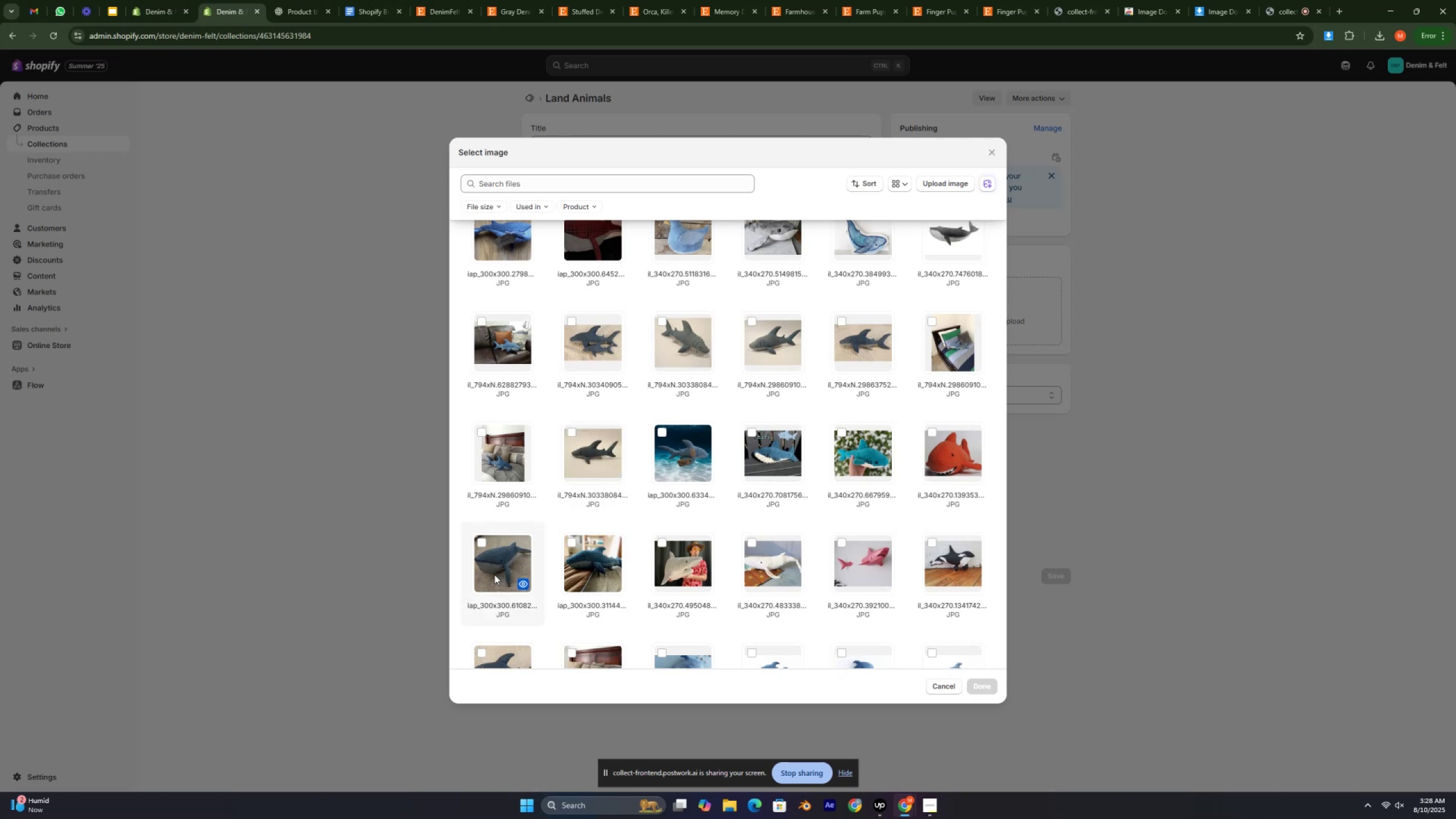 
left_click([494, 574])
 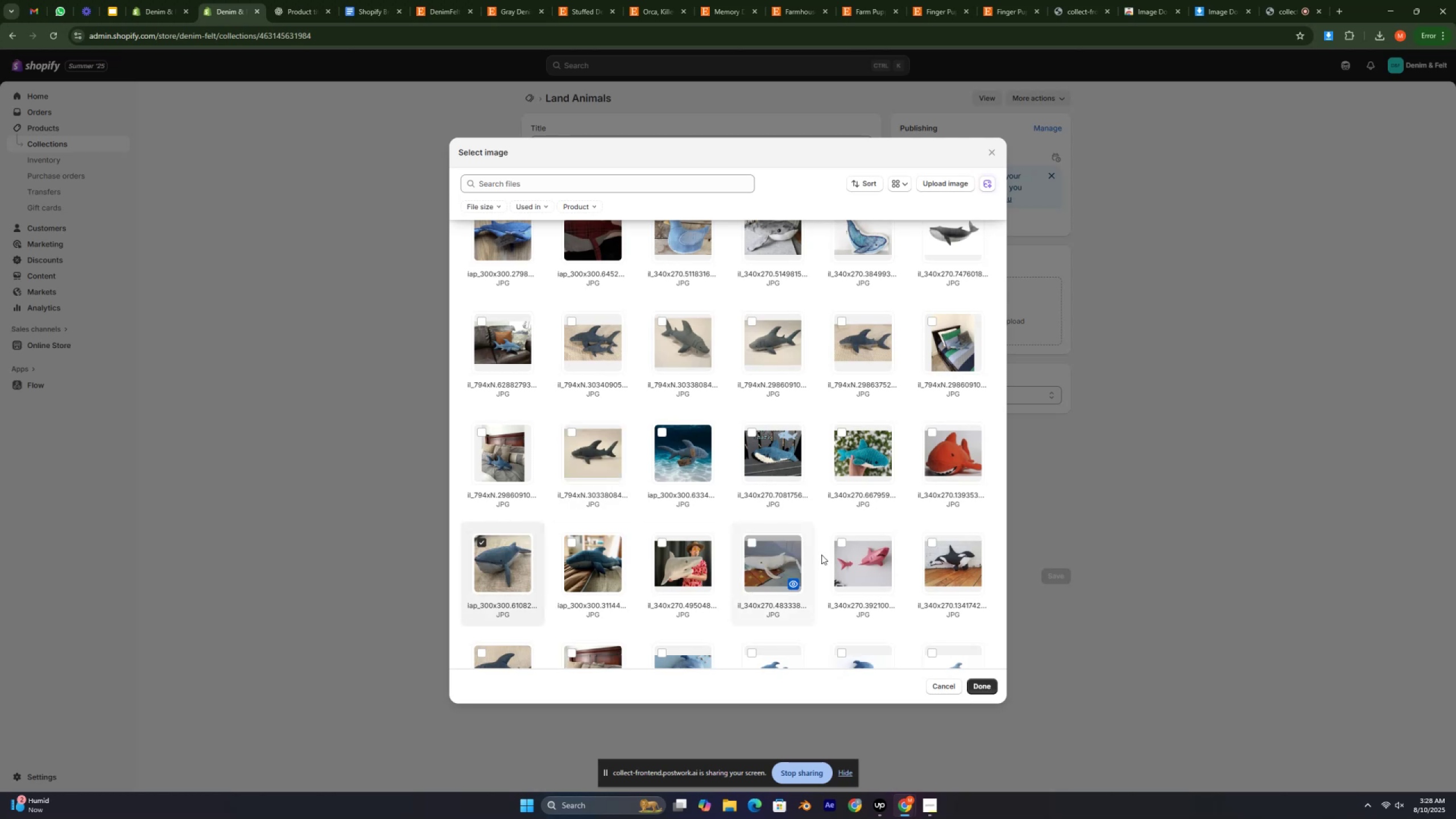 
scroll: coordinate [693, 528], scroll_direction: down, amount: 24.0
 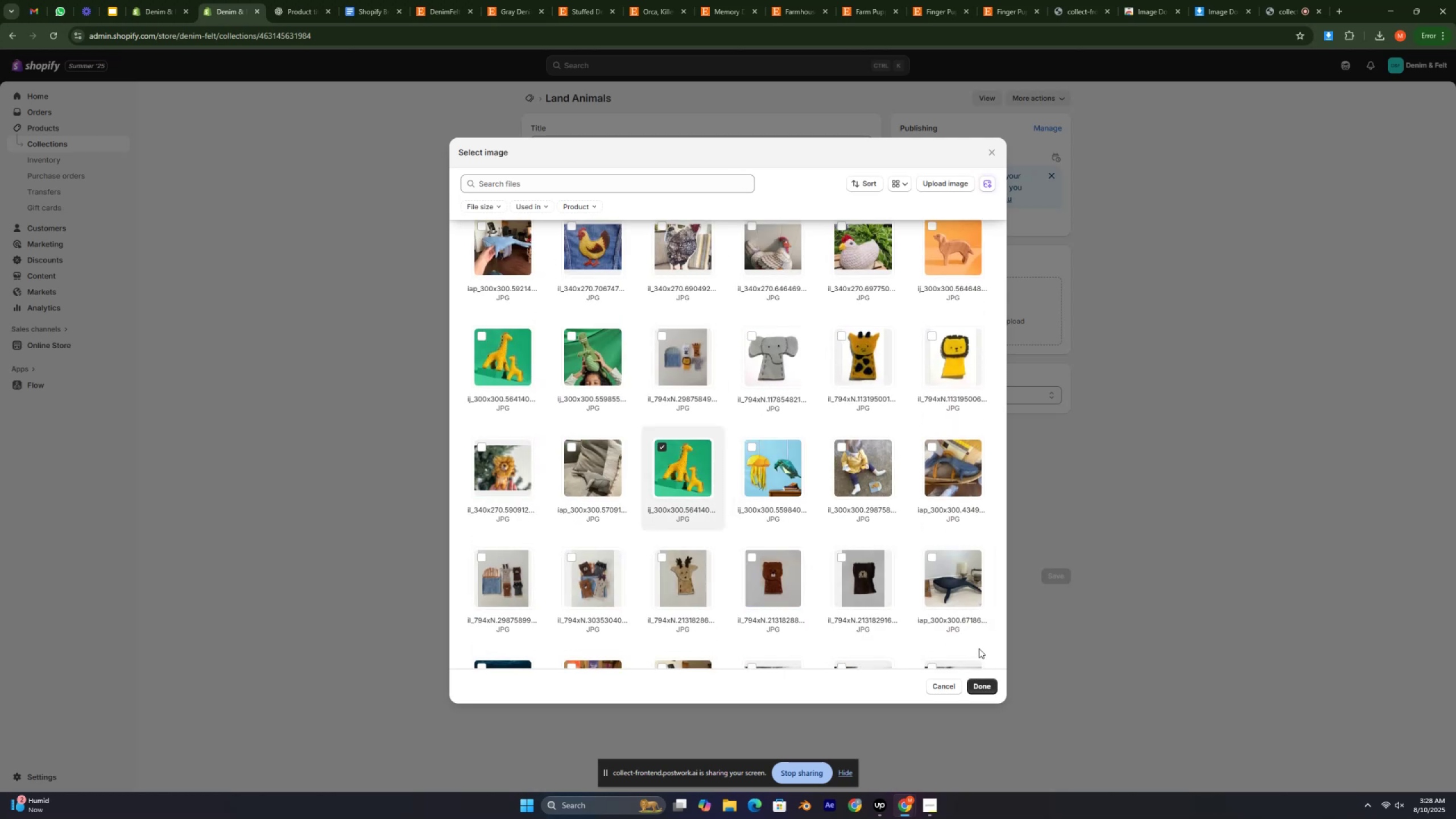 
left_click([983, 686])
 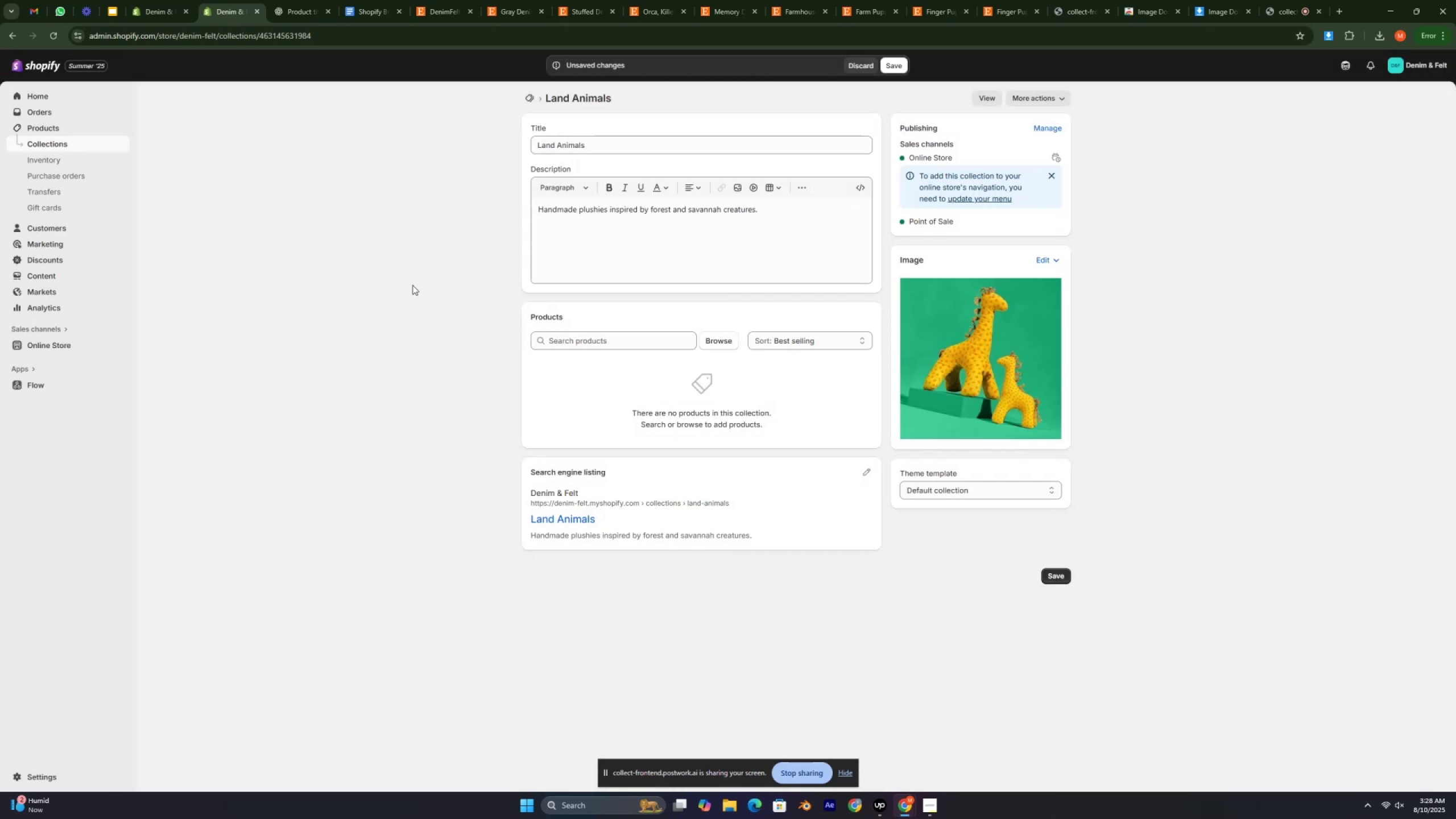 
left_click([715, 341])
 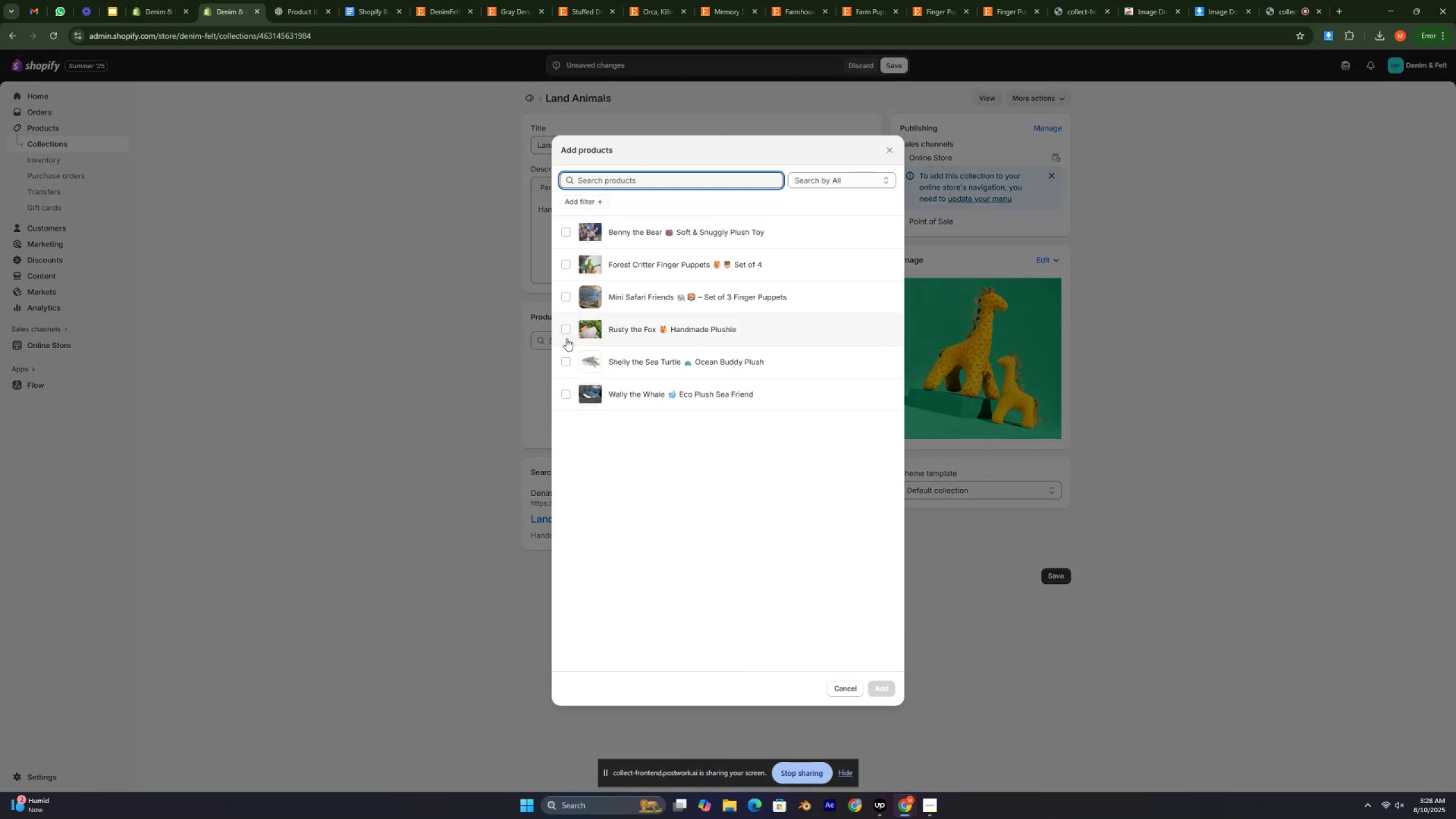 
left_click([564, 326])
 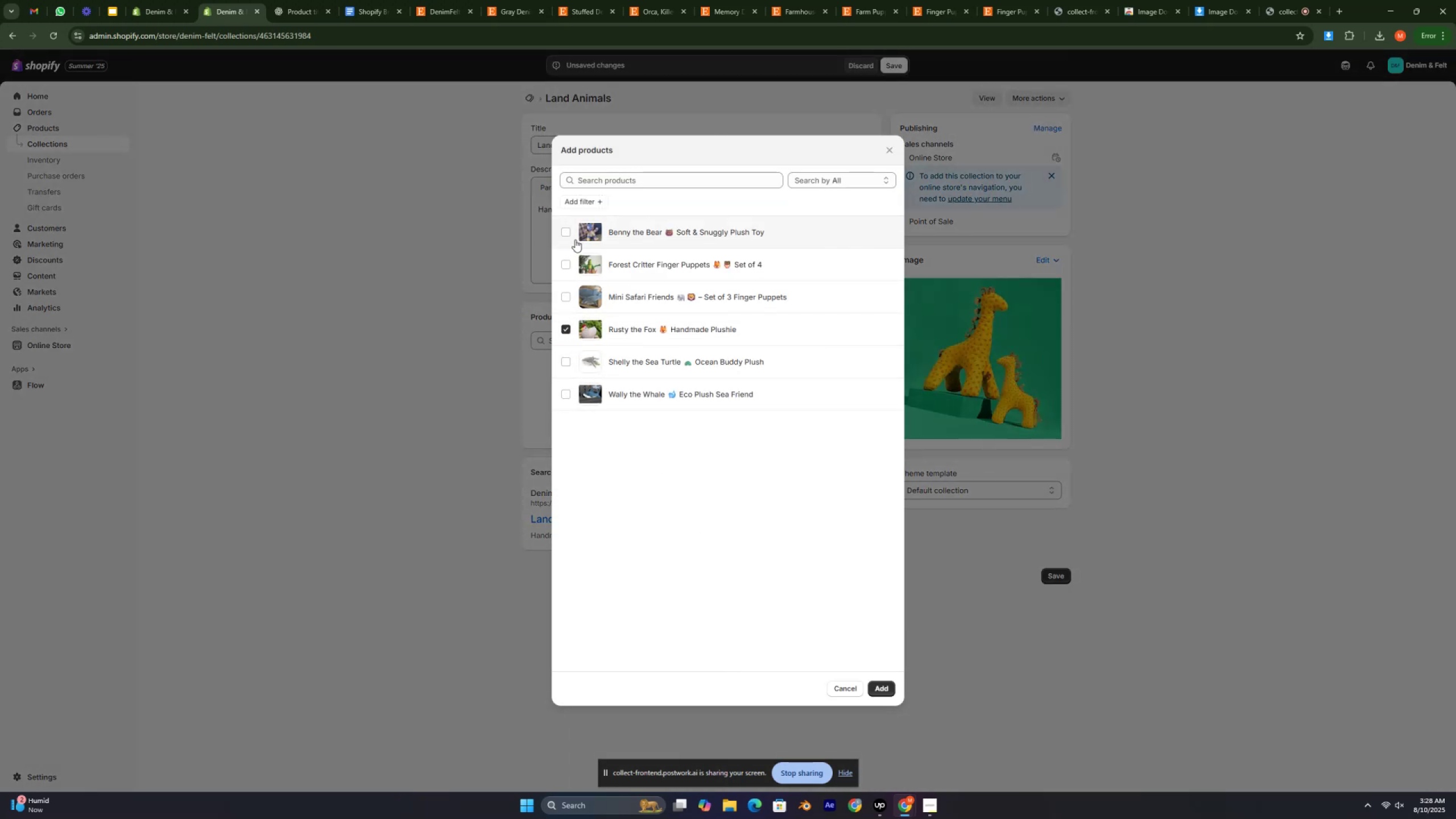 
left_click([567, 231])
 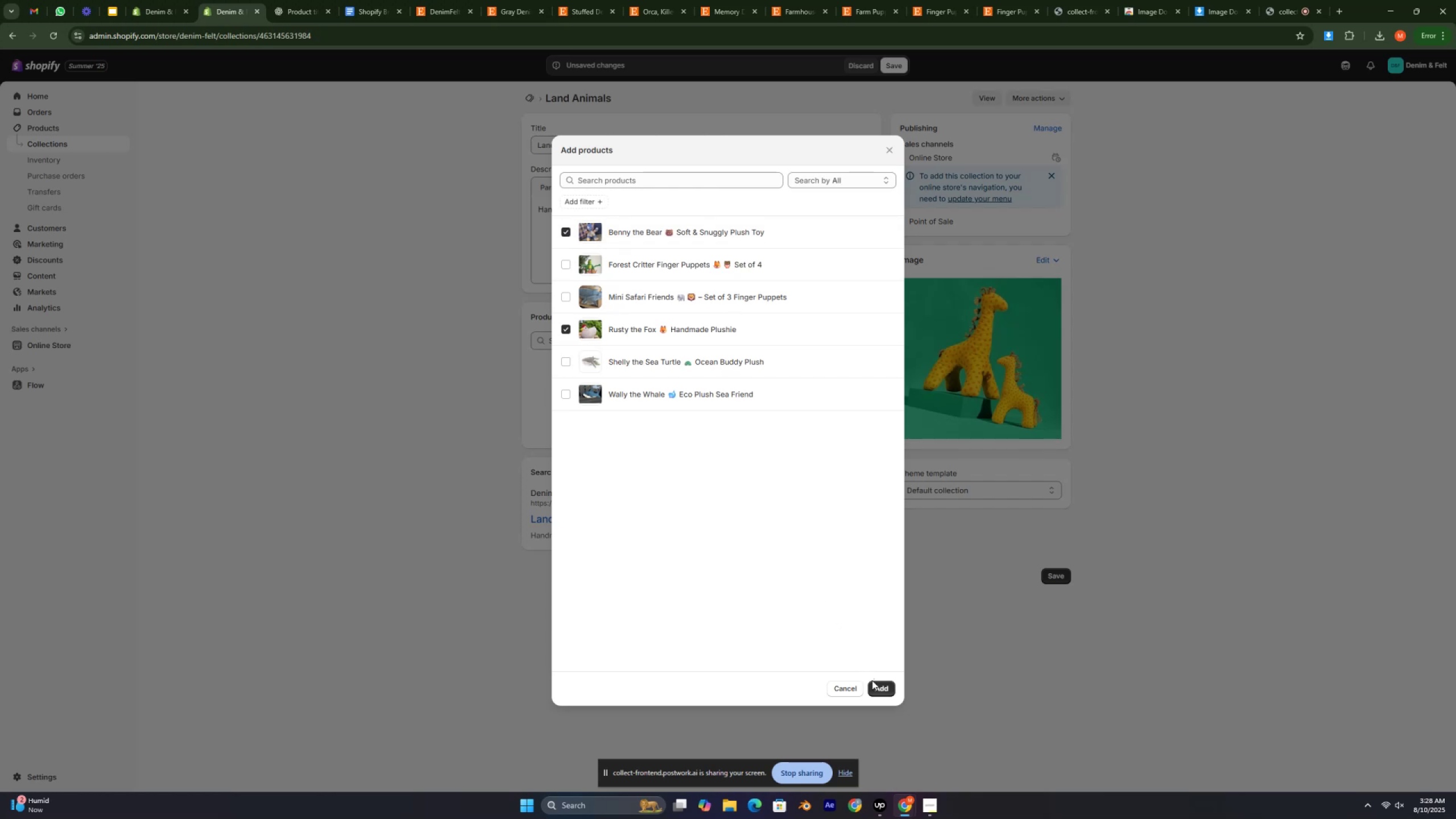 
left_click([882, 688])
 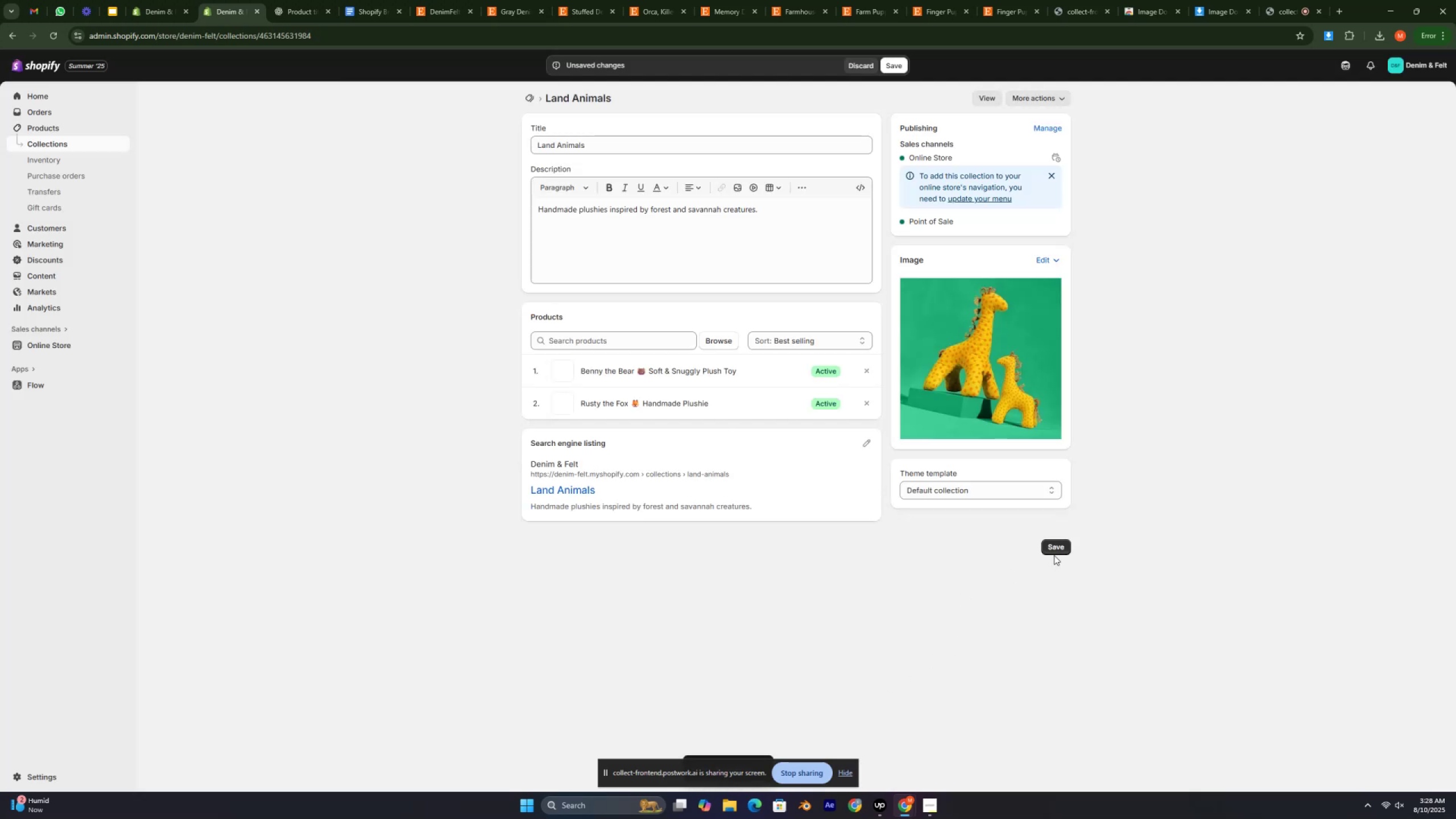 
left_click([1056, 539])
 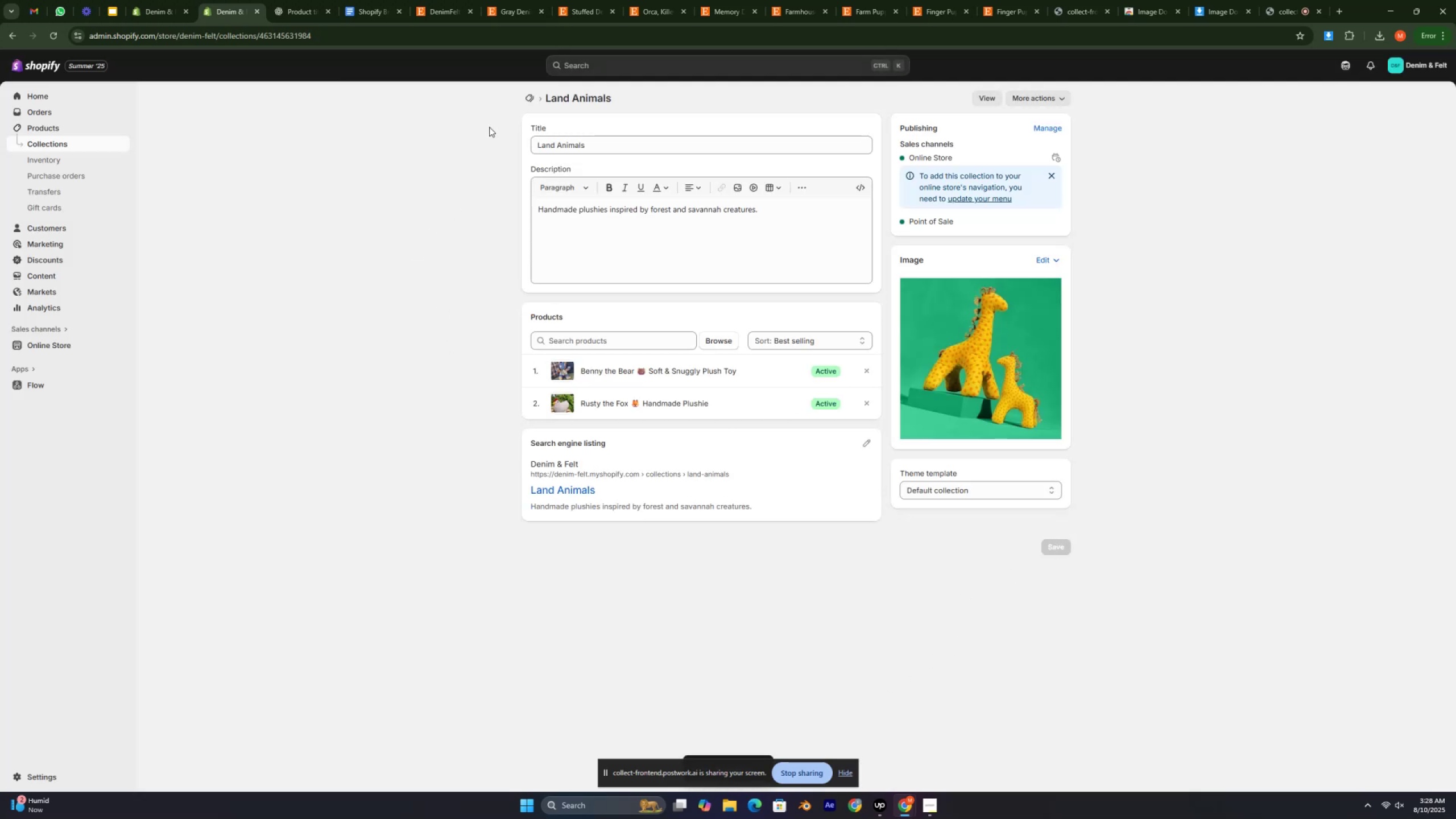 
left_click([528, 97])
 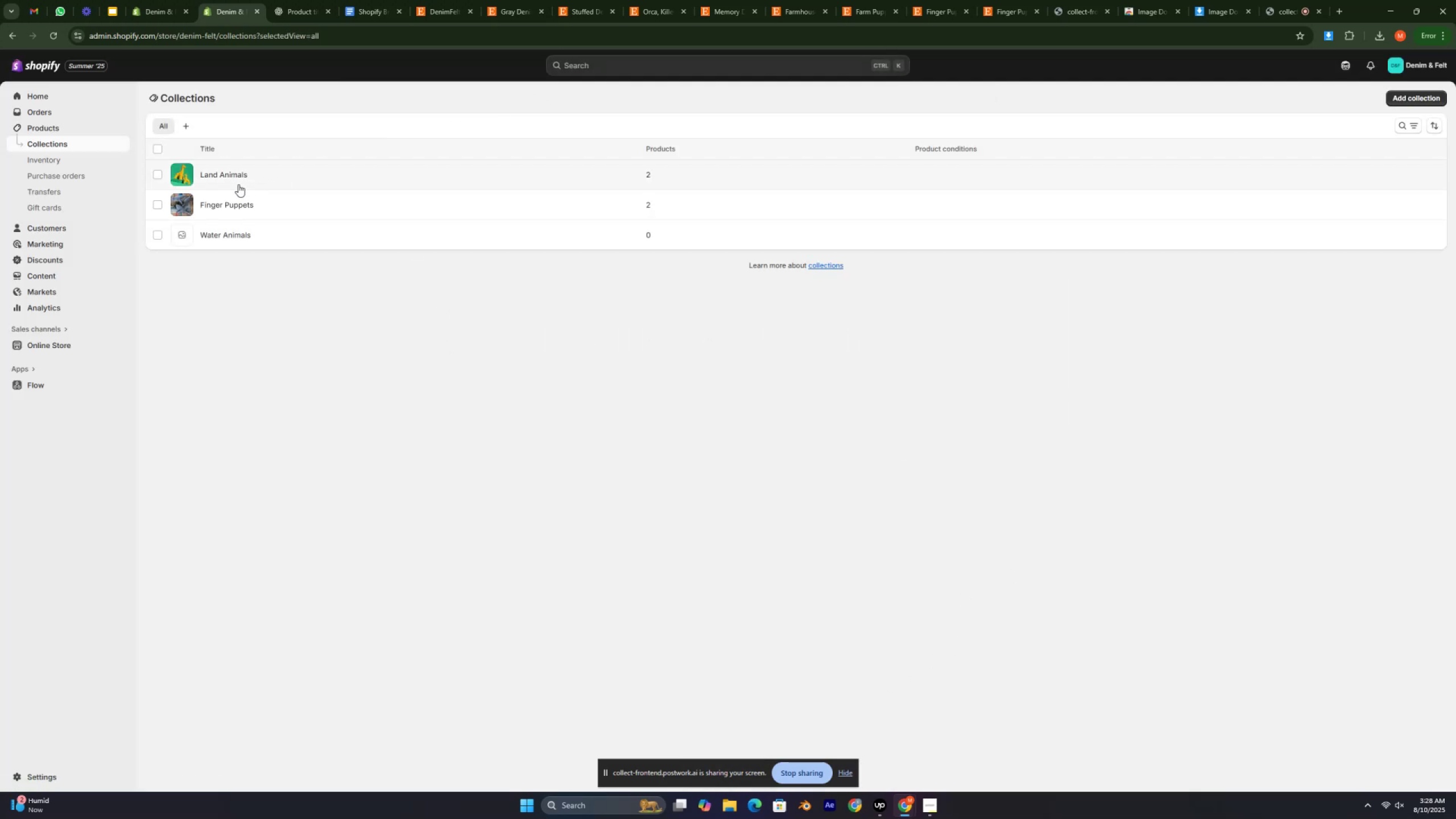 
left_click([221, 239])
 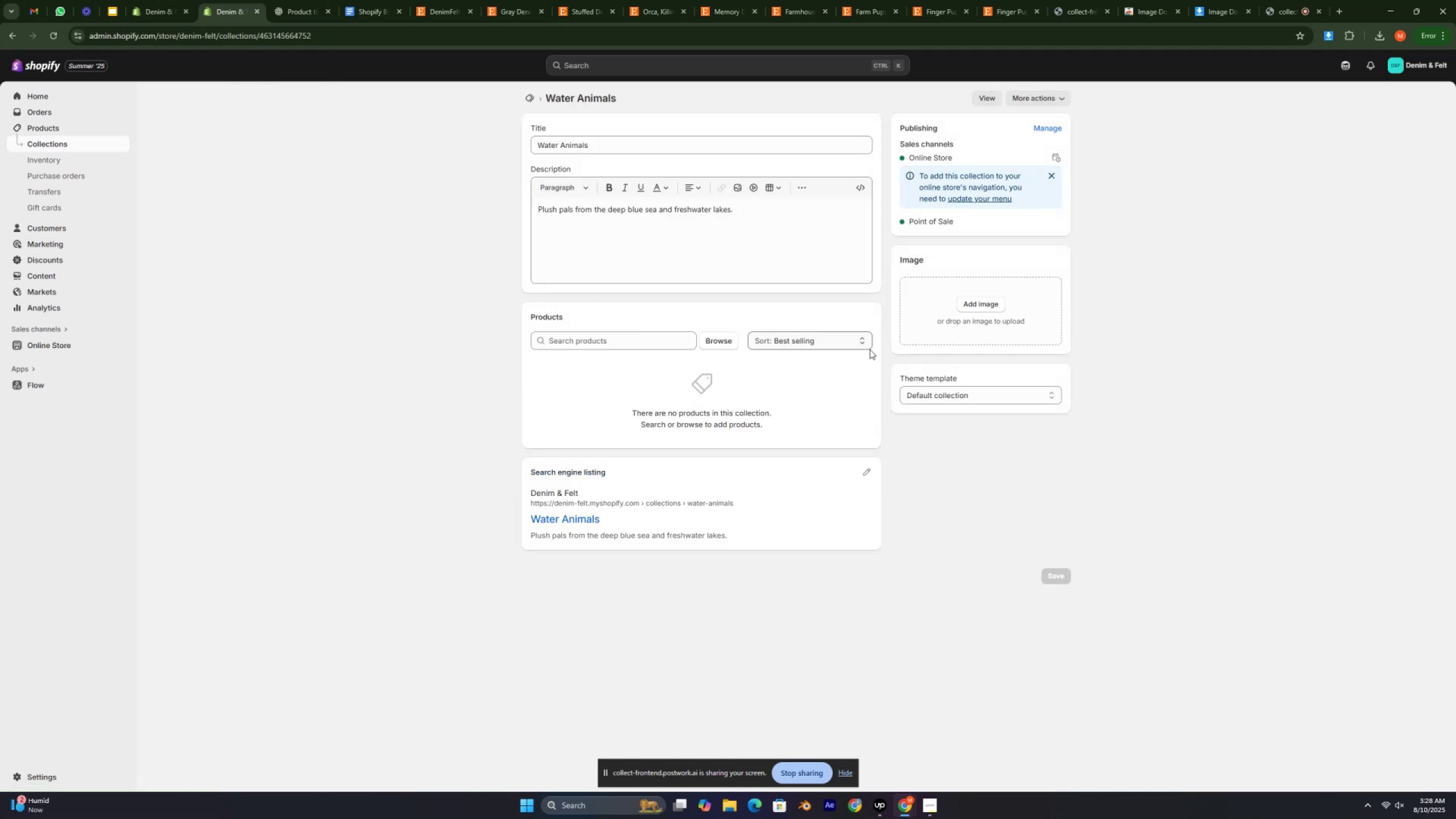 
left_click([994, 308])
 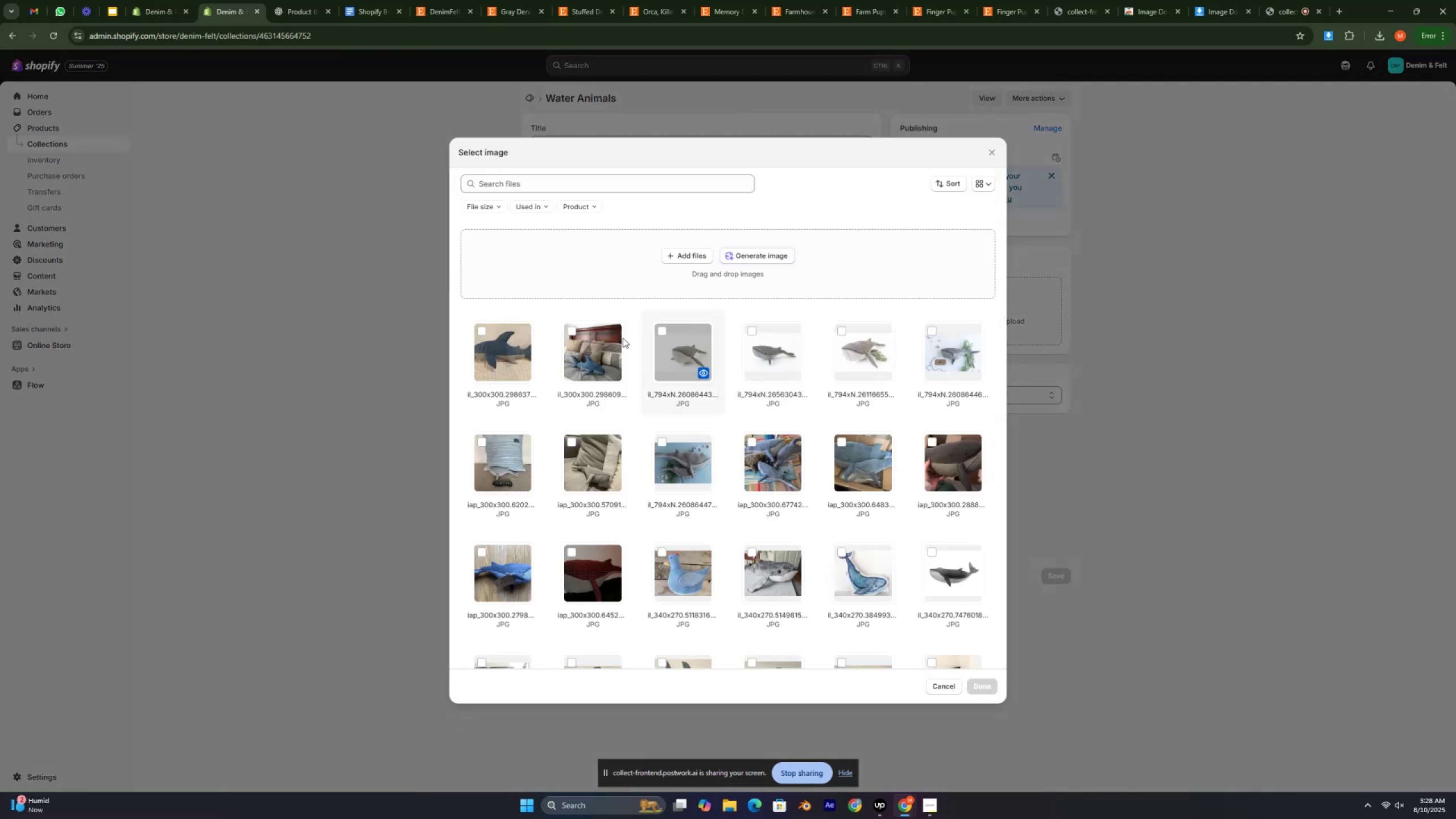 
scroll: coordinate [576, 453], scroll_direction: down, amount: 30.0
 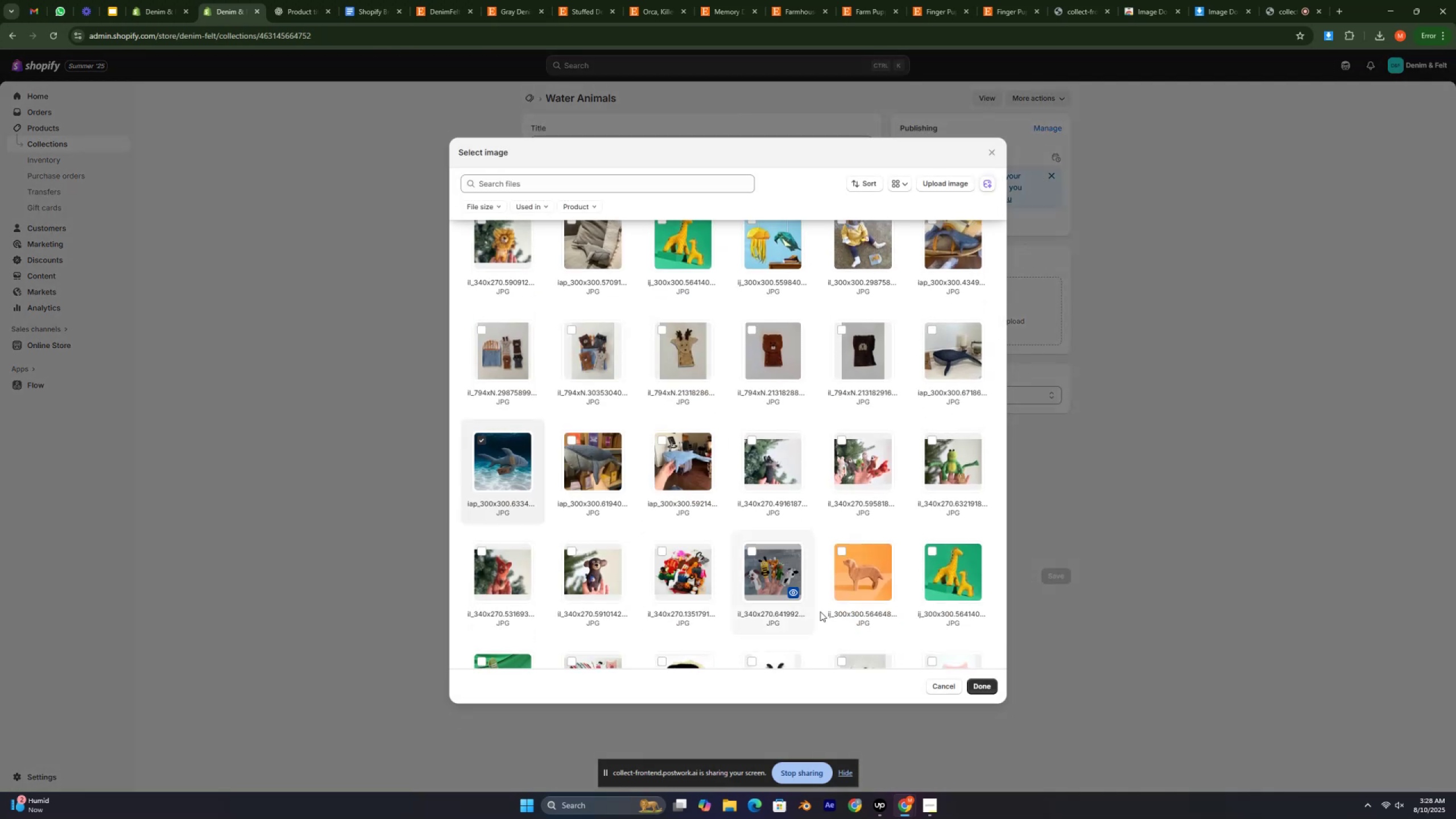 
left_click([983, 686])
 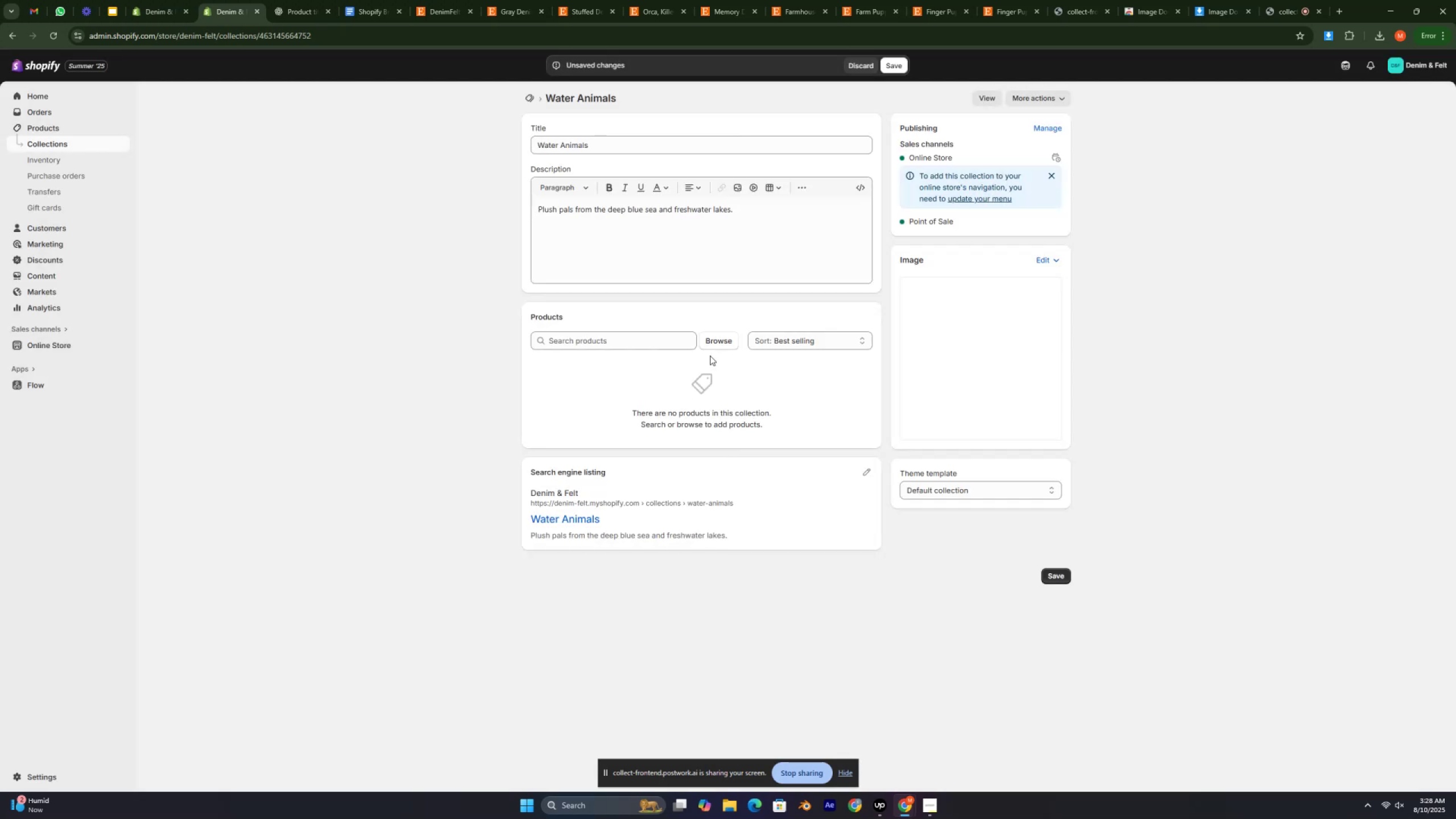 
left_click([718, 342])
 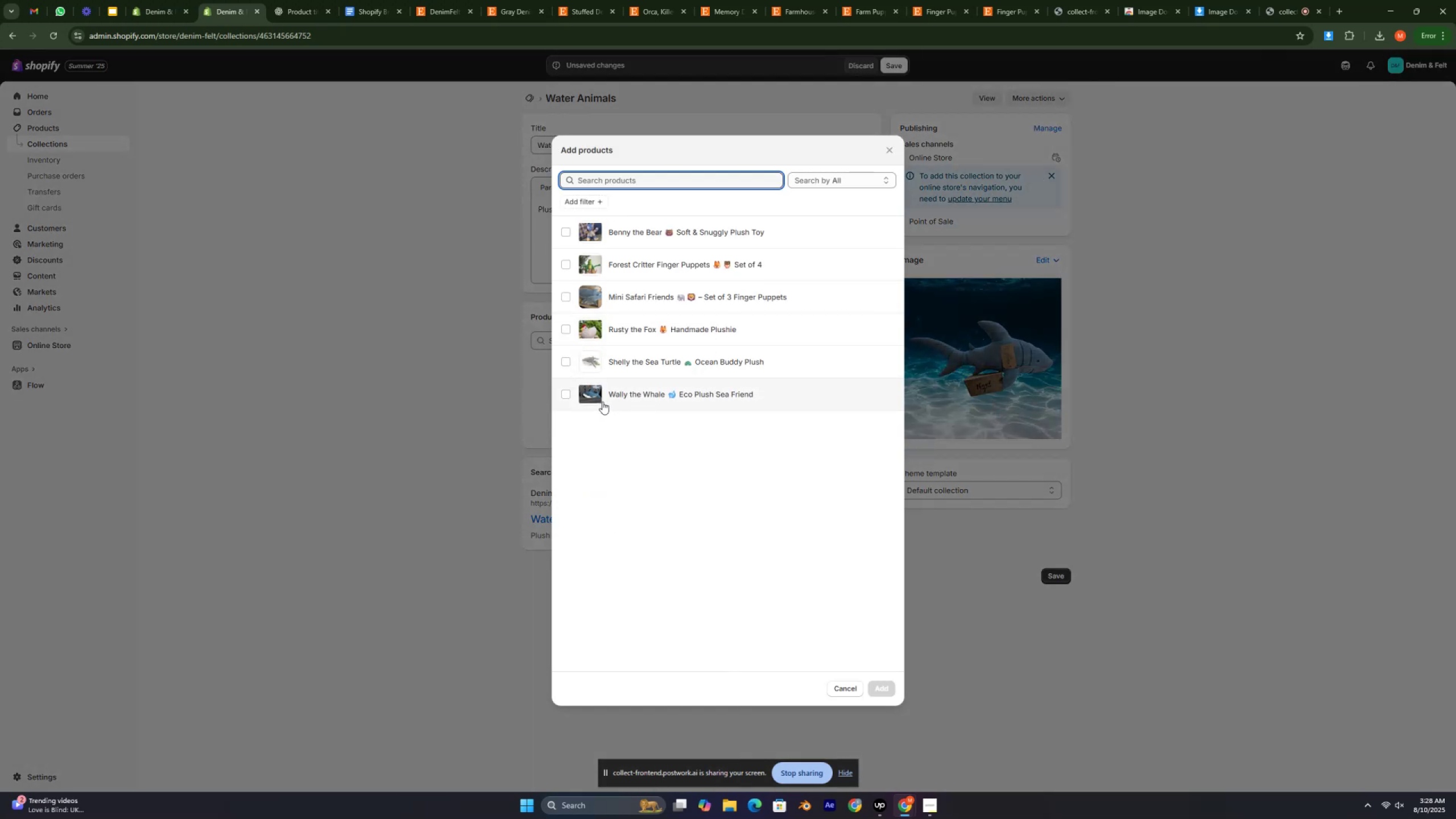 
left_click([642, 399])
 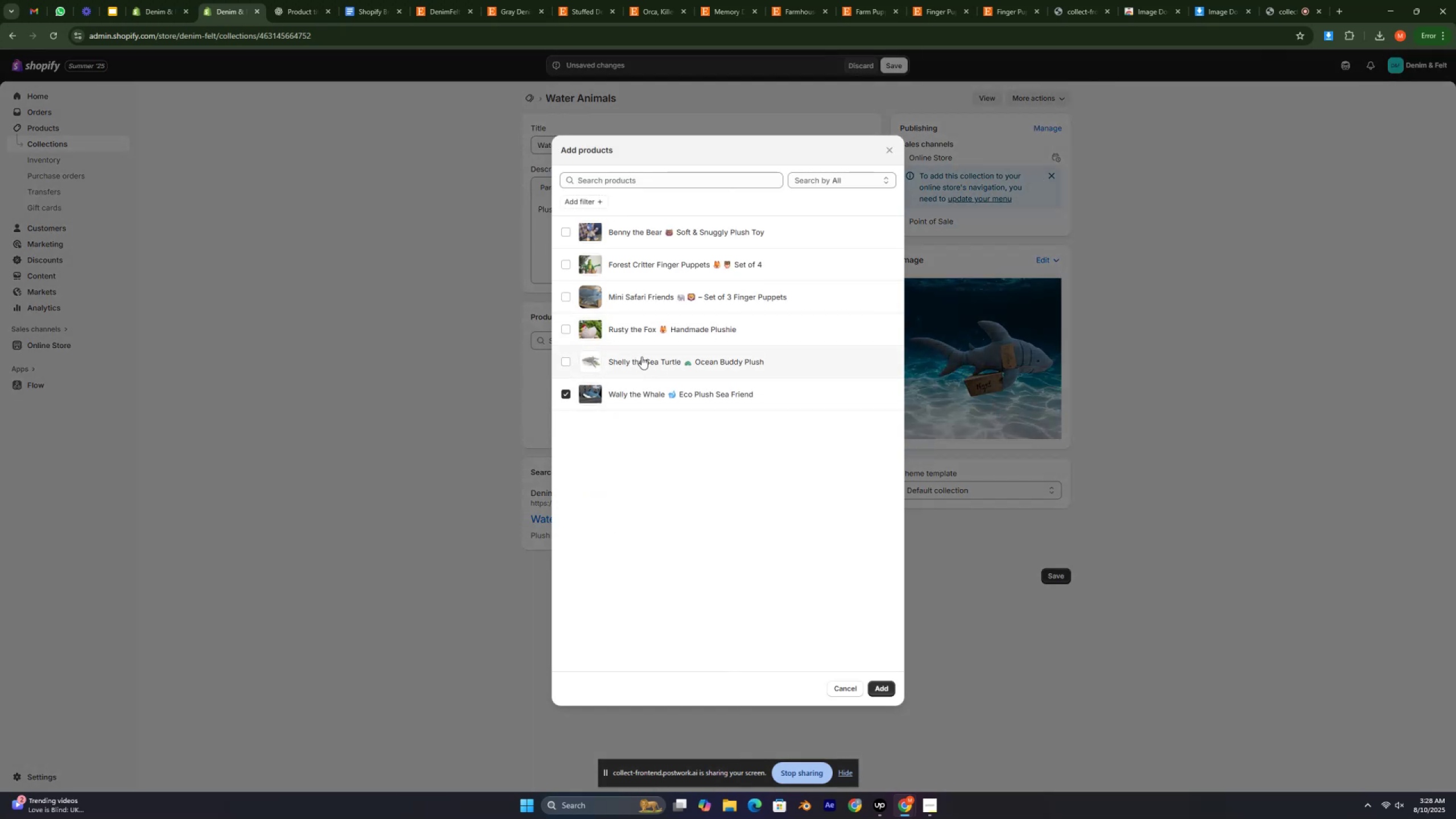 
left_click([642, 357])
 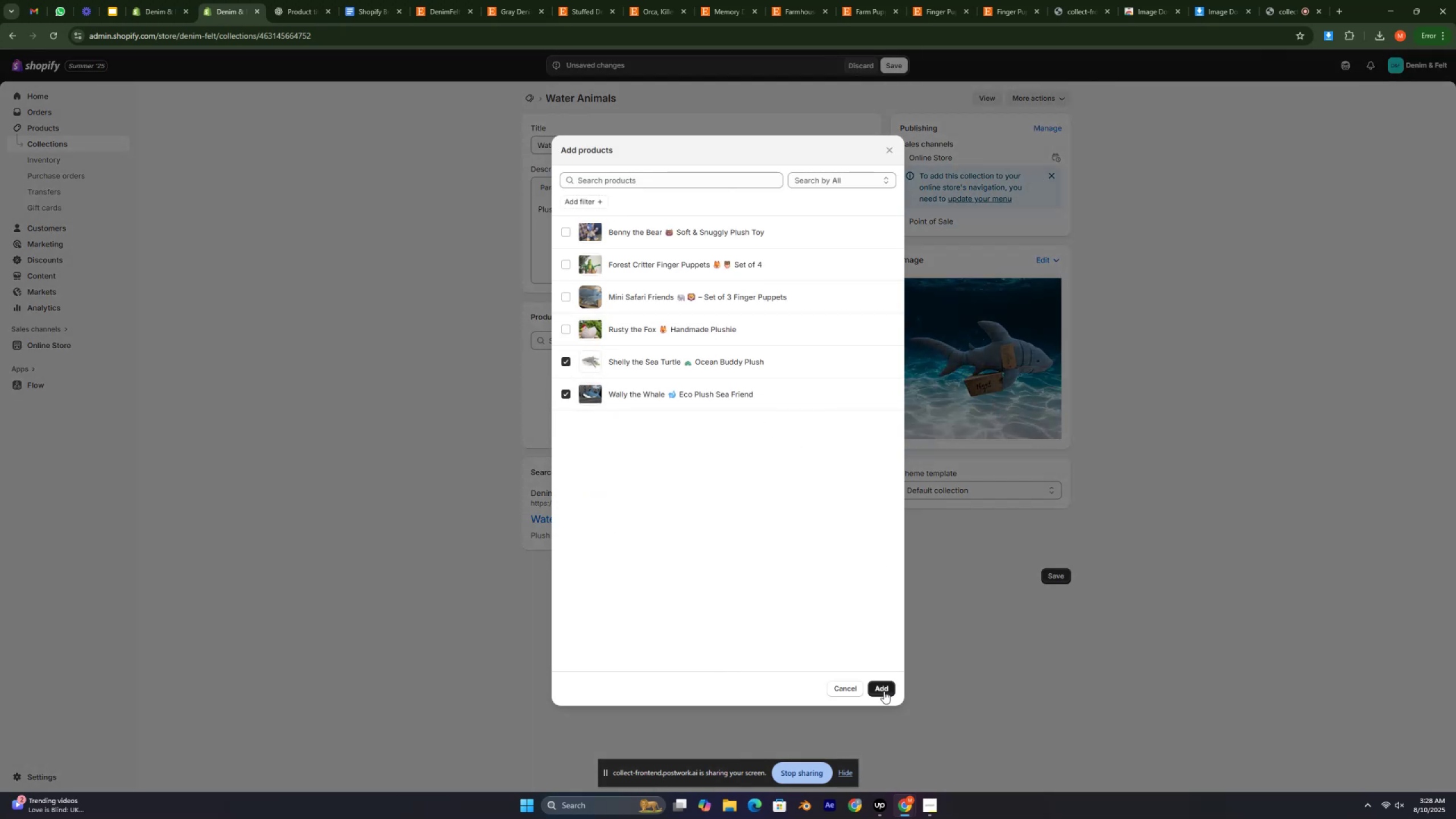 
left_click([884, 691])
 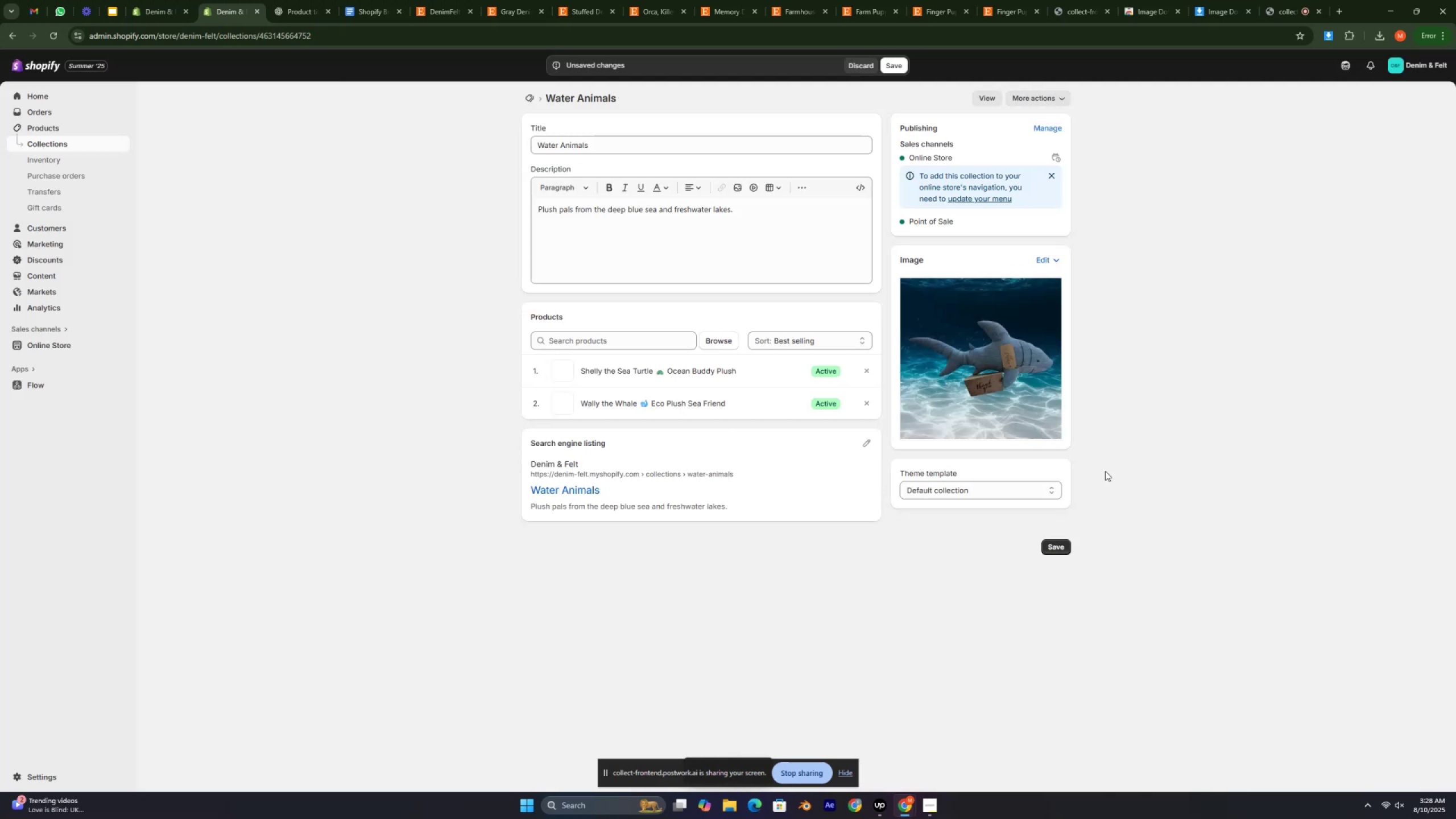 
scroll: coordinate [1126, 459], scroll_direction: up, amount: 5.0
 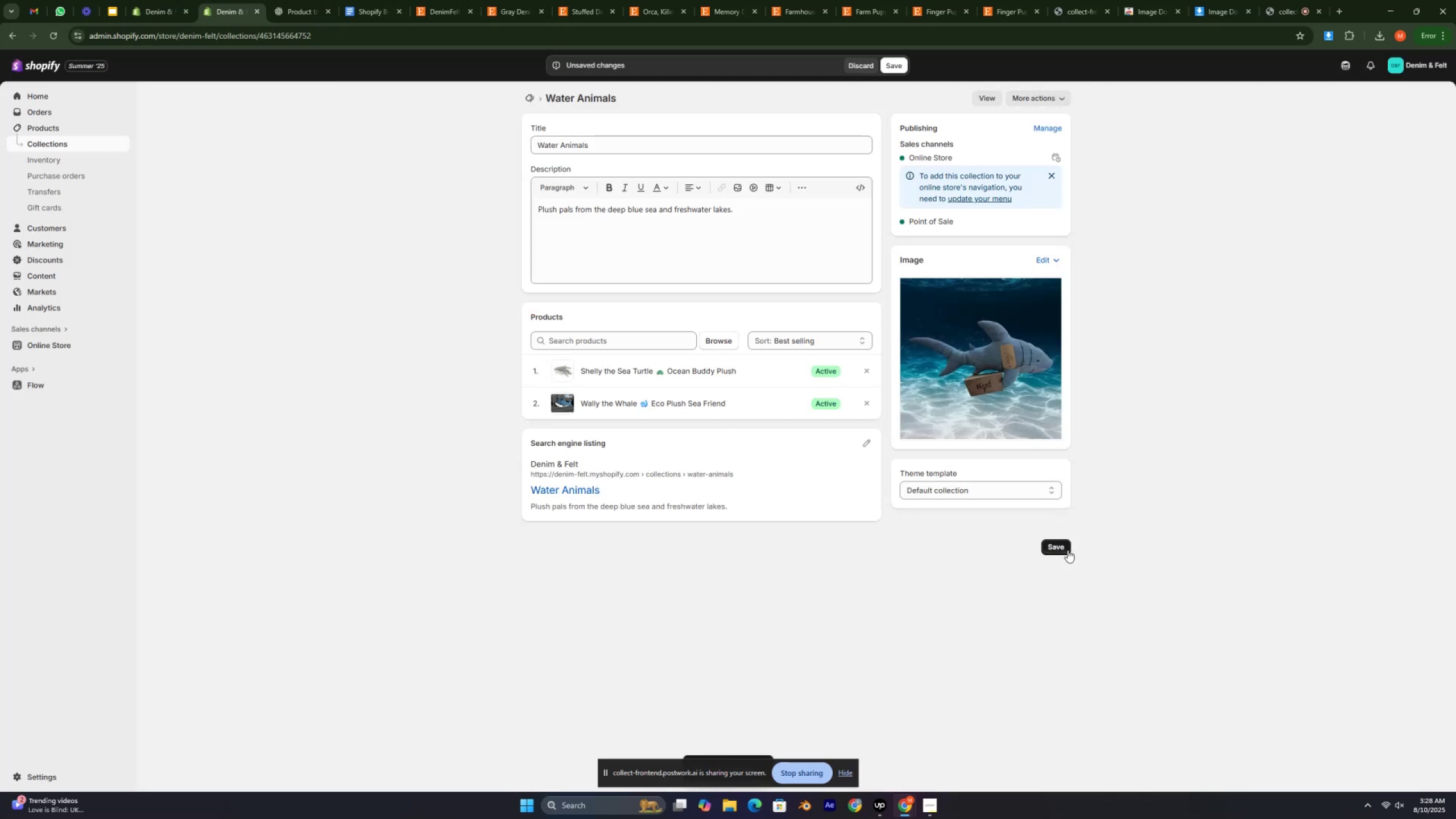 
double_click([1068, 549])
 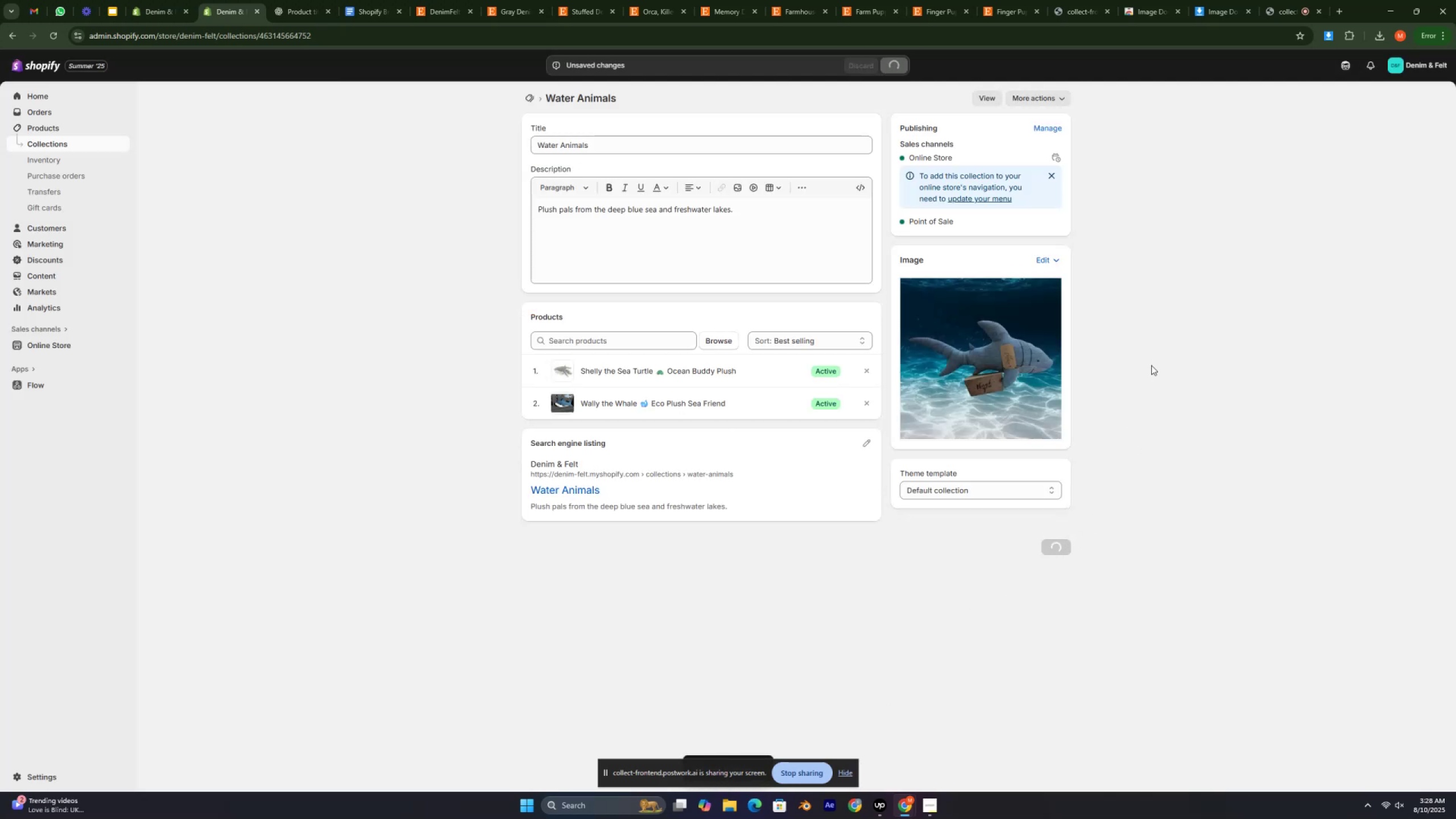 
left_click([1143, 304])
 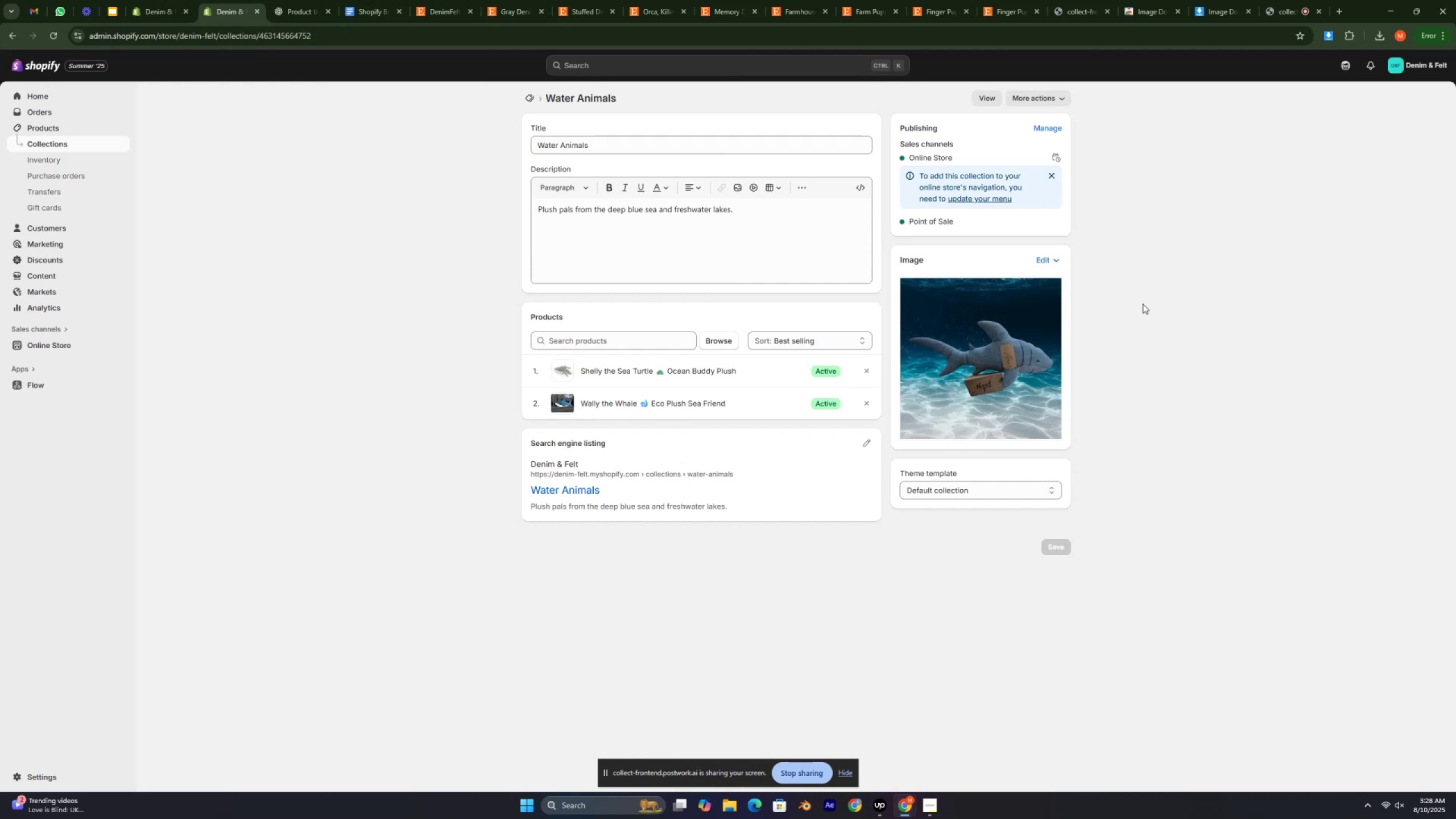 
scroll: coordinate [462, 366], scroll_direction: up, amount: 10.0
 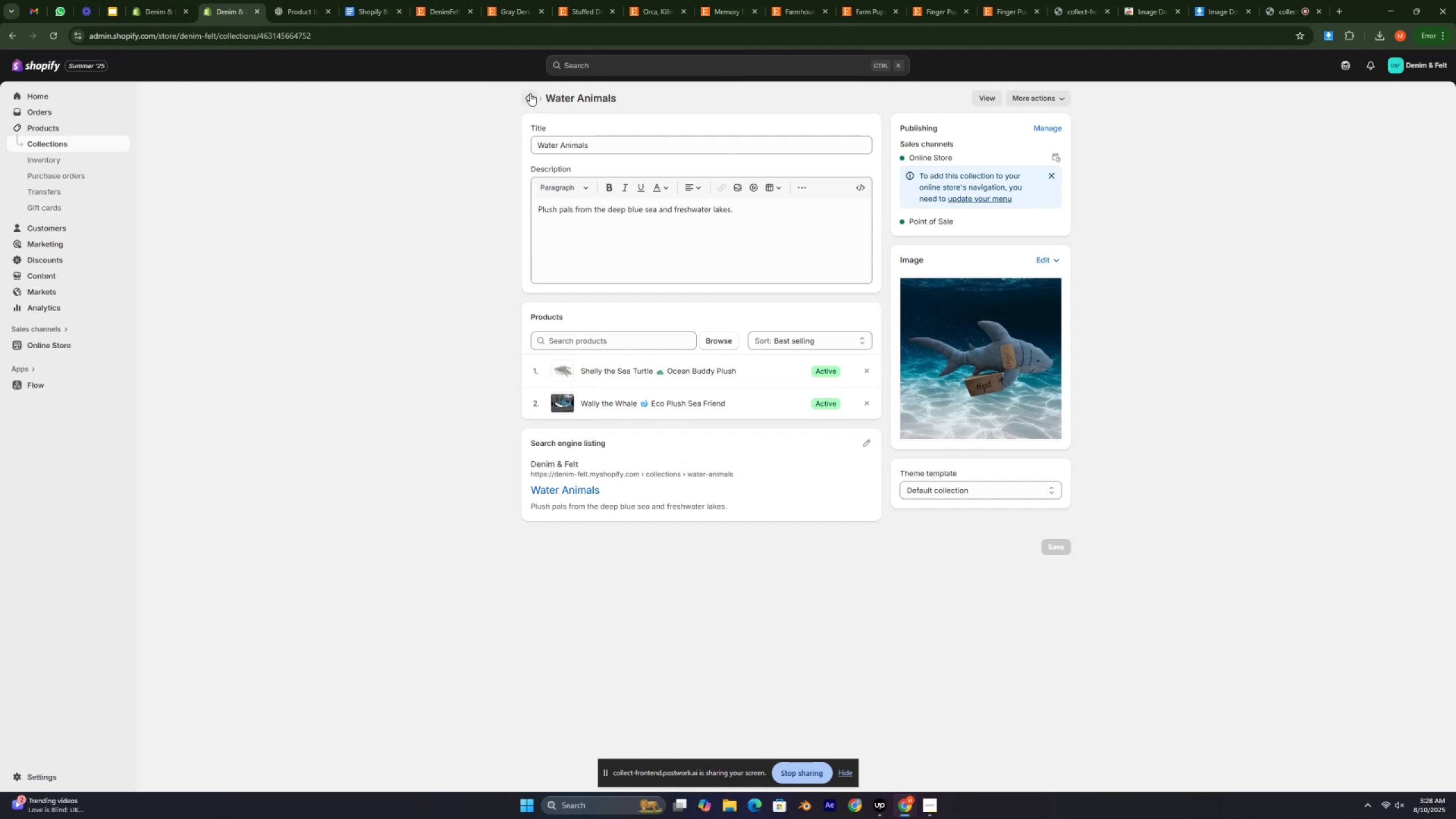 
left_click([530, 92])
 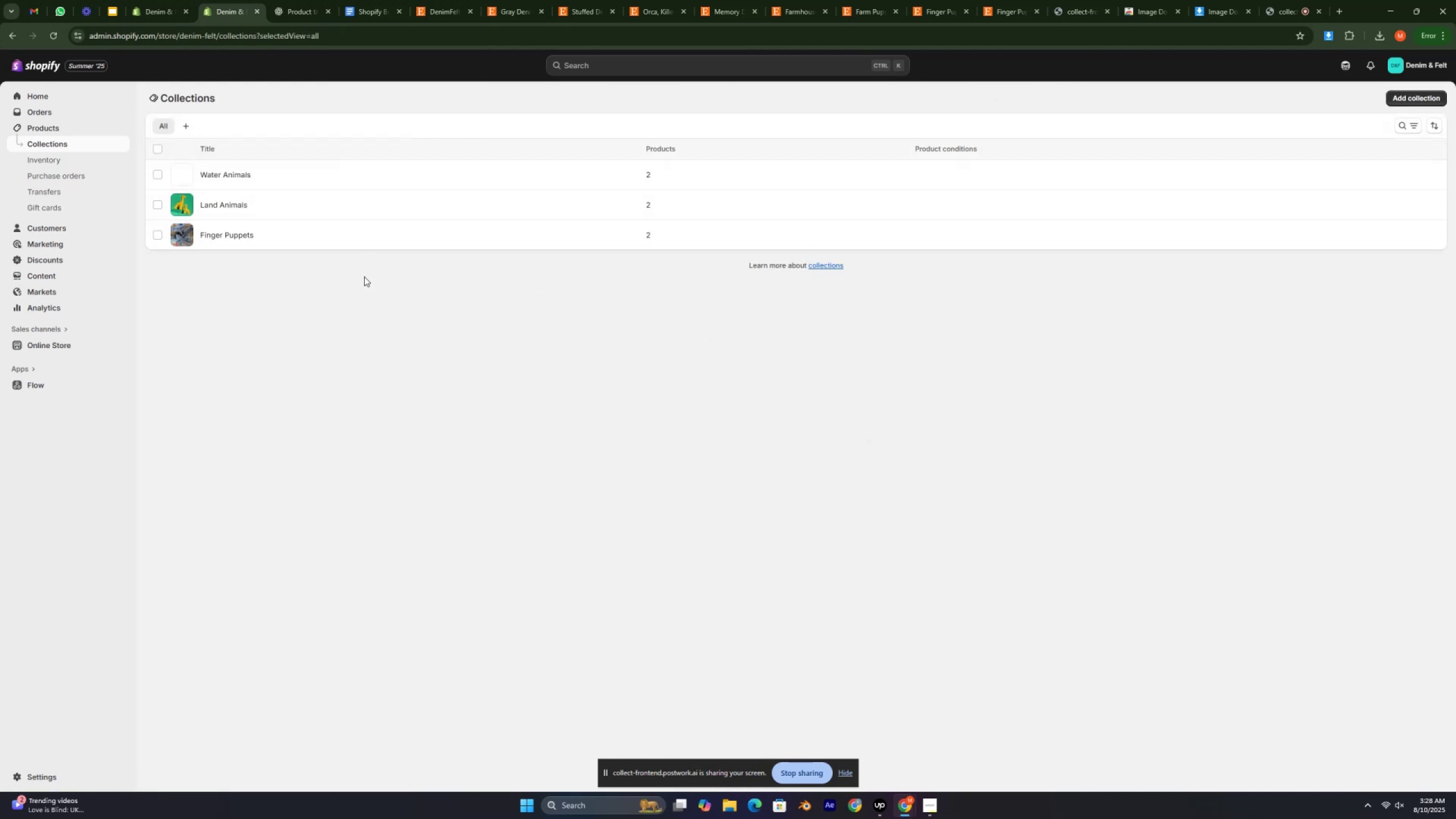 
left_click([292, 321])
 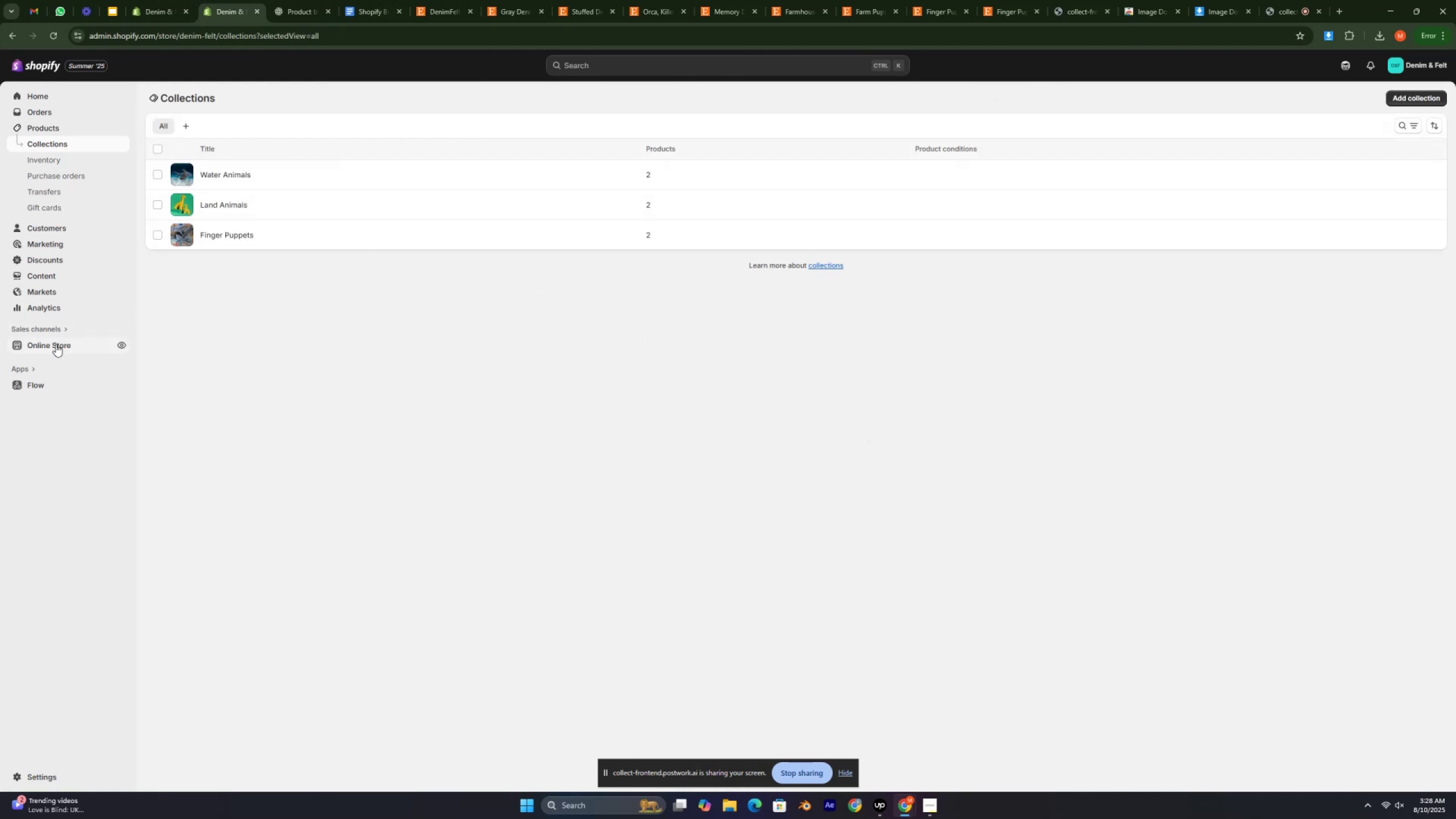 
left_click([56, 345])
 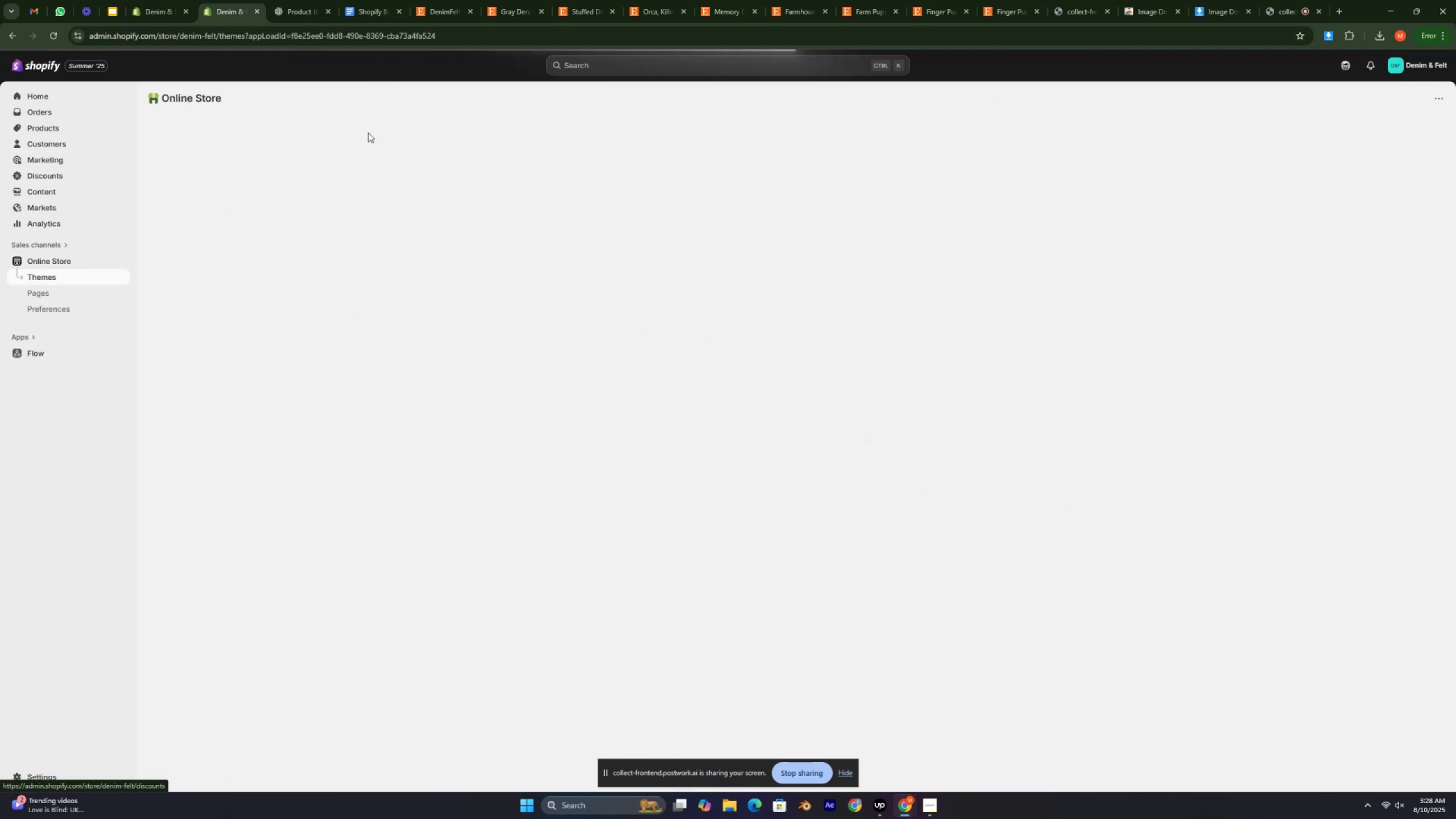 
left_click([340, 0])
 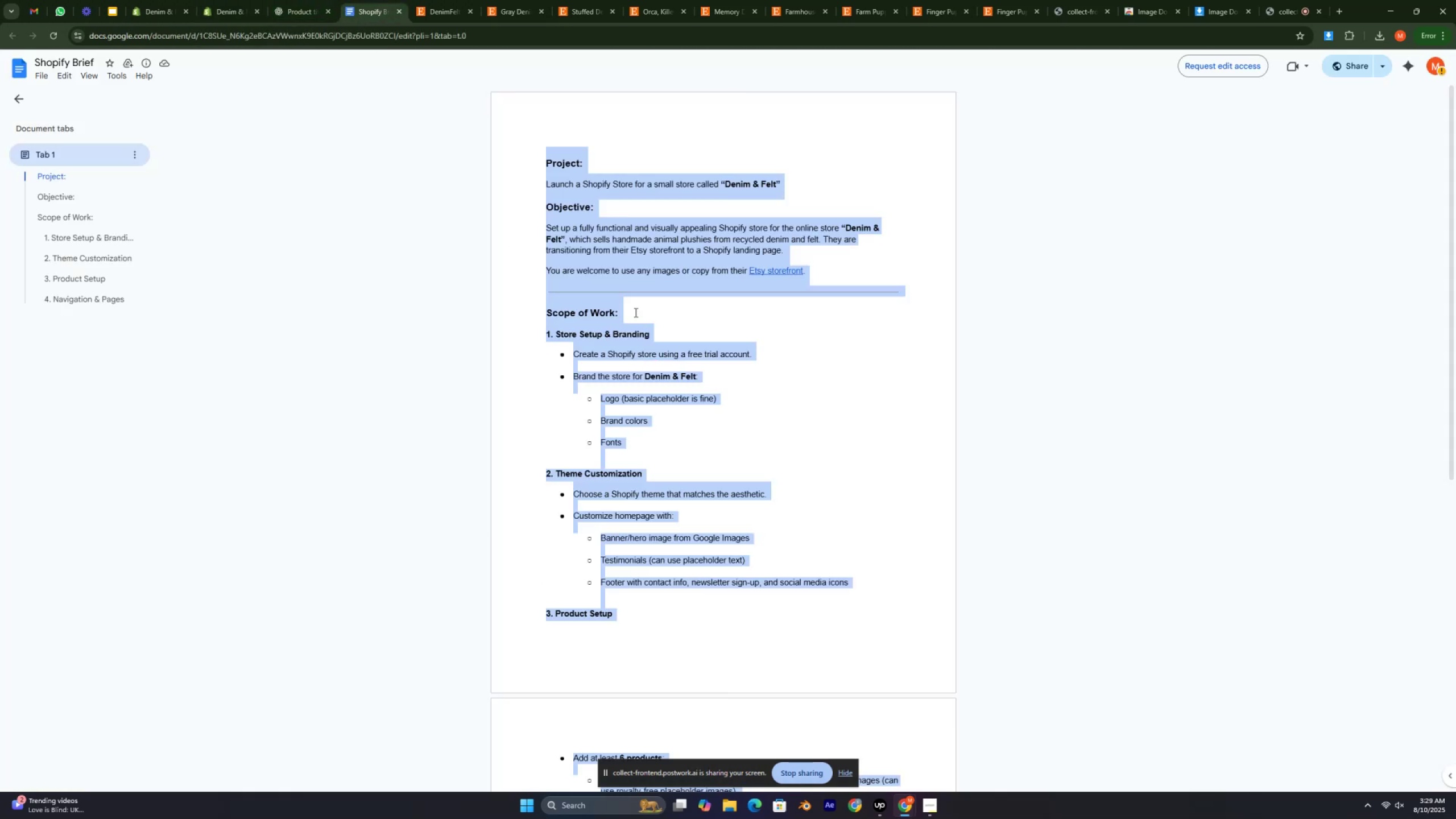 
left_click([646, 294])
 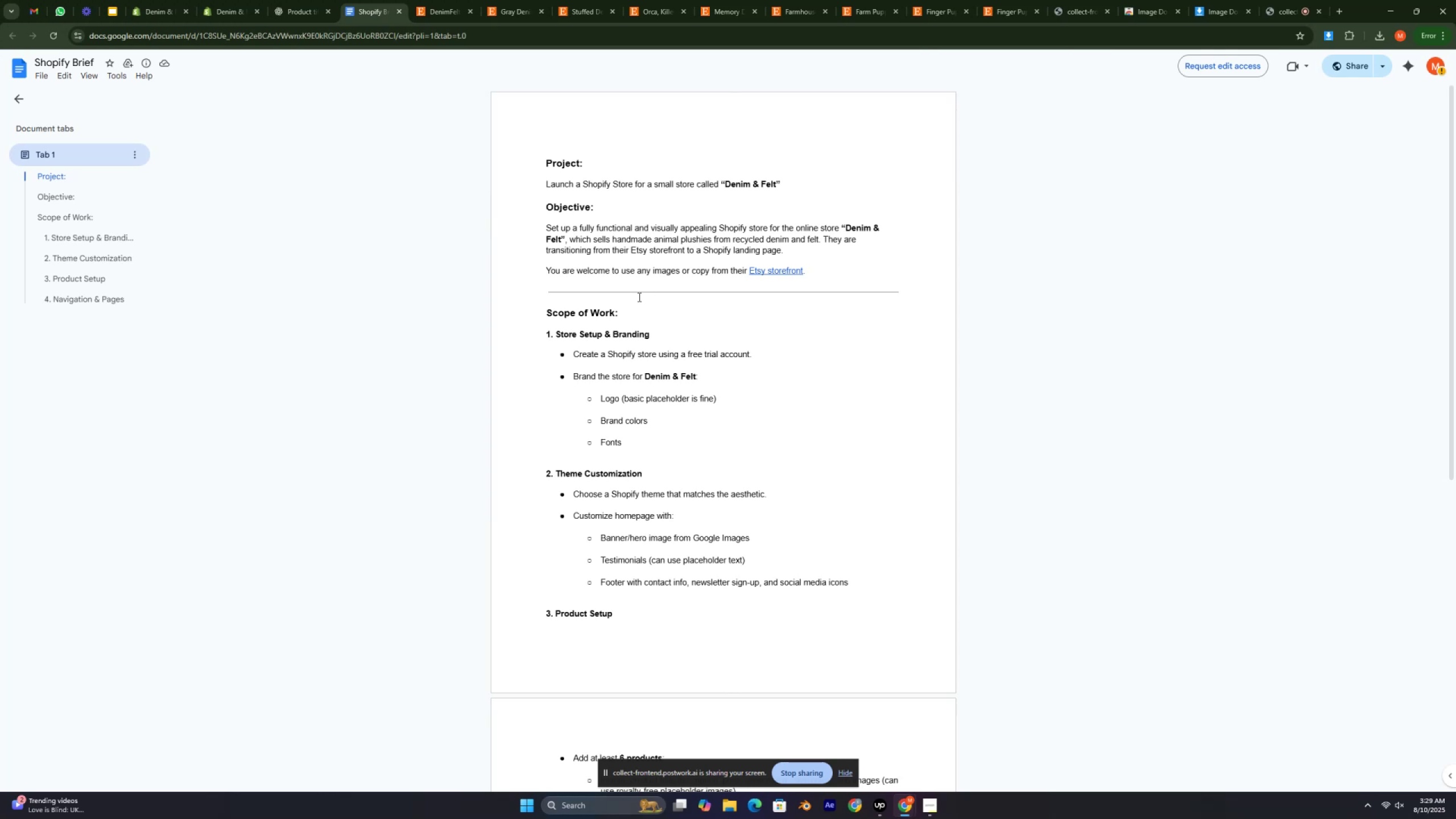 
scroll: coordinate [631, 297], scroll_direction: up, amount: 8.0
 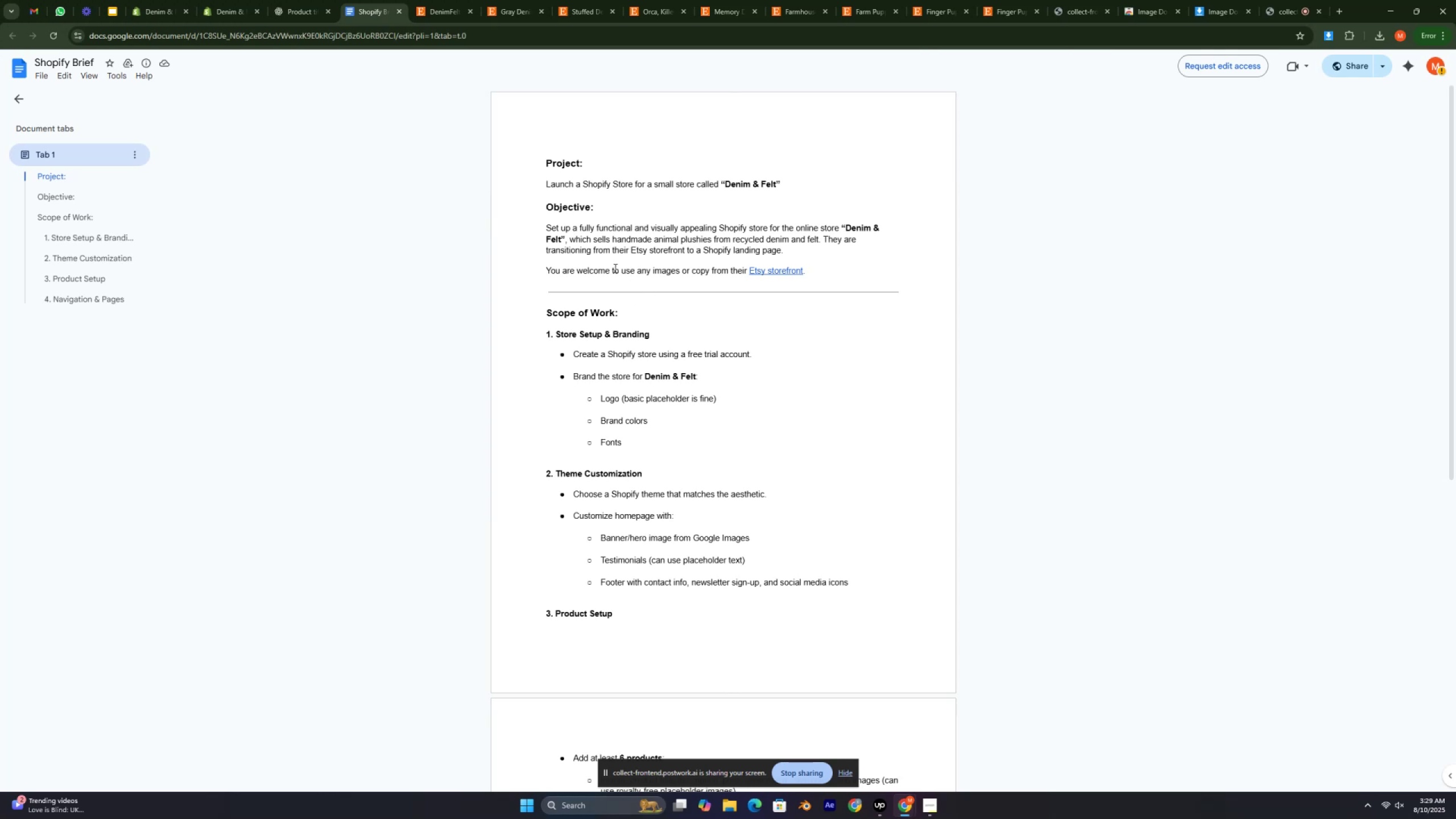 
left_click_drag(start_coordinate=[596, 268], to_coordinate=[687, 267])
 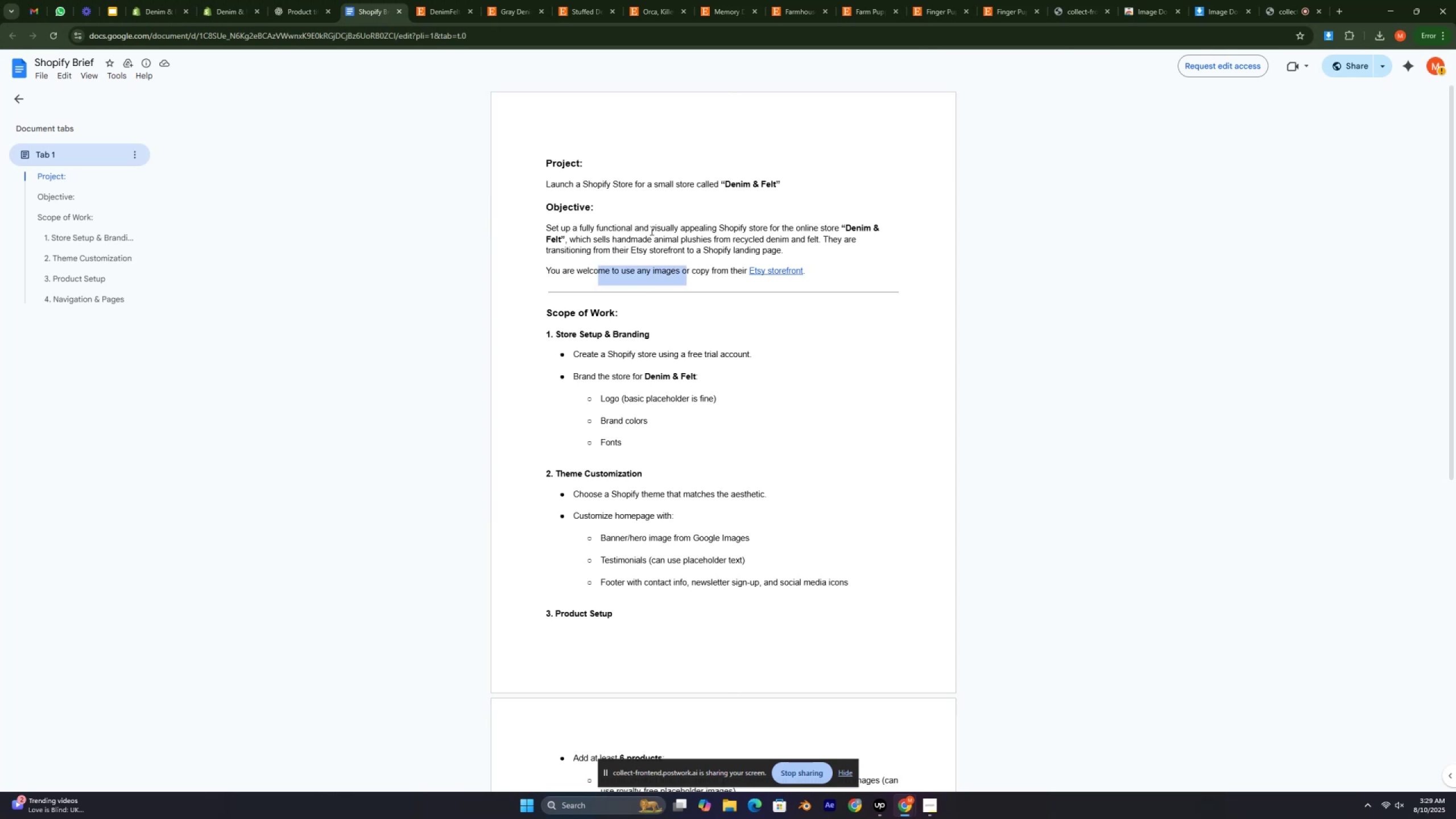 
left_click([651, 230])
 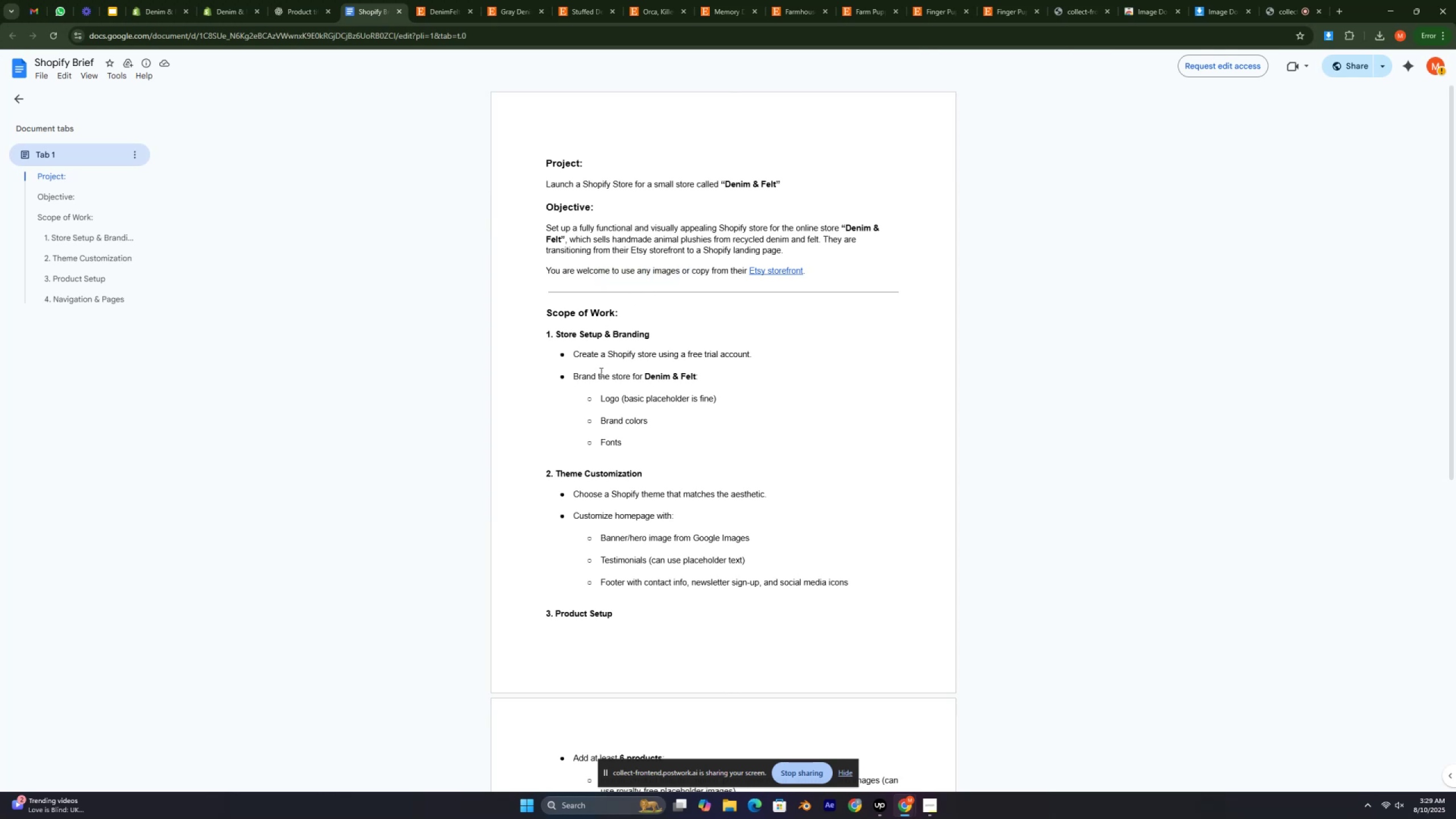 
scroll: coordinate [600, 372], scroll_direction: down, amount: 2.0
 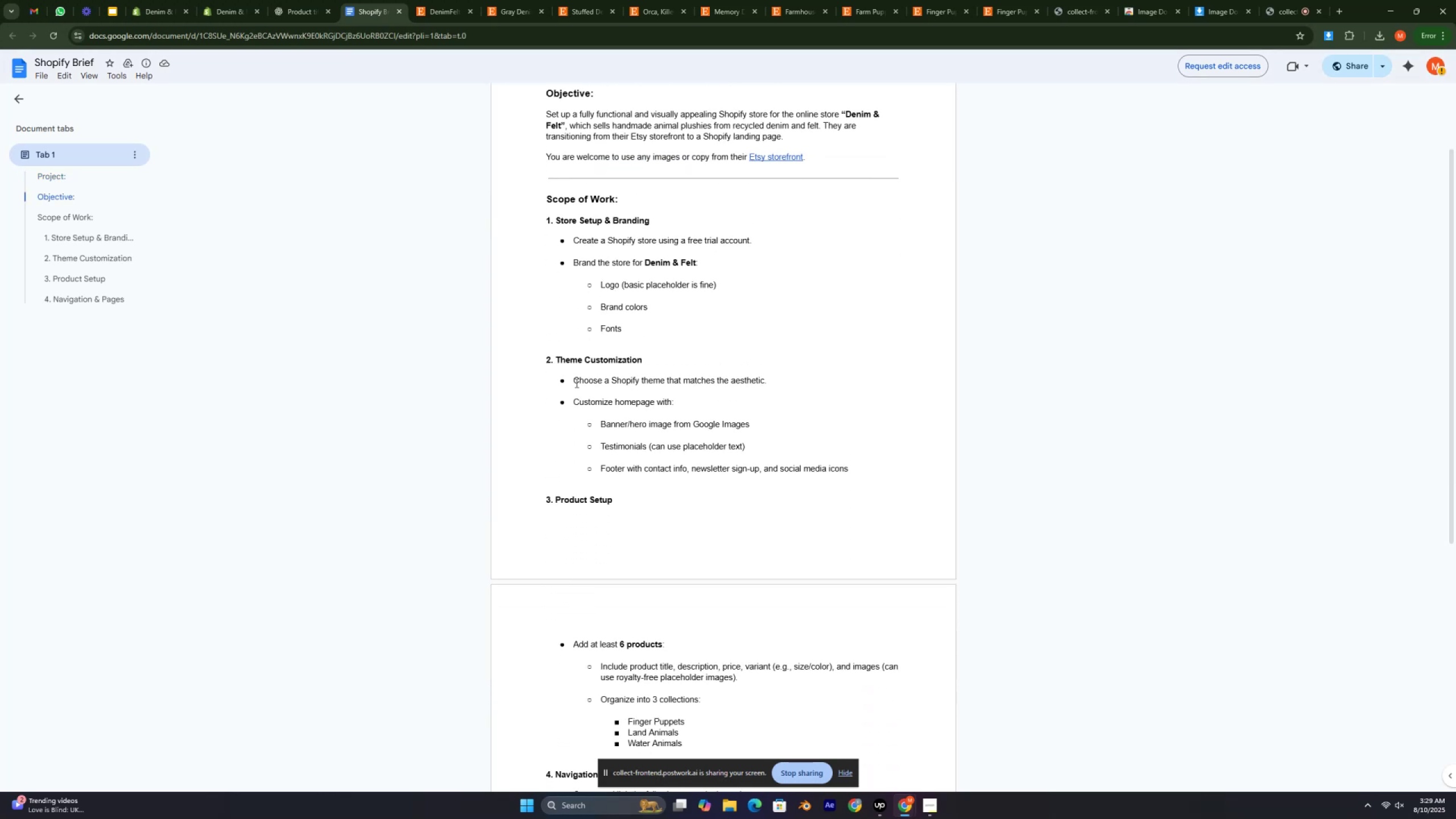 
left_click_drag(start_coordinate=[575, 383], to_coordinate=[753, 389])
 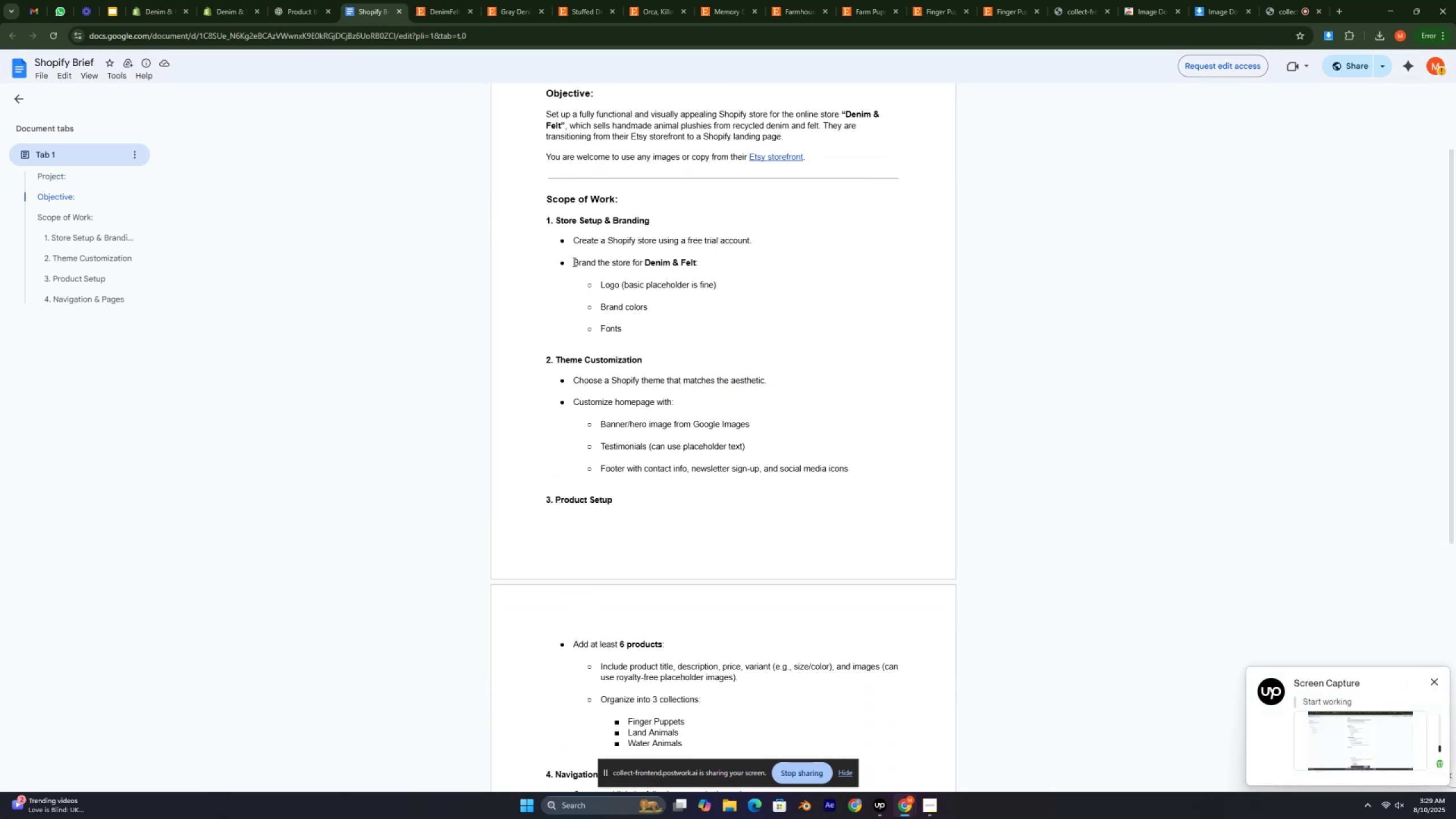 
scroll: coordinate [610, 362], scroll_direction: down, amount: 2.0
 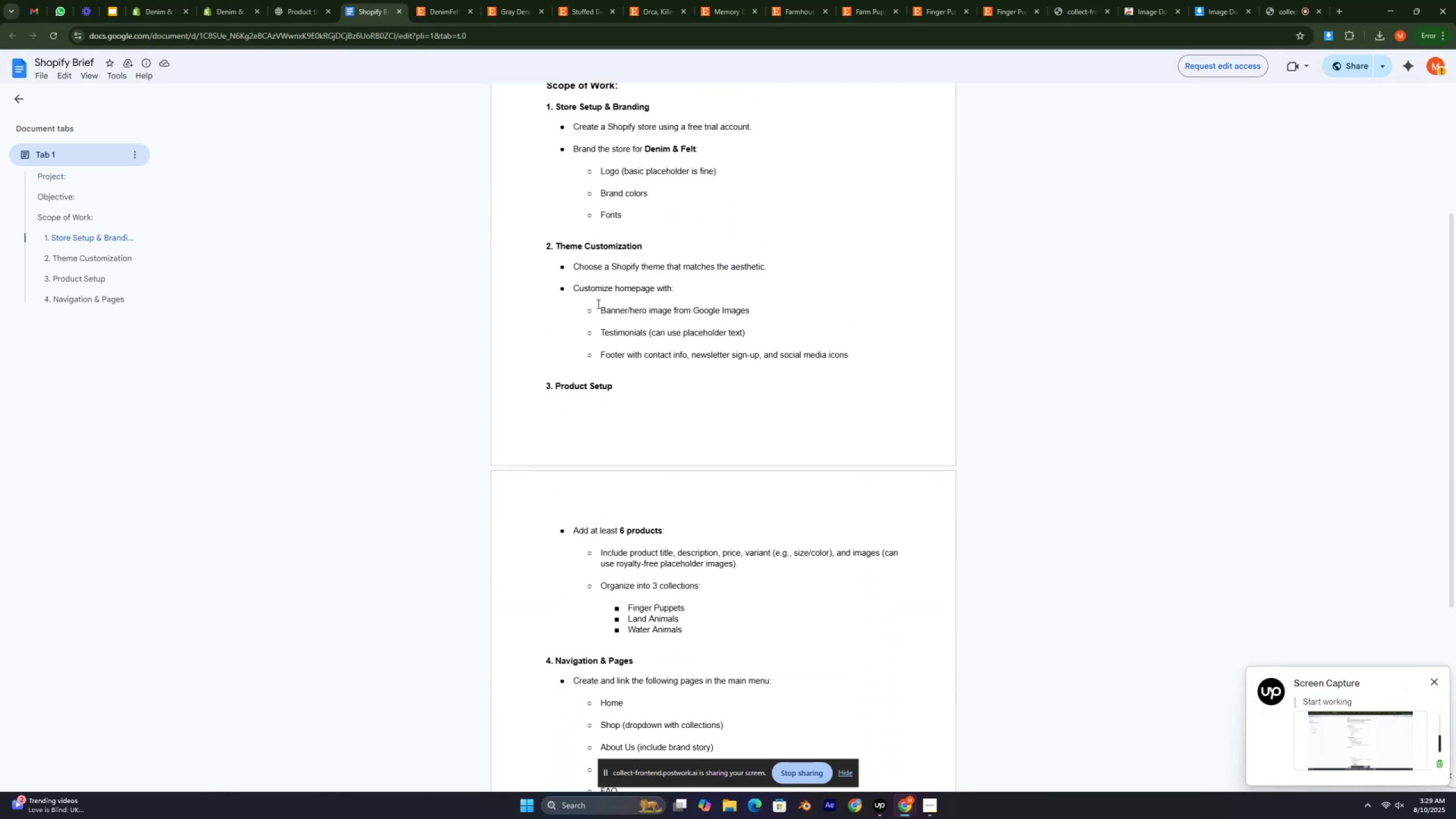 
left_click_drag(start_coordinate=[601, 308], to_coordinate=[710, 312])
 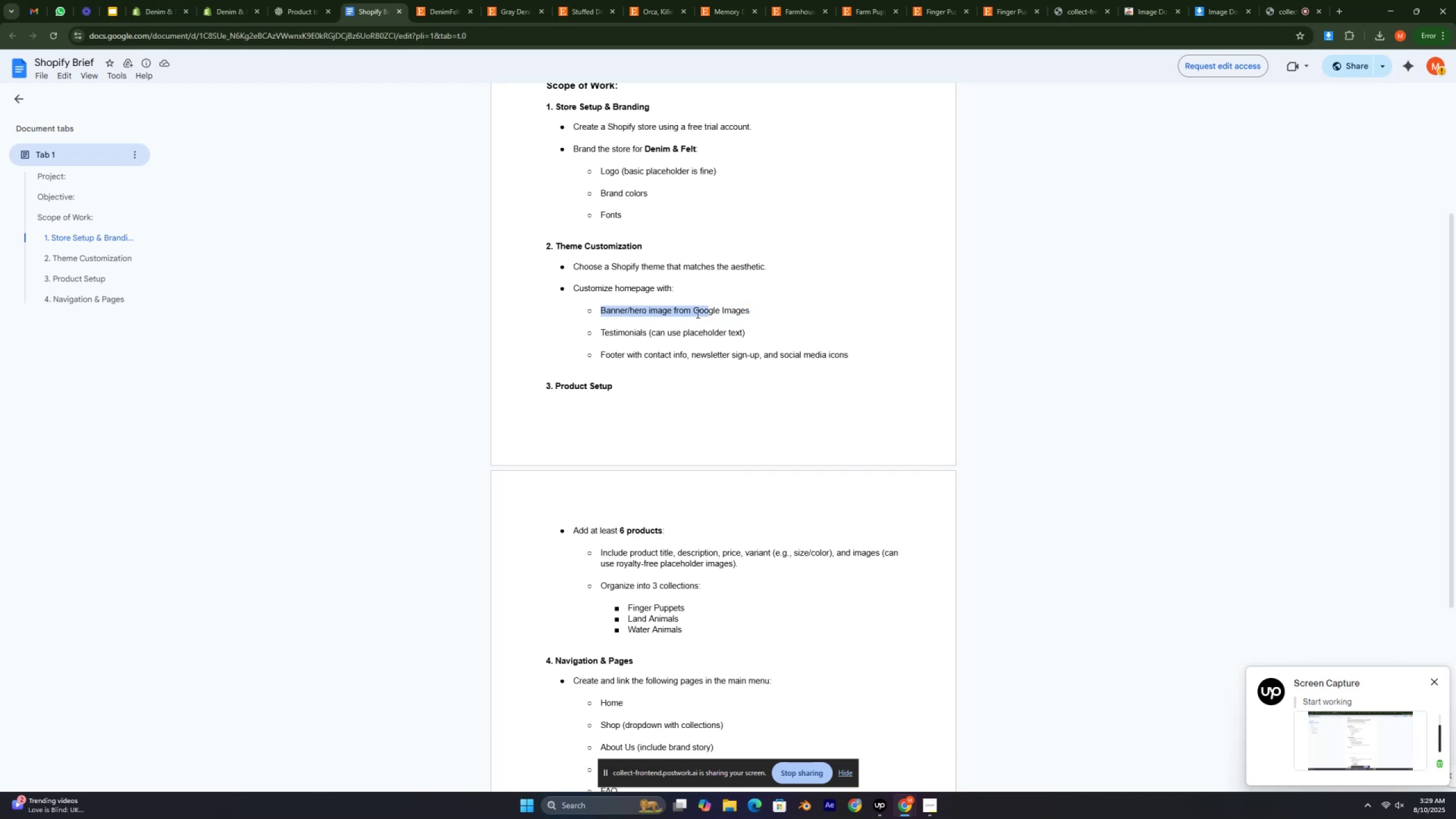 
left_click([697, 313])
 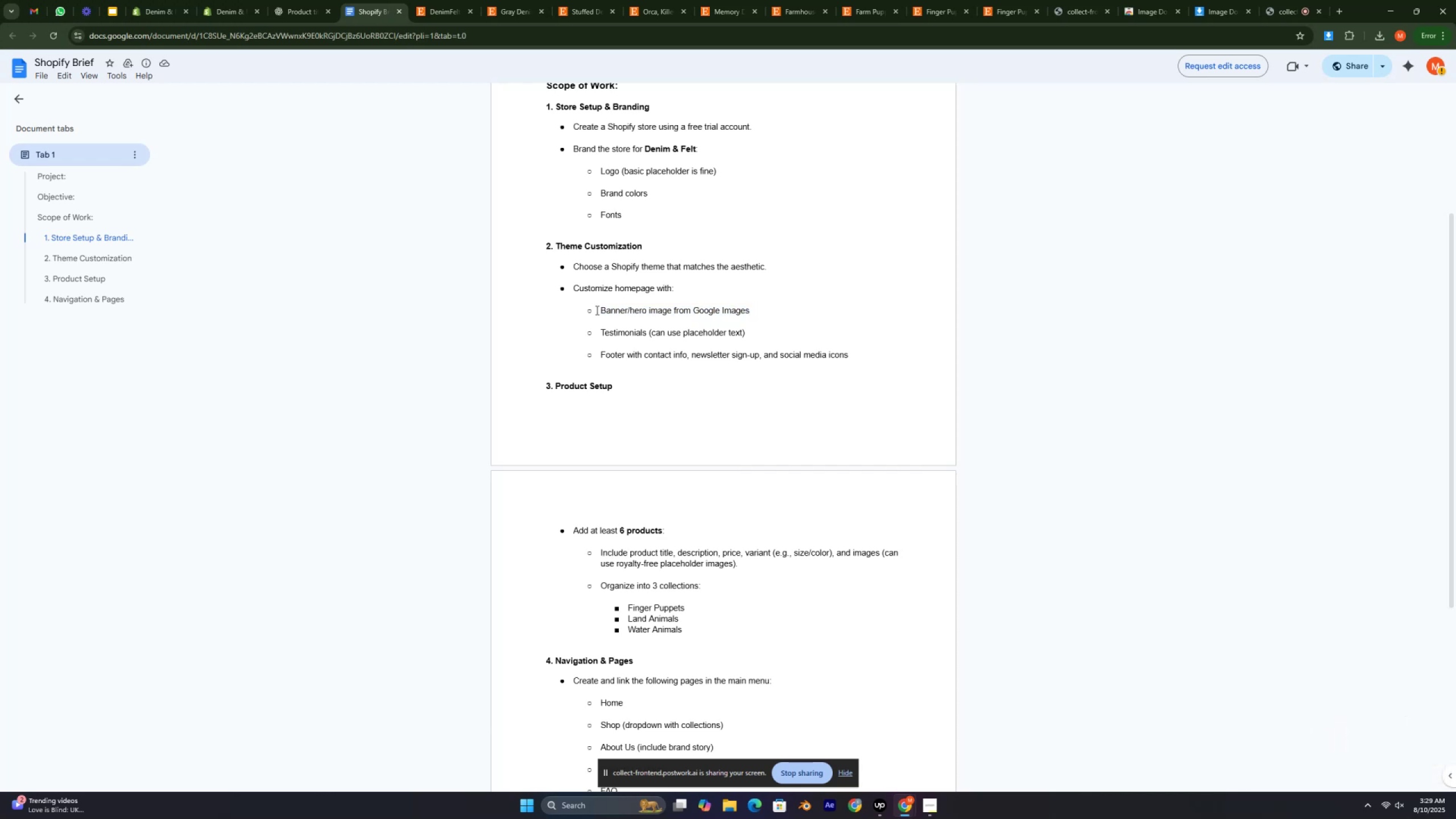 
left_click_drag(start_coordinate=[599, 307], to_coordinate=[765, 309])
 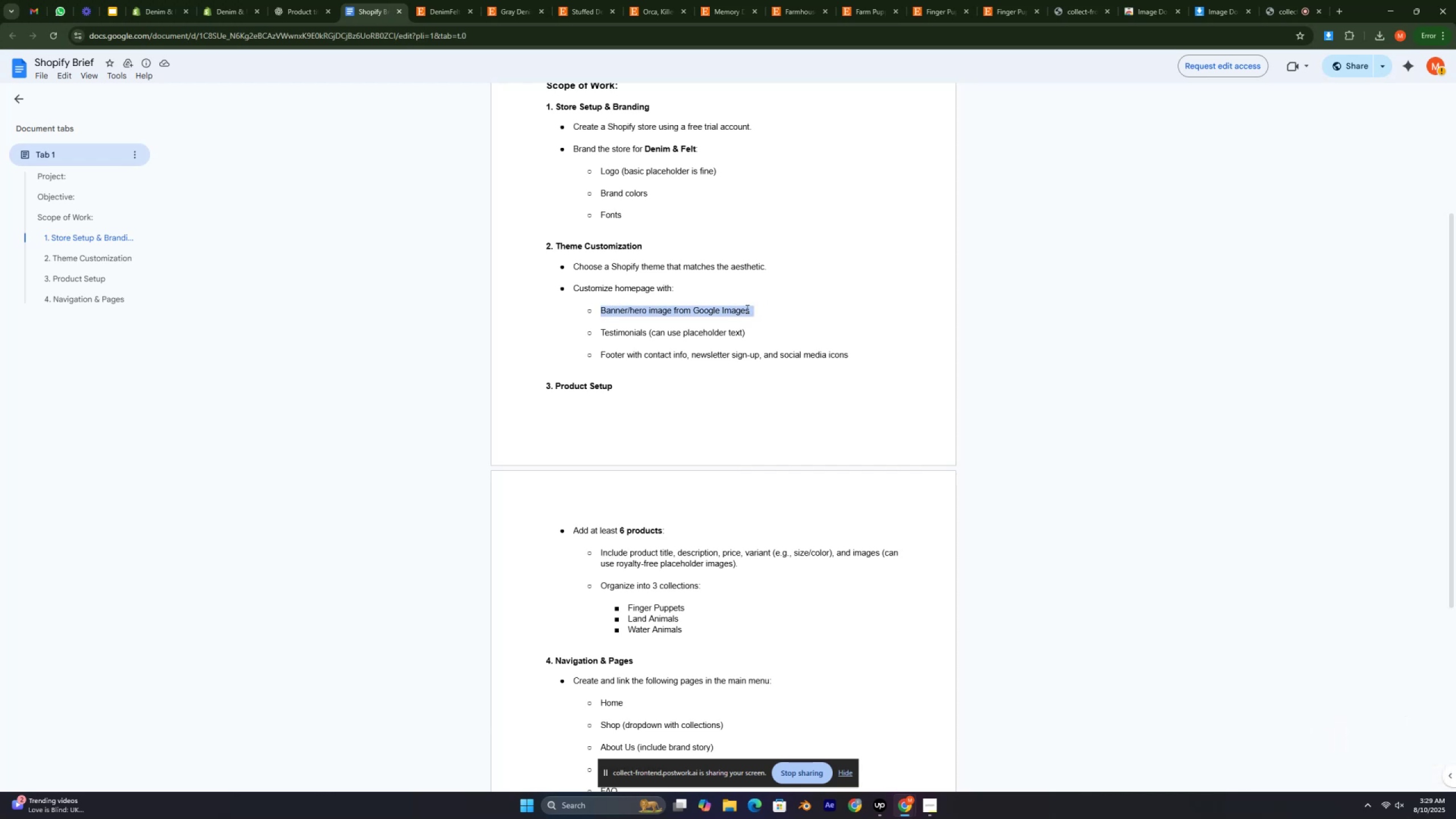 
left_click([746, 309])
 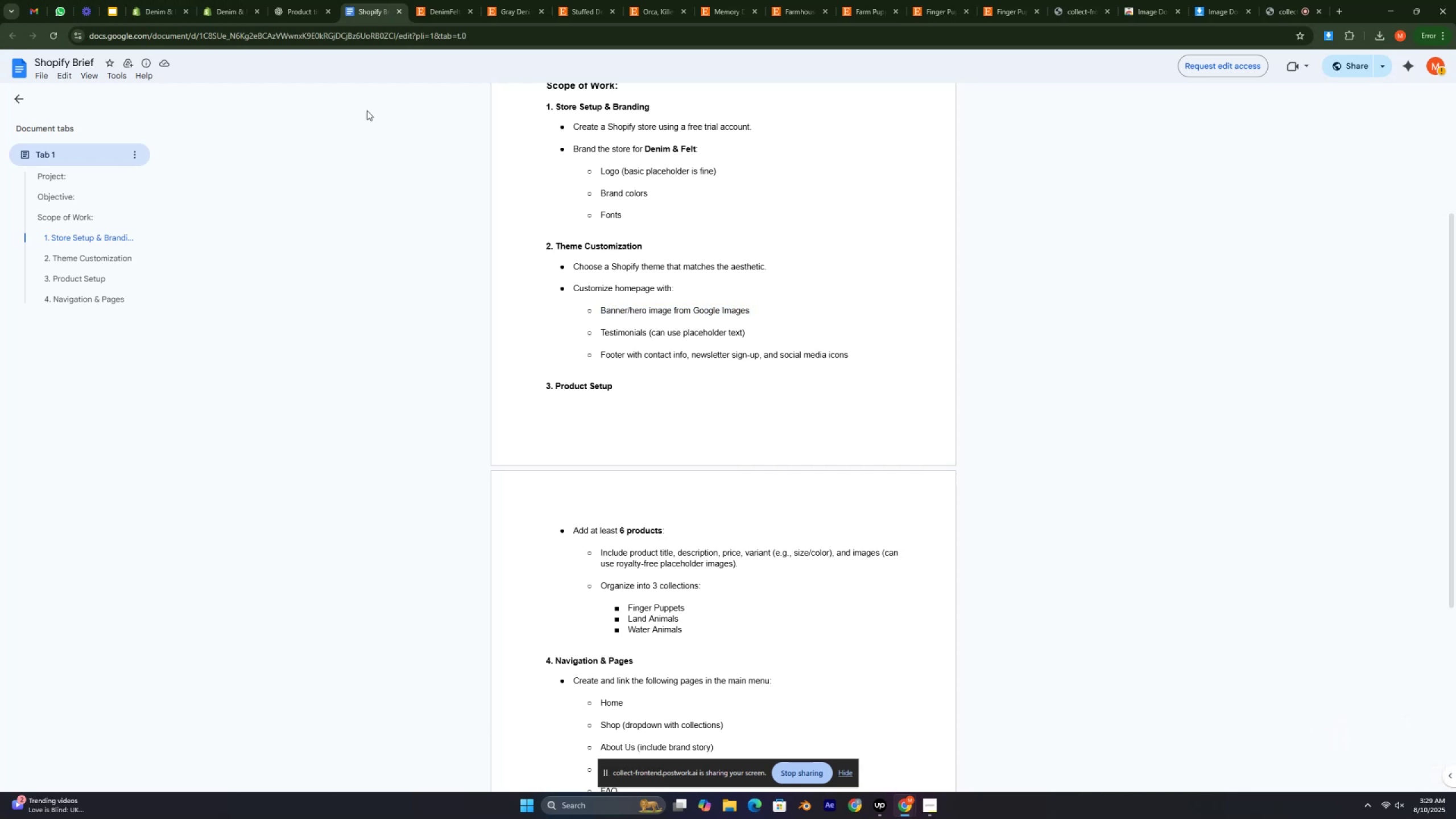 
left_click([275, 0])
 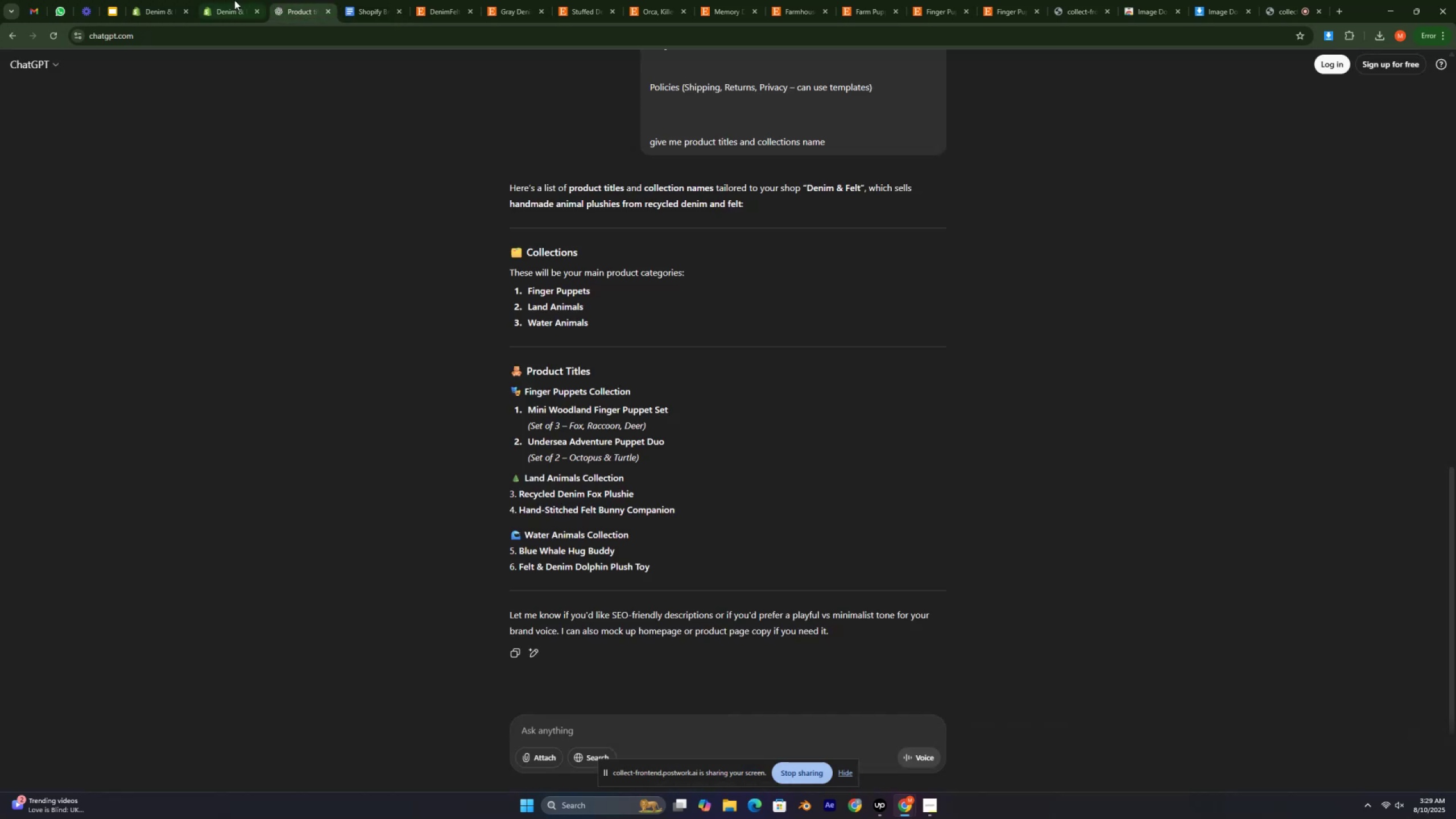 
left_click([225, 0])
 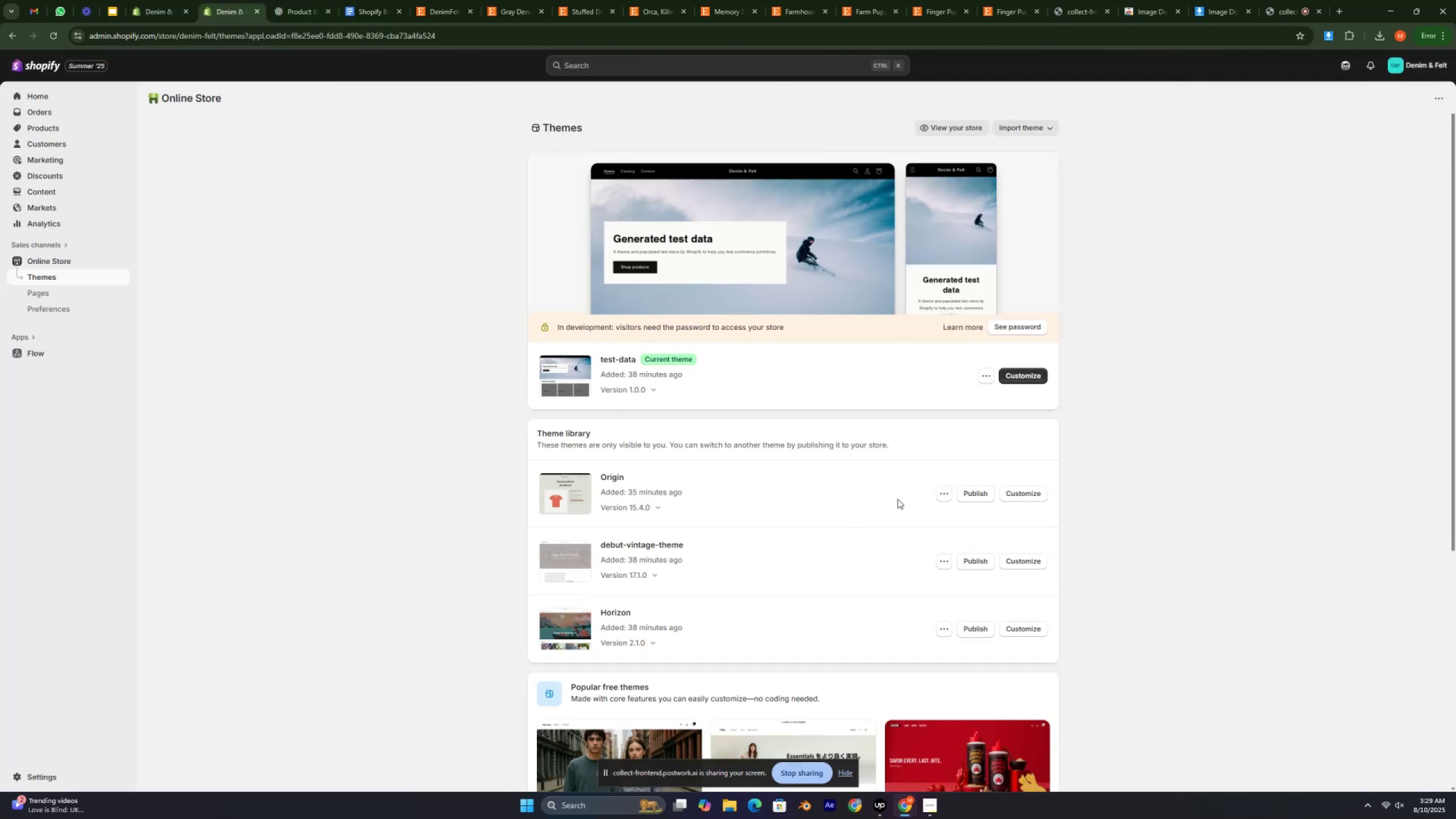 
wait(5.31)
 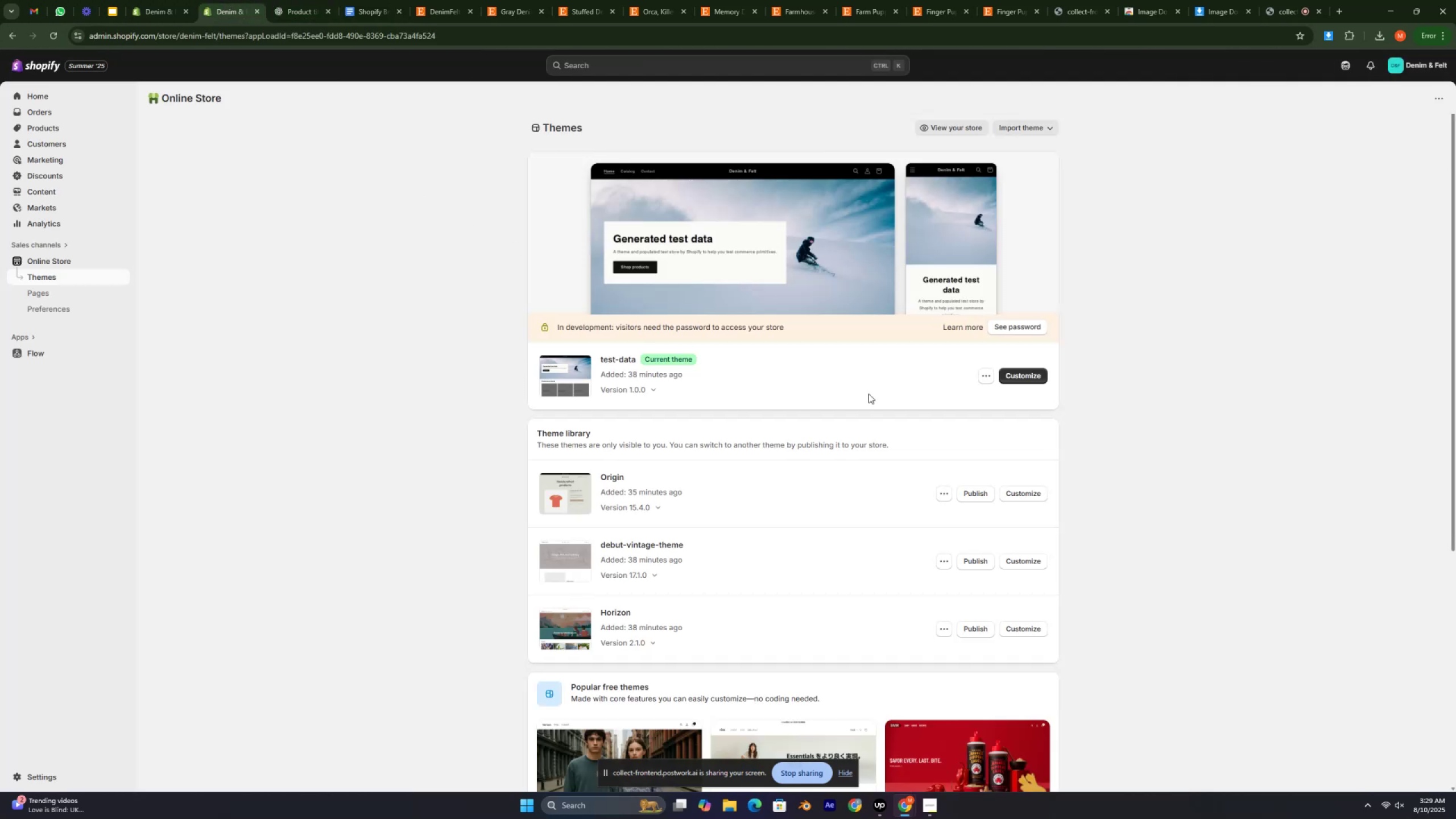 
left_click([941, 494])
 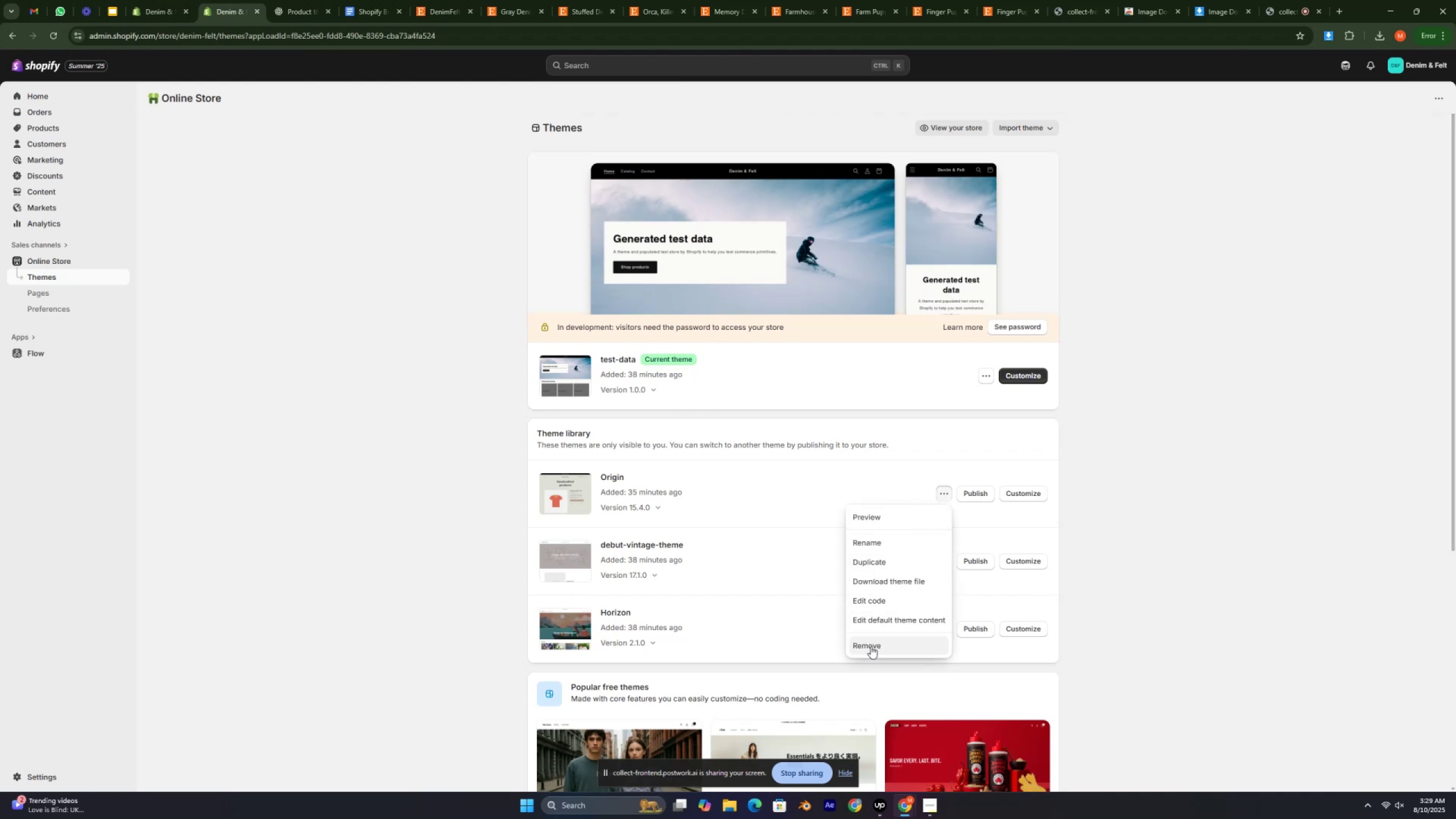 
left_click([729, 473])
 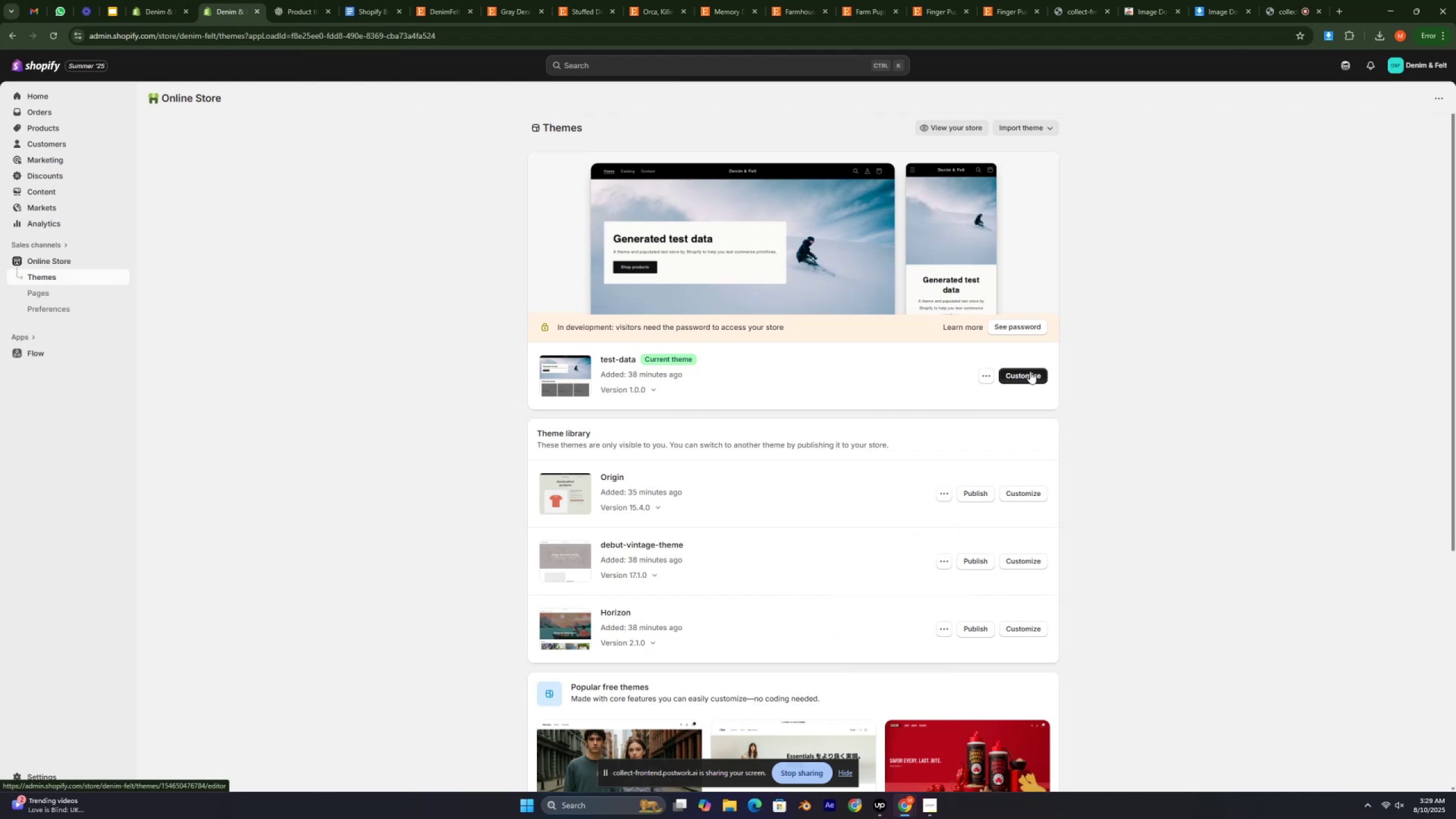 
scroll: coordinate [852, 508], scroll_direction: down, amount: 4.0
 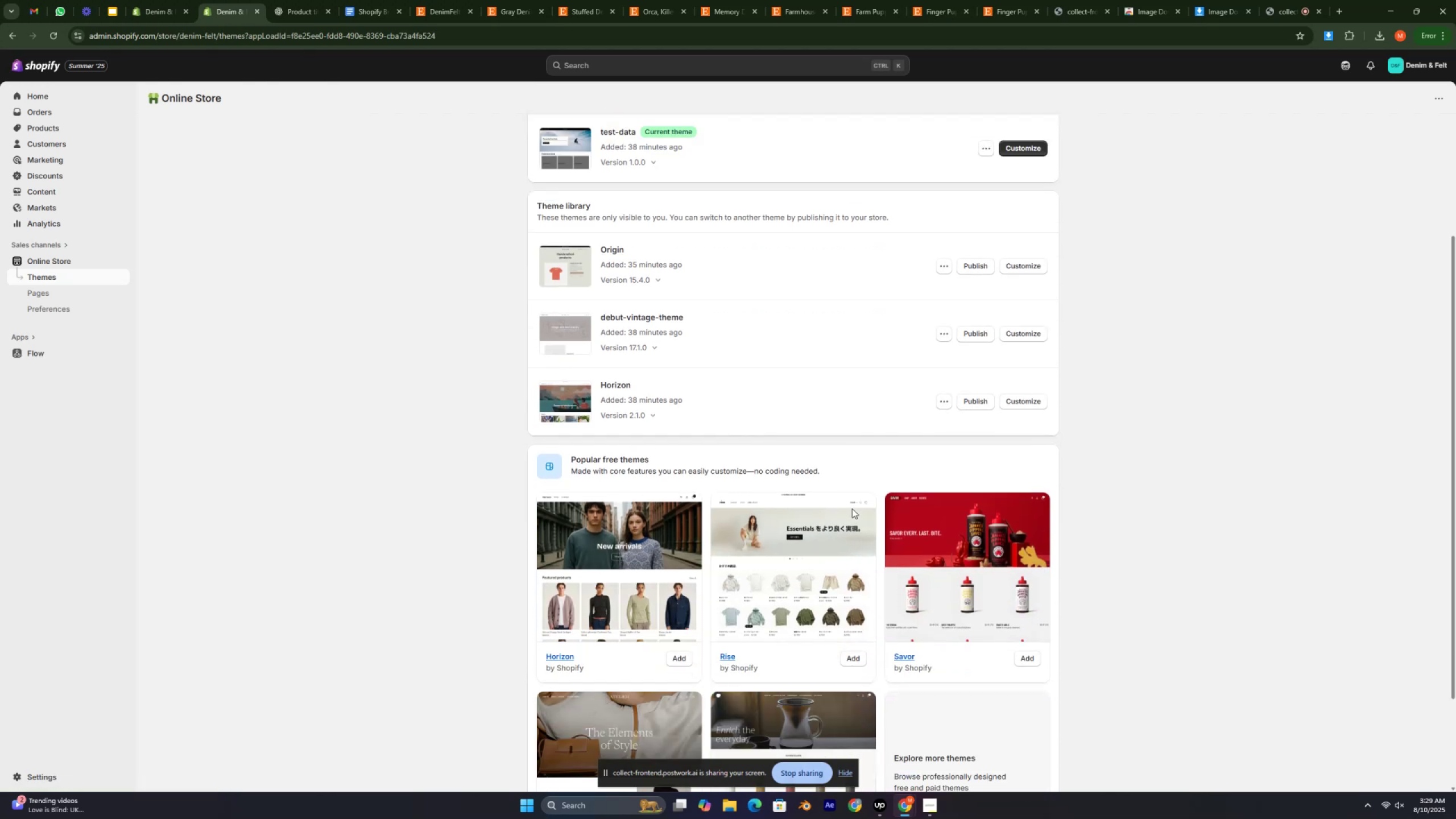 
scroll: coordinate [859, 419], scroll_direction: up, amount: 5.0
 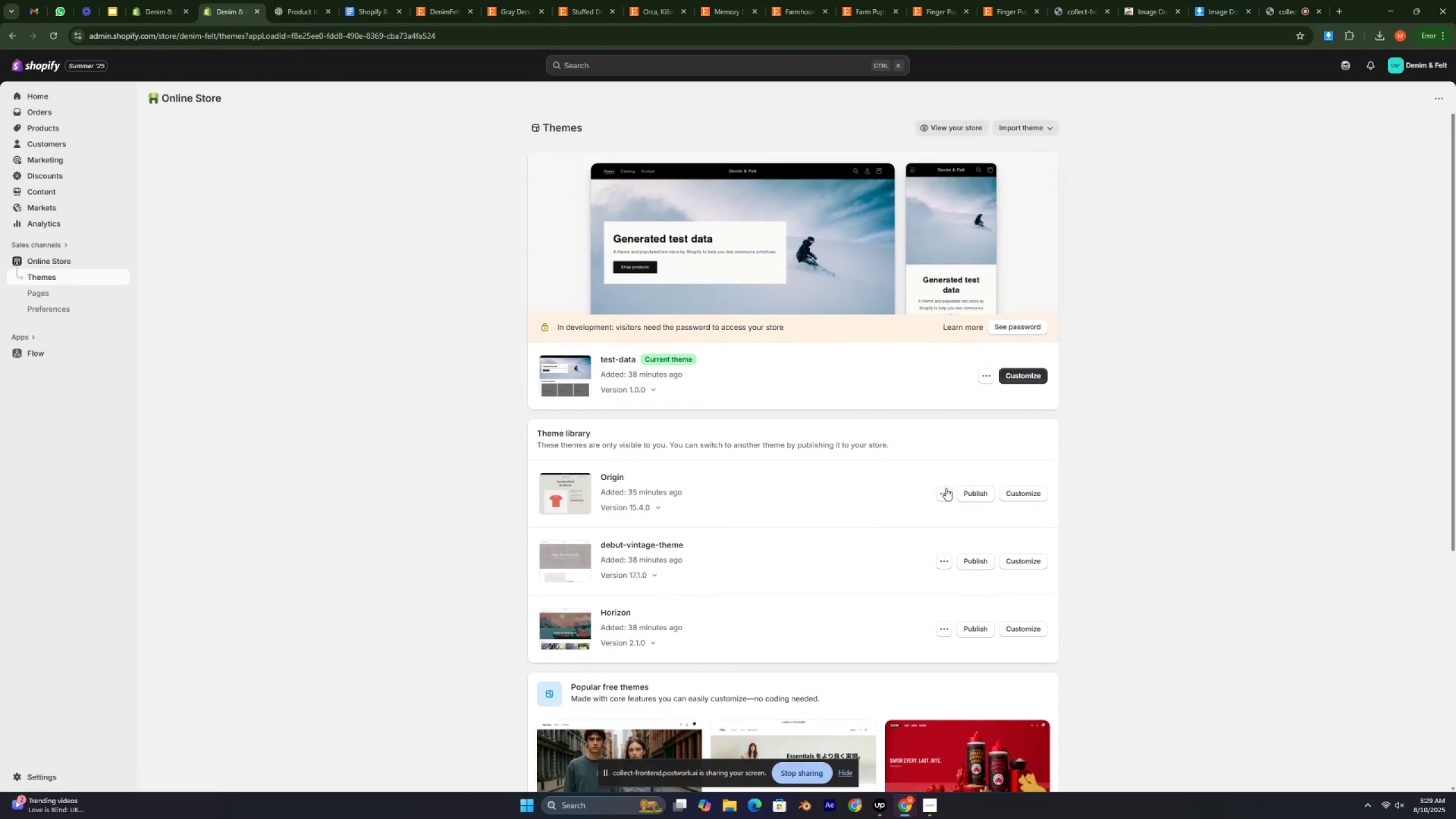 
left_click([978, 490])
 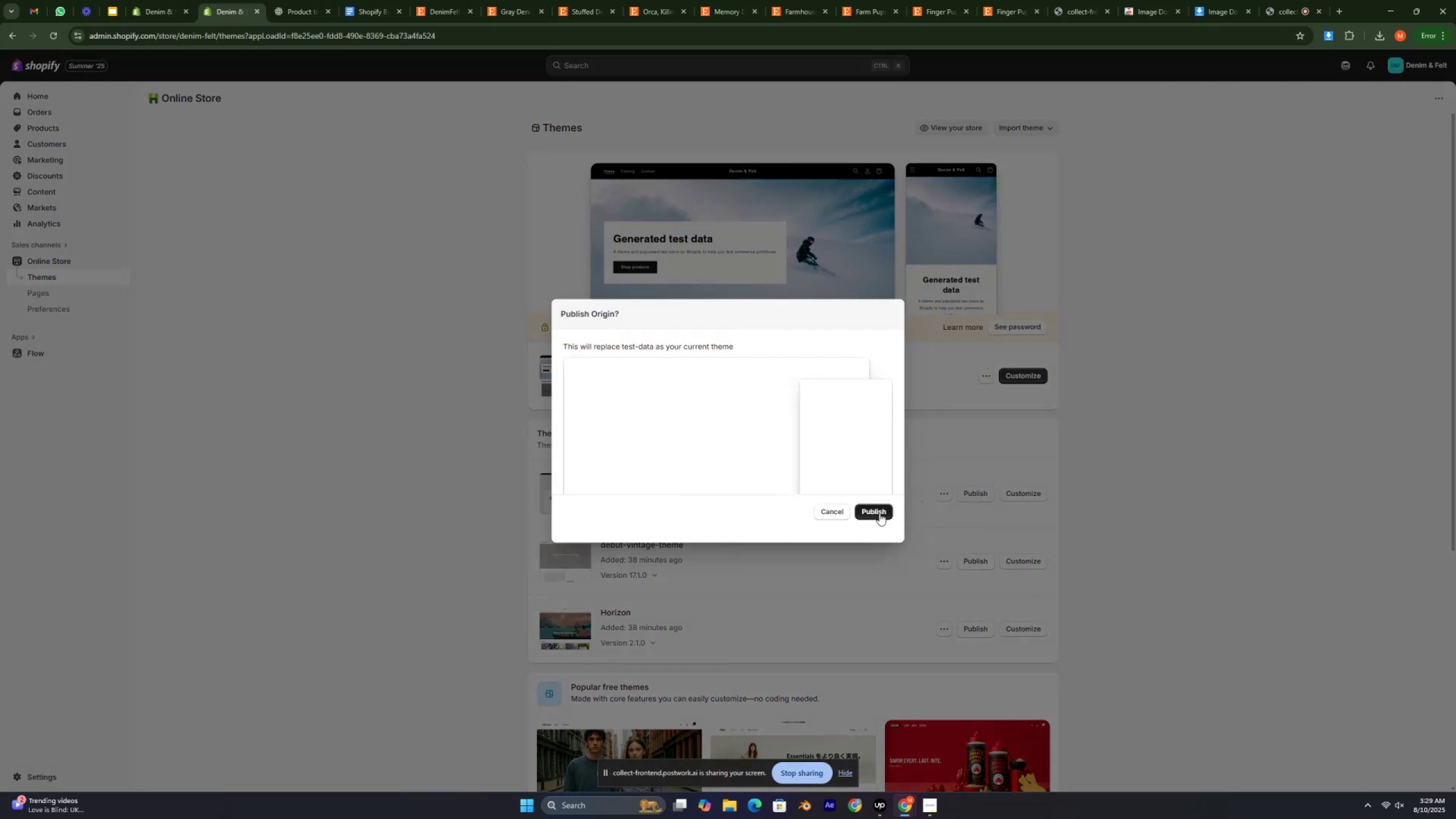 
left_click([883, 511])
 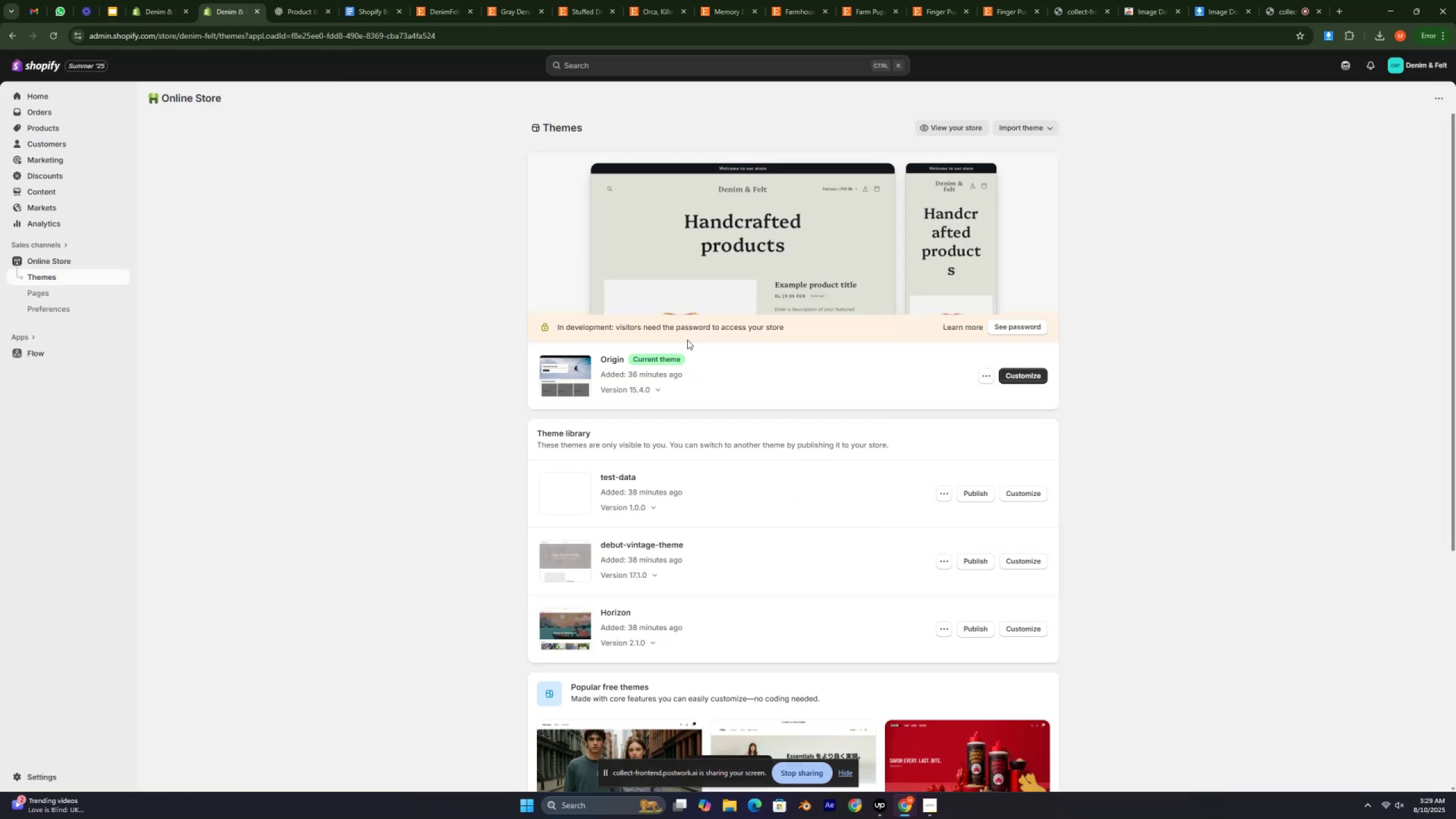 
left_click([362, 0])
 